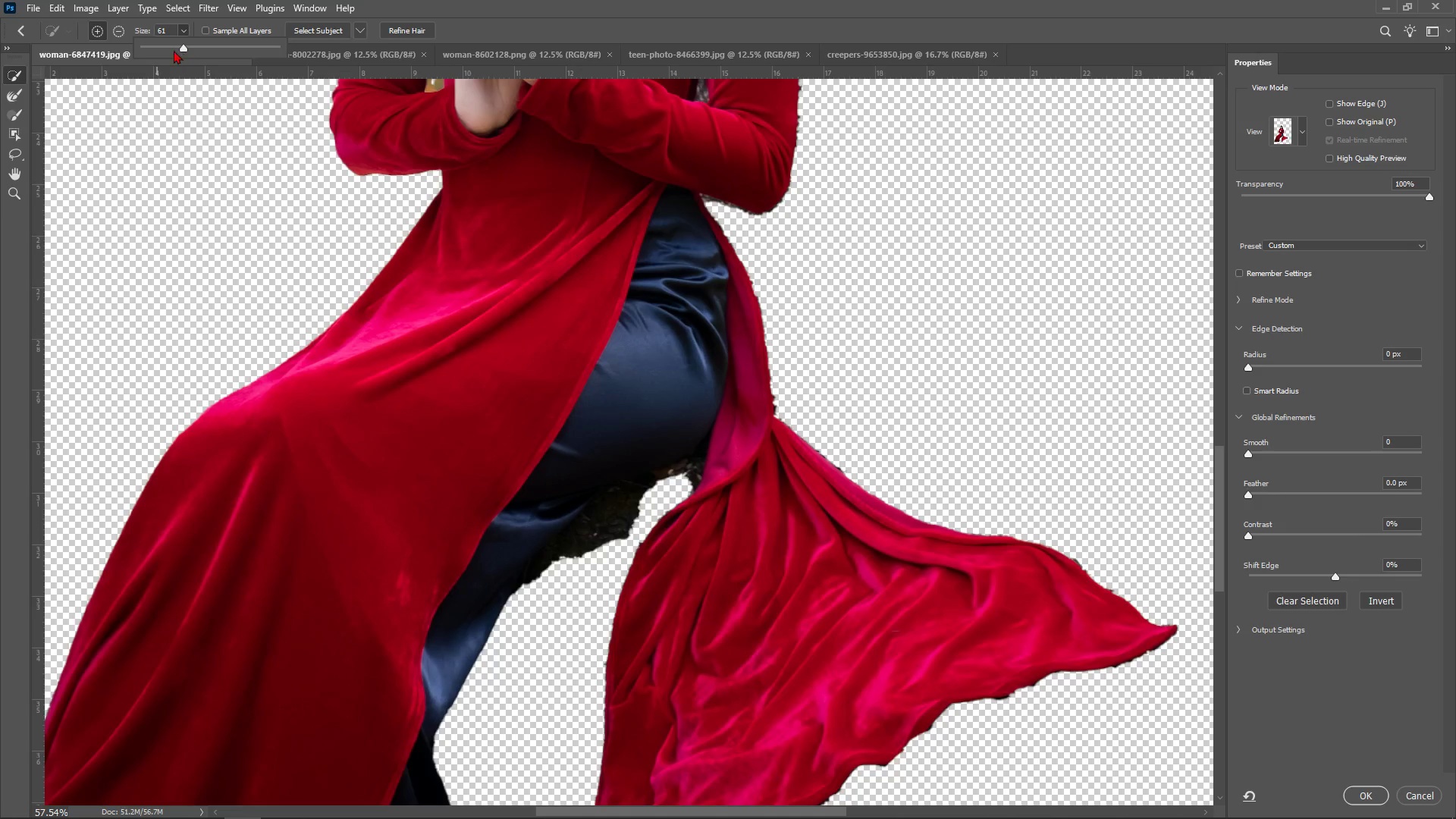 
left_click_drag(start_coordinate=[168, 50], to_coordinate=[162, 52])
 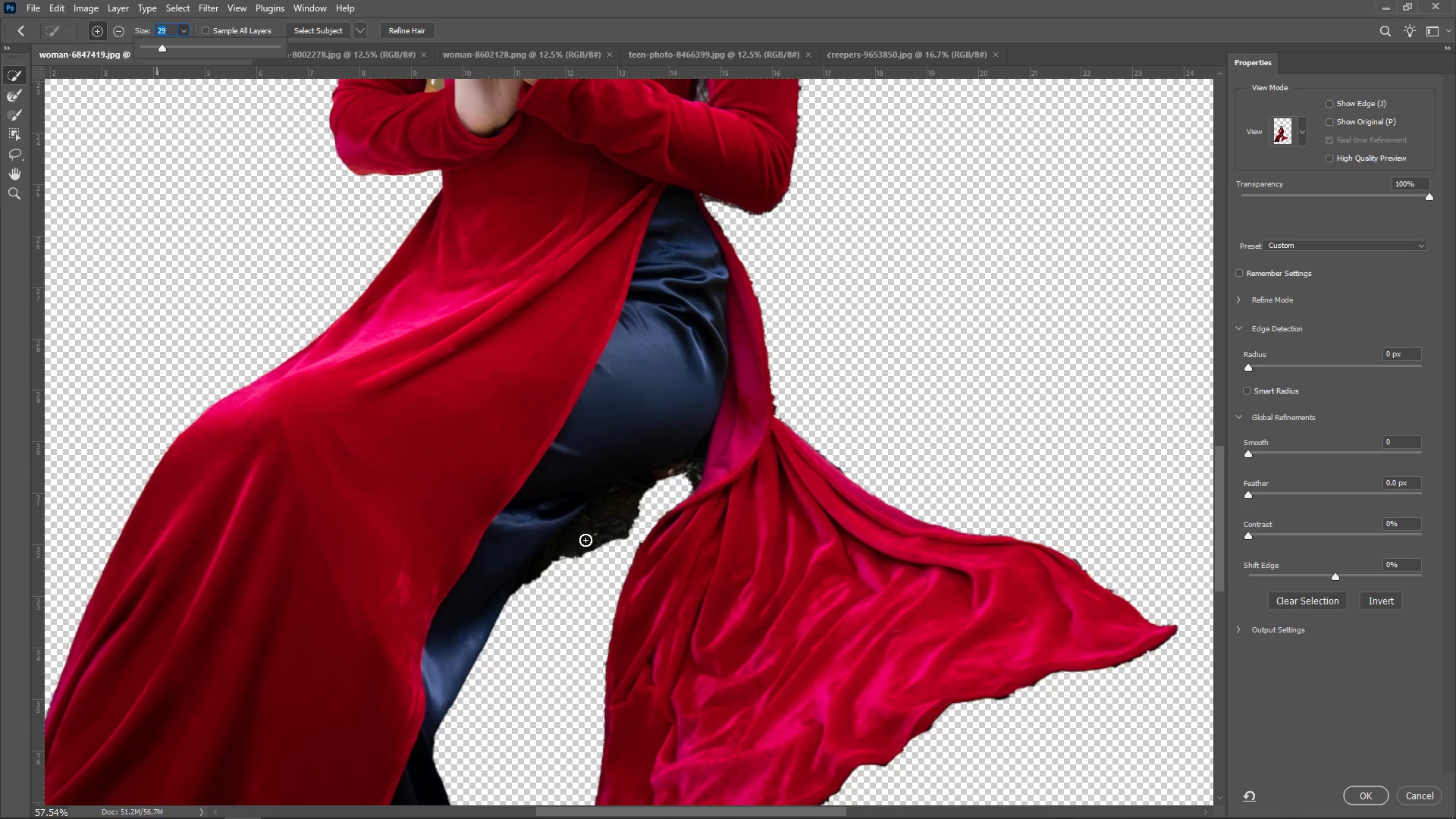 
hold_key(key=AltLeft, duration=1.38)
left_click_drag(start_coordinate=[581, 559], to_coordinate=[626, 523])
 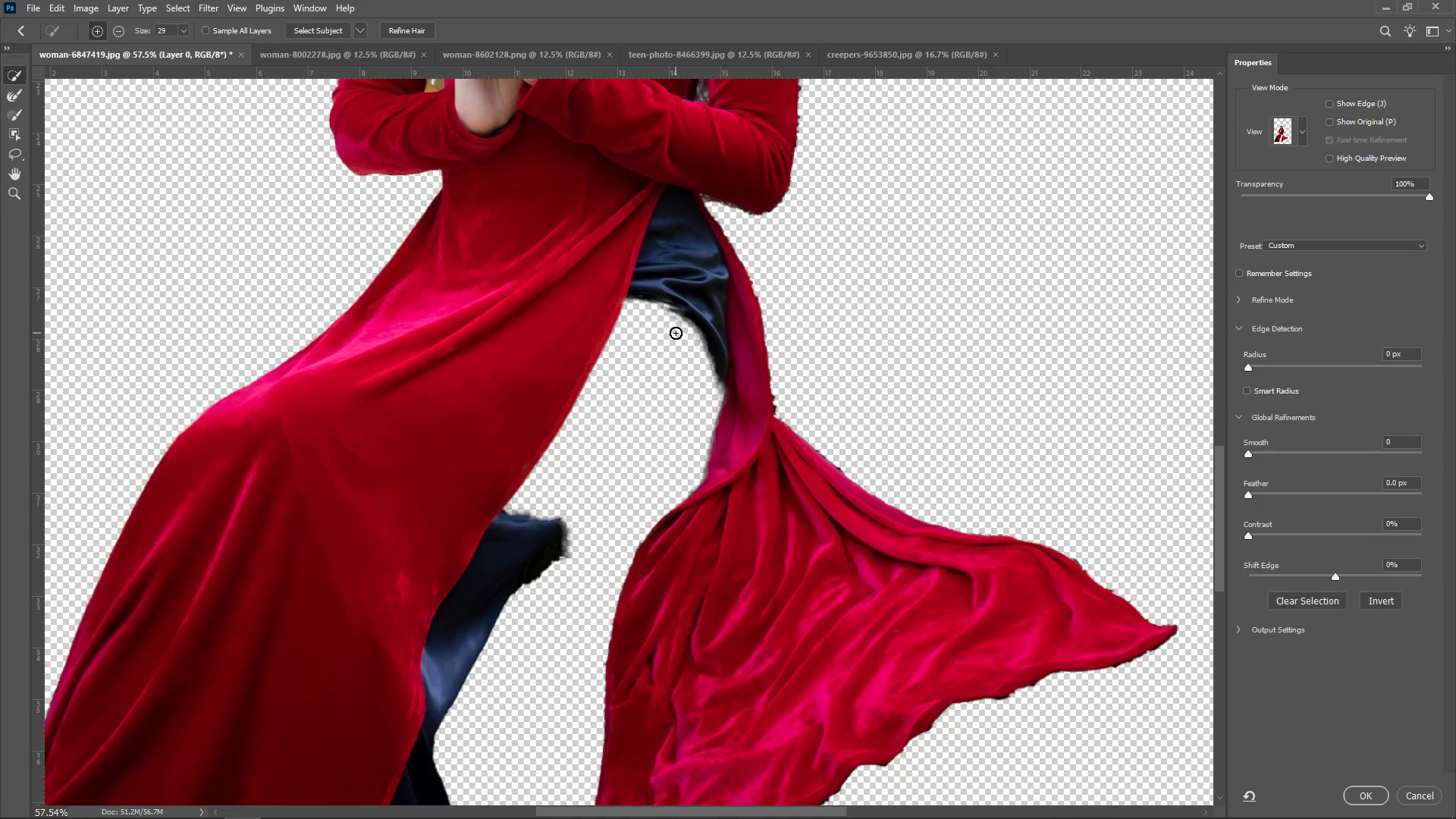 
left_click_drag(start_coordinate=[669, 338], to_coordinate=[688, 375])
 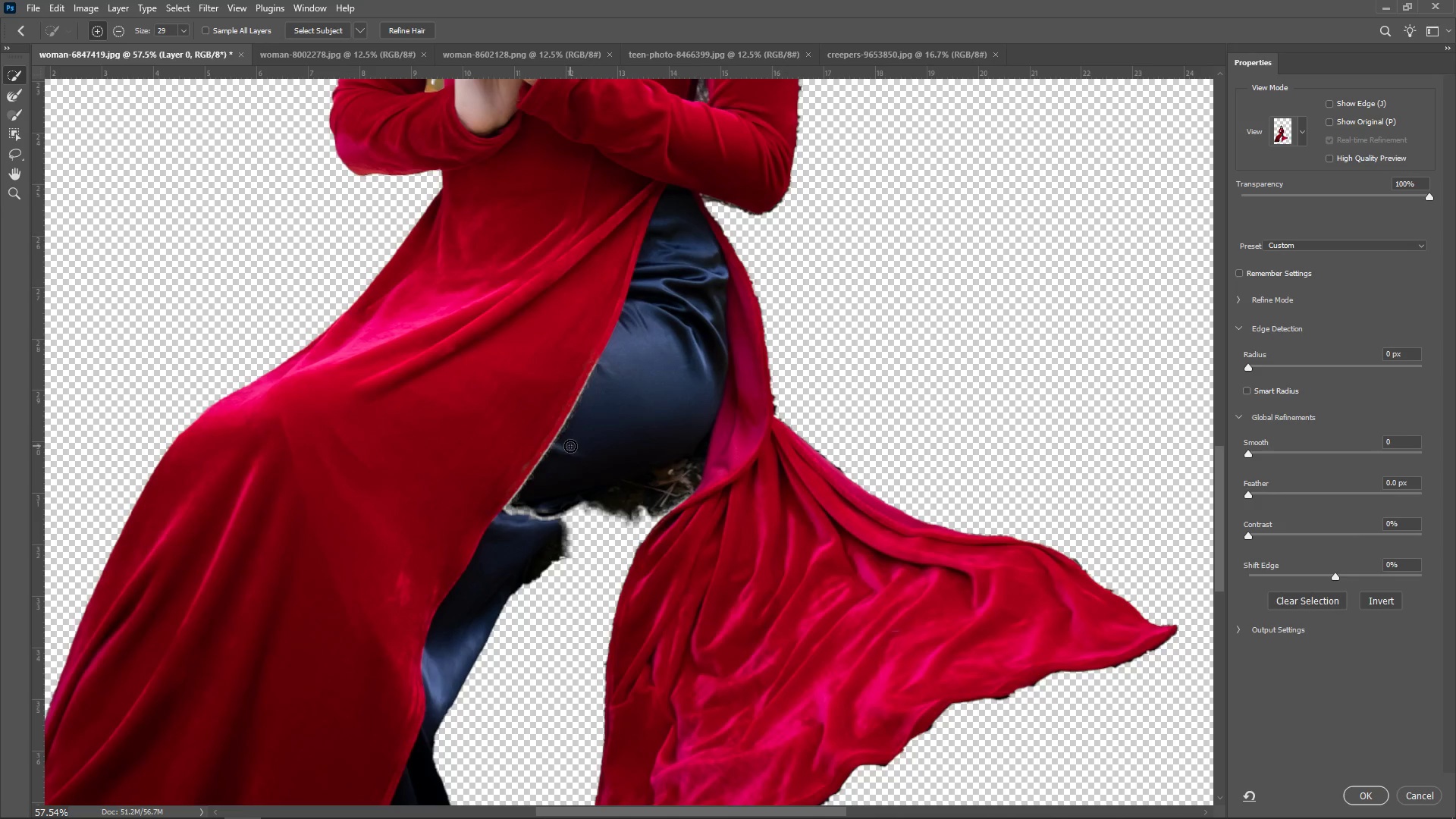 
left_click_drag(start_coordinate=[570, 446], to_coordinate=[500, 537])
 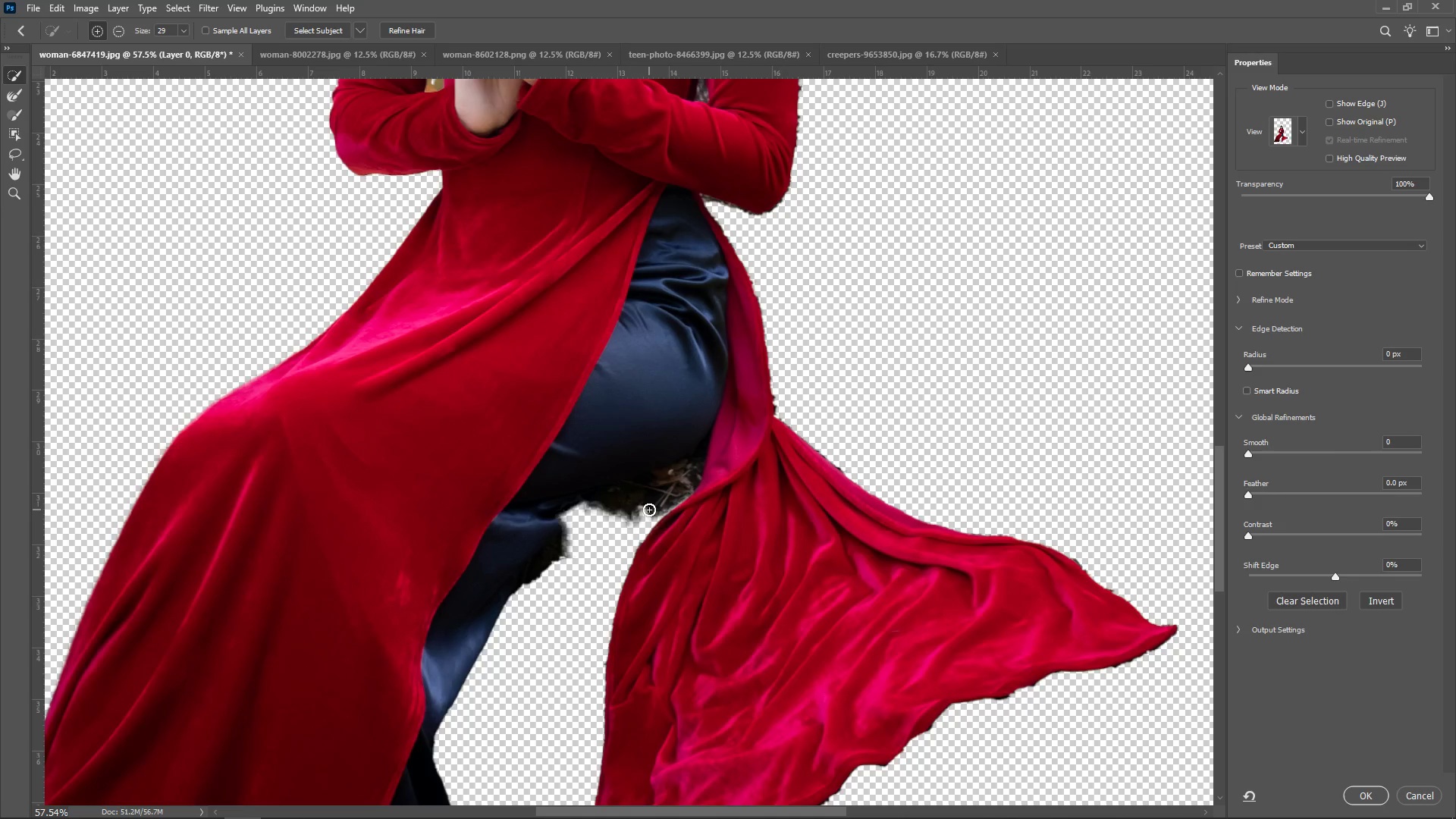 
hold_key(key=AltLeft, duration=1.52)
left_click_drag(start_coordinate=[654, 509], to_coordinate=[622, 513])
 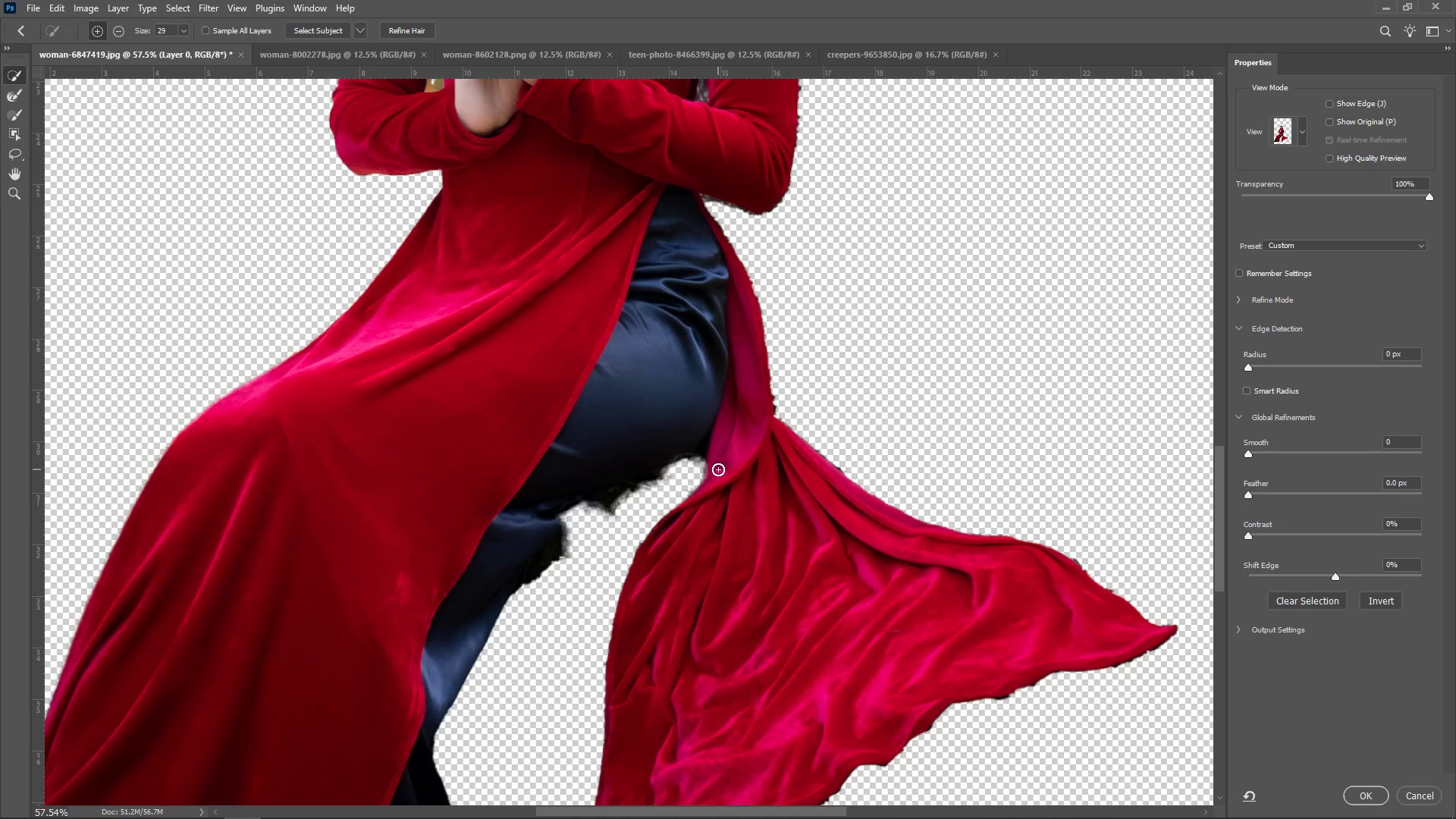 
hold_key(key=AltLeft, duration=0.39)
 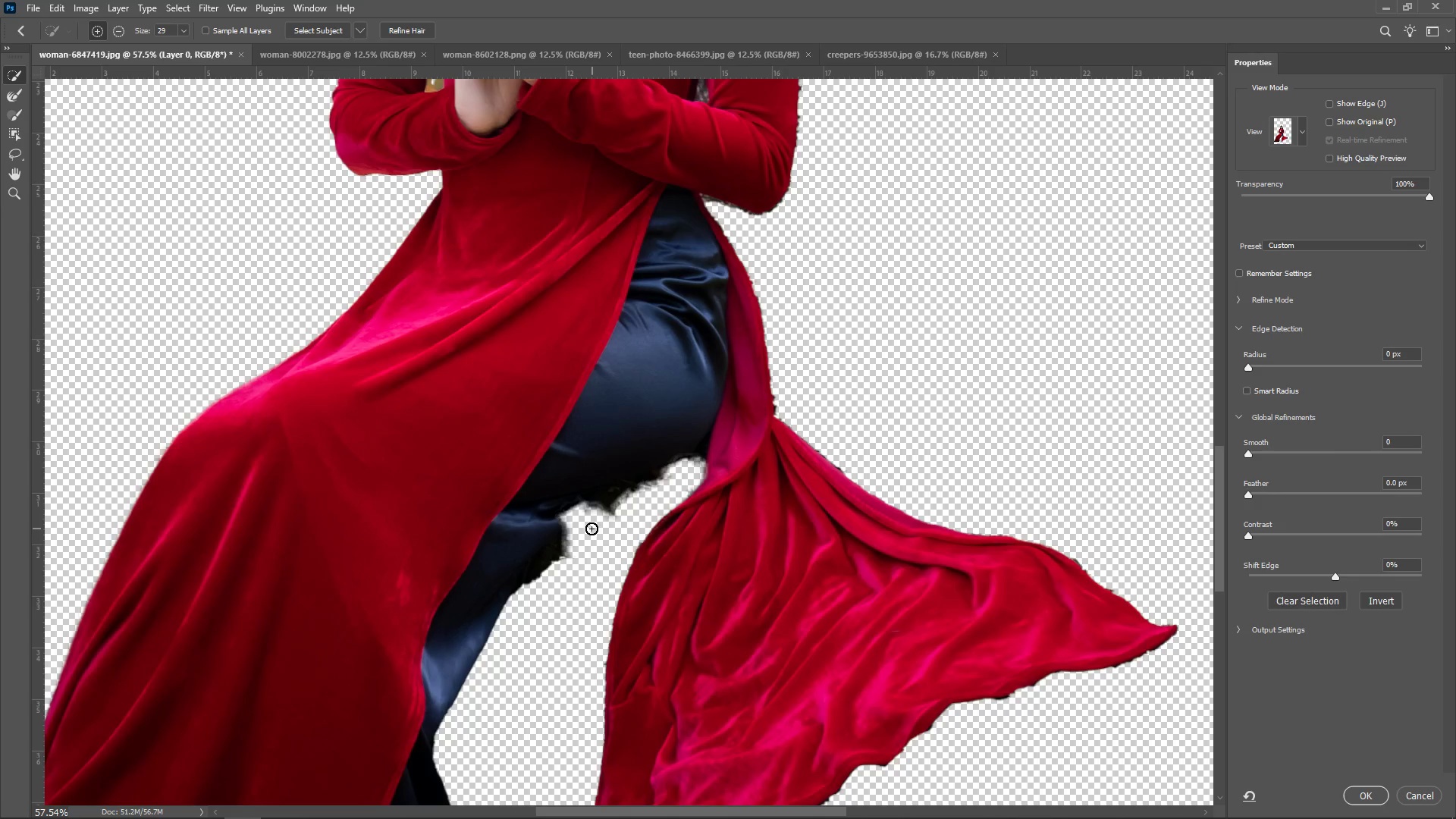 
left_click_drag(start_coordinate=[556, 538], to_coordinate=[594, 485])
 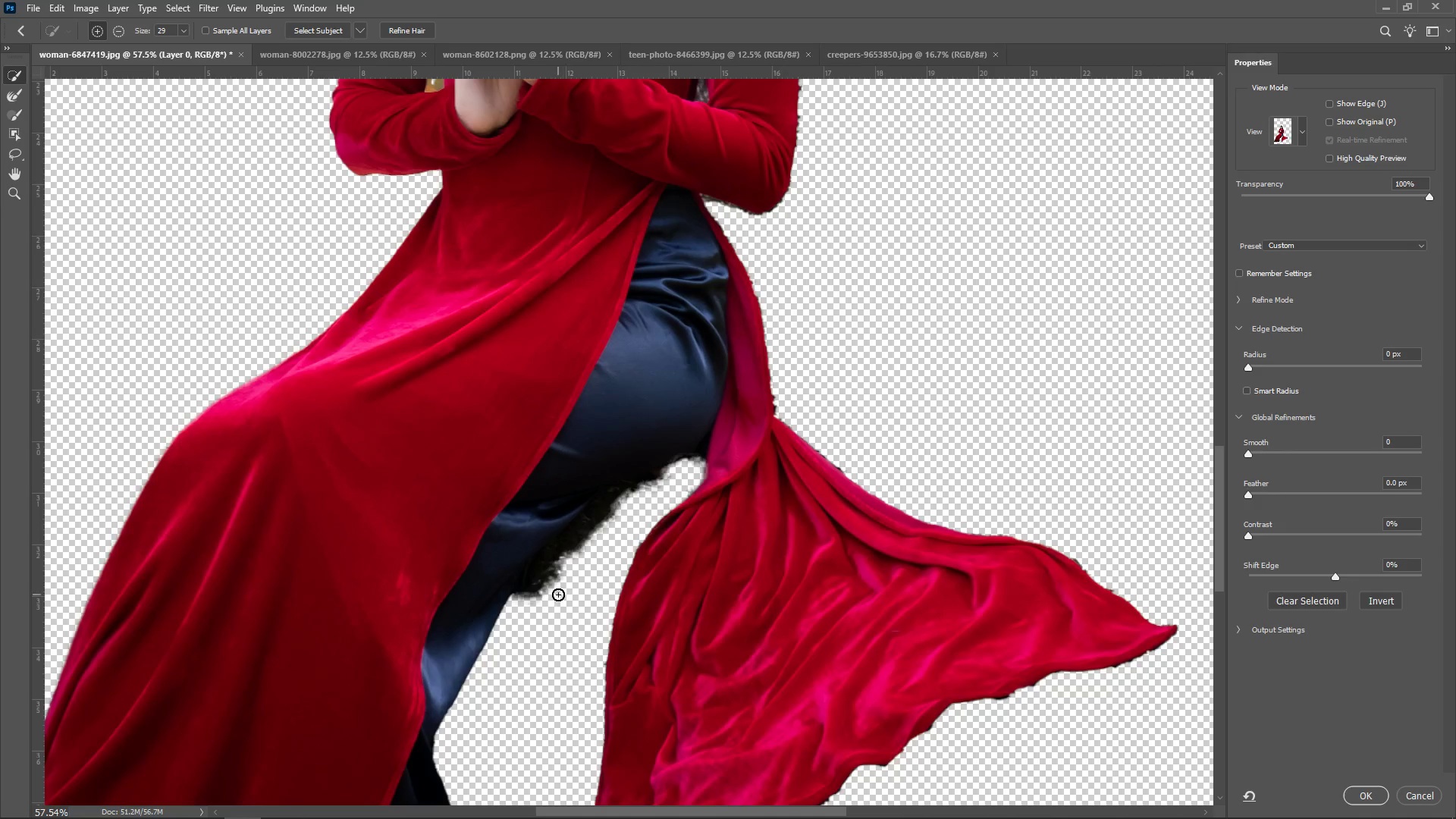 
hold_key(key=AltLeft, duration=1.5)
left_click_drag(start_coordinate=[541, 587], to_coordinate=[635, 502])
 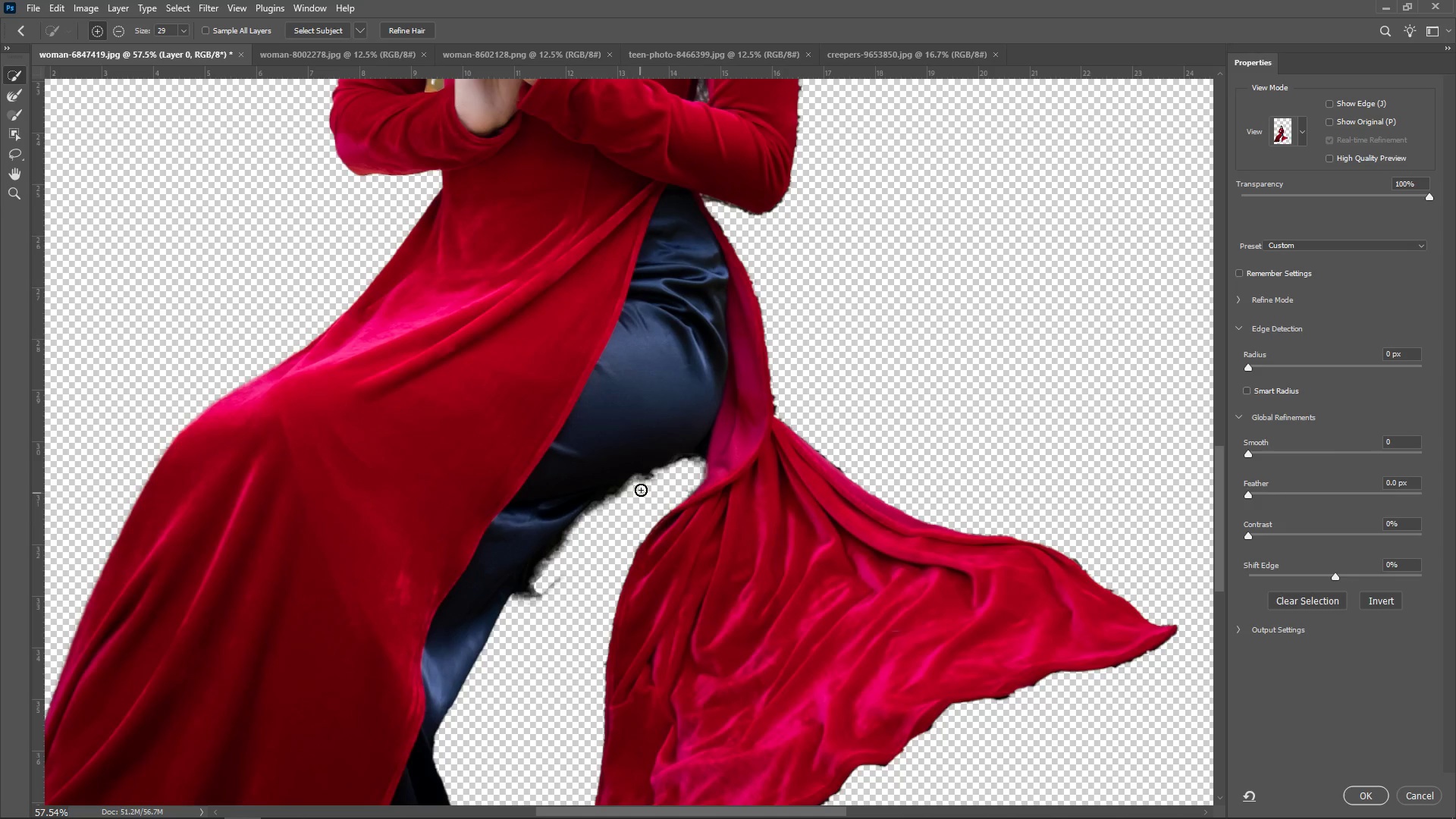 
key(Alt+AltLeft)
 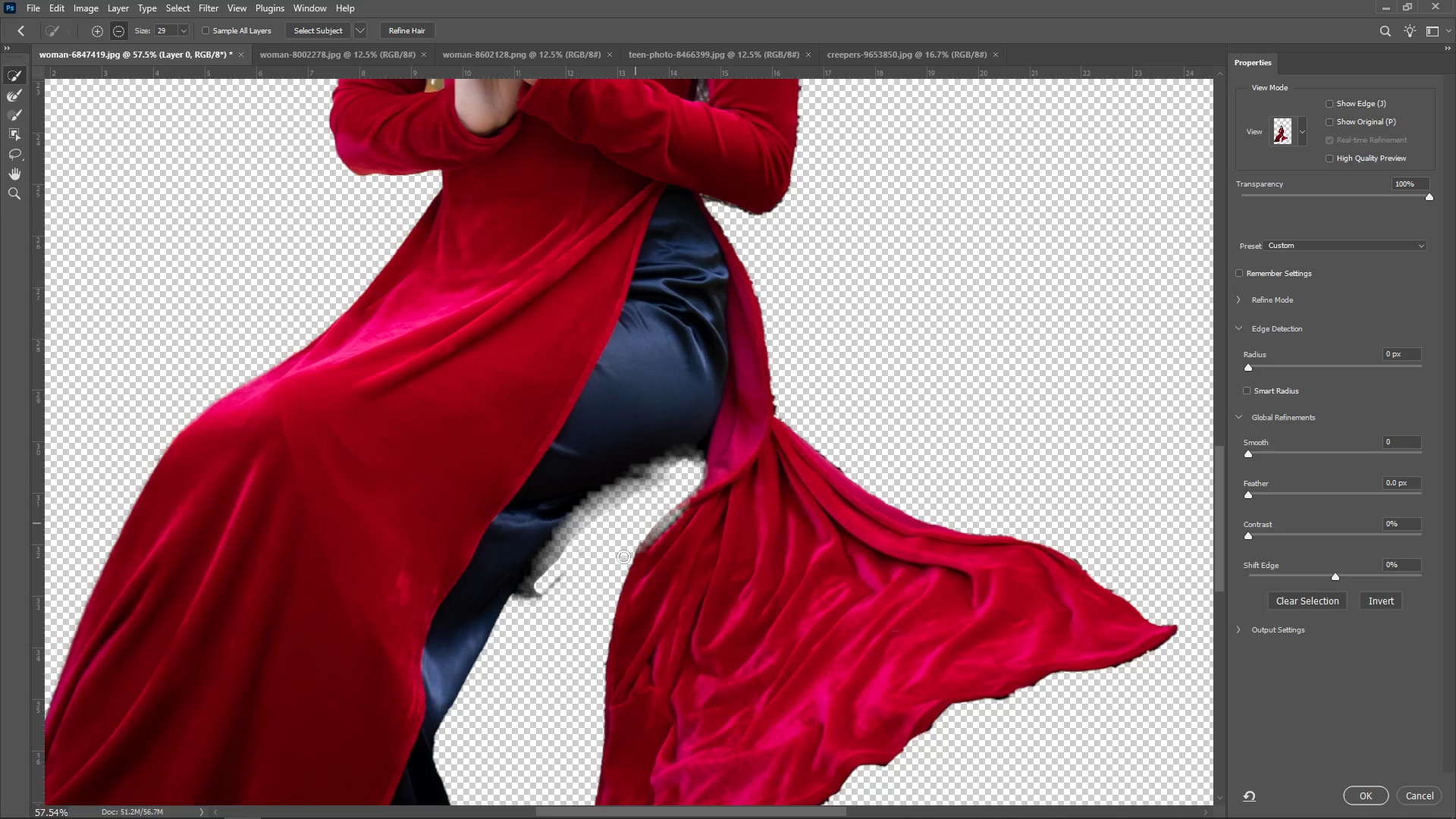 
key(Alt+AltLeft)
 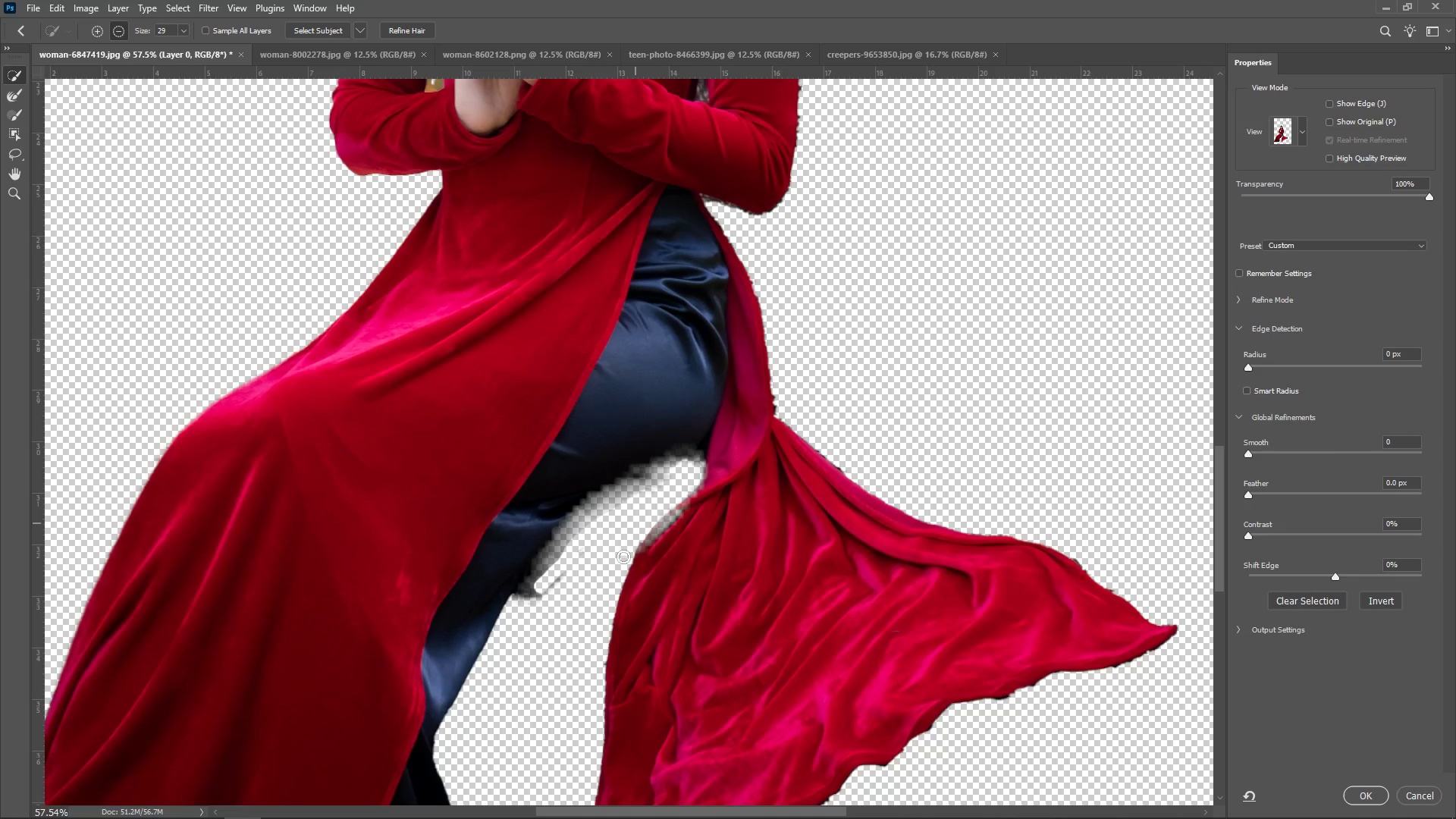 
key(Alt+AltLeft)
 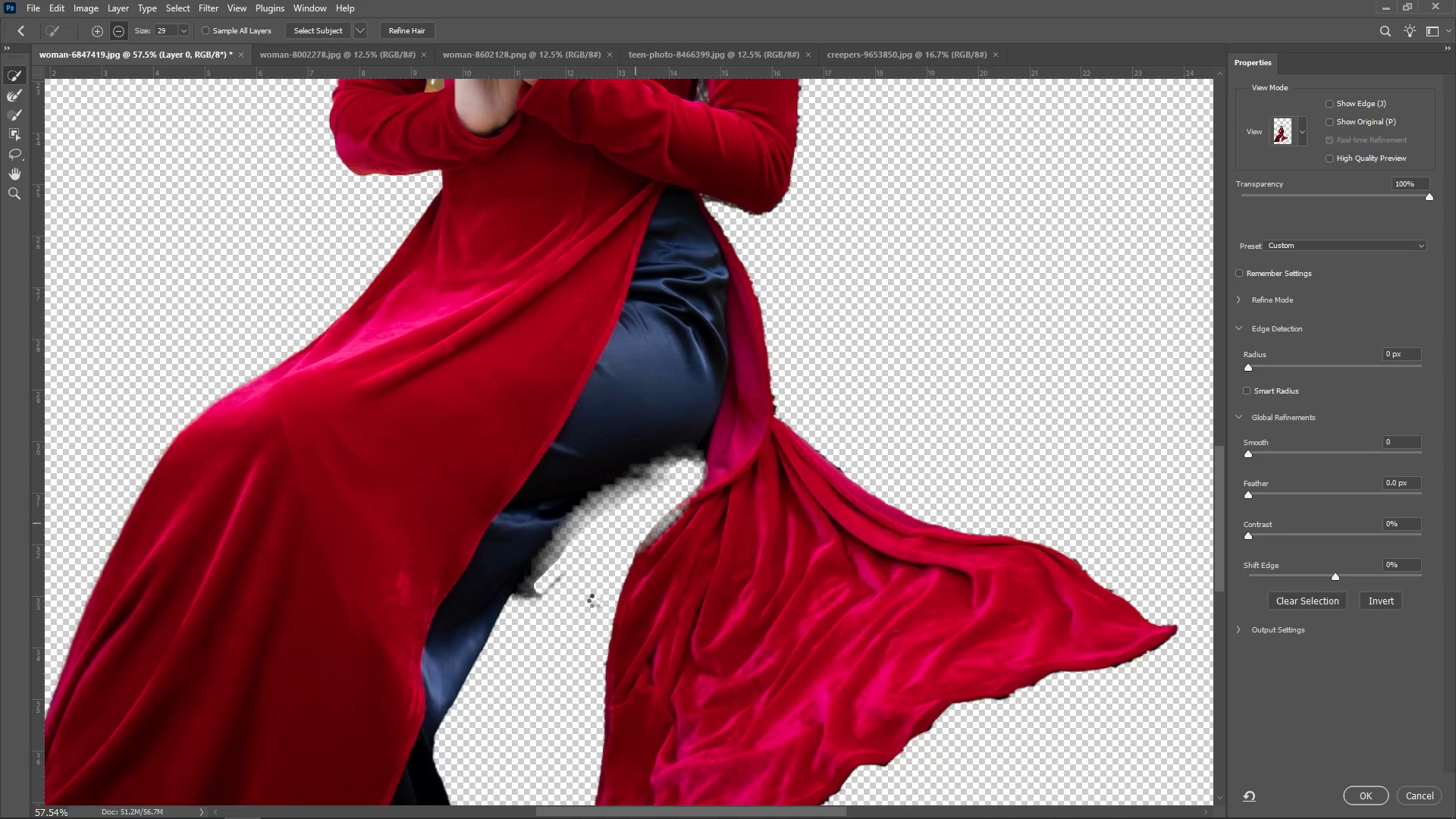 
key(Alt+AltLeft)
 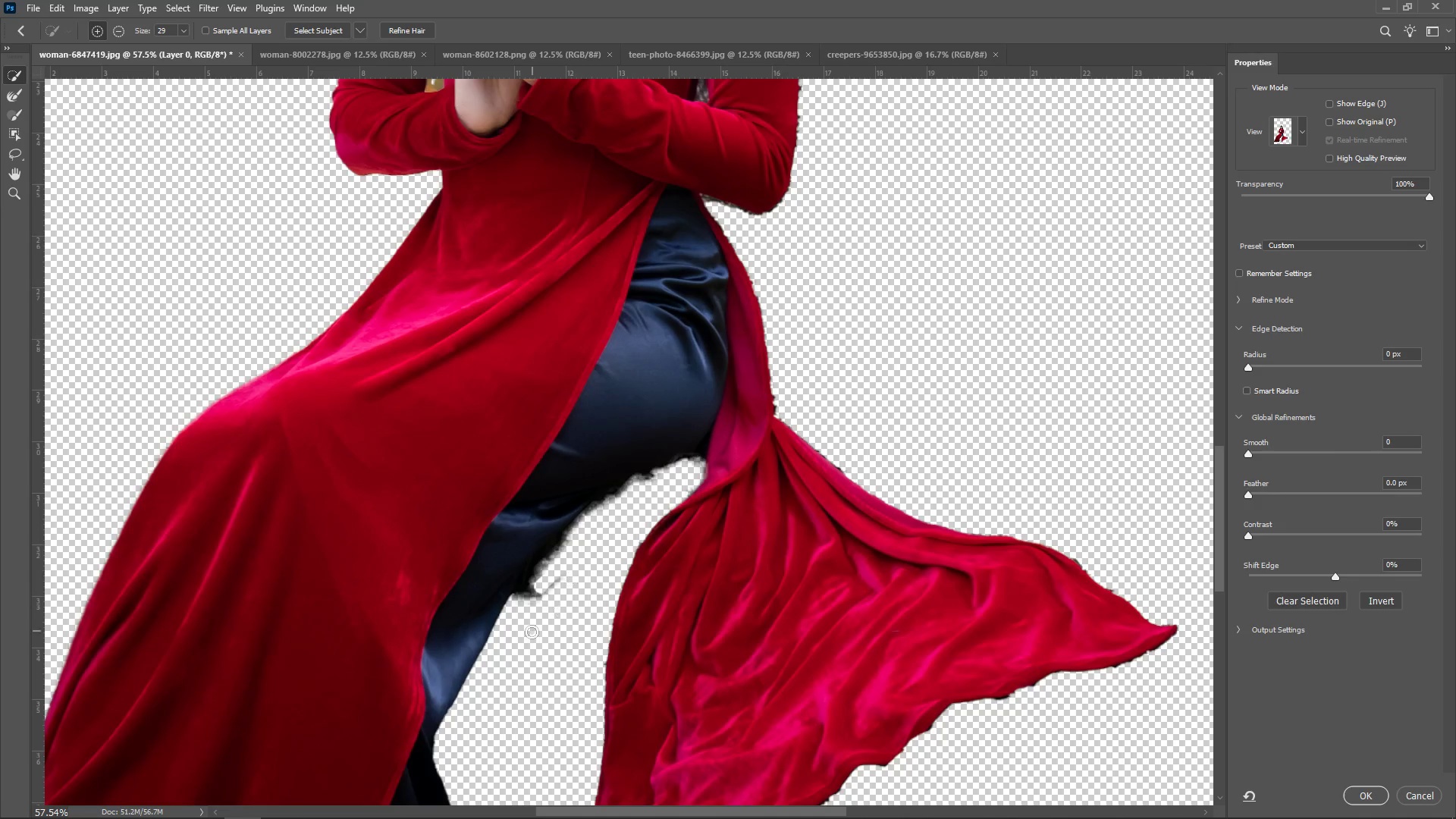 
hold_key(key=AltLeft, duration=0.97)
left_click_drag(start_coordinate=[527, 605], to_coordinate=[566, 572])
 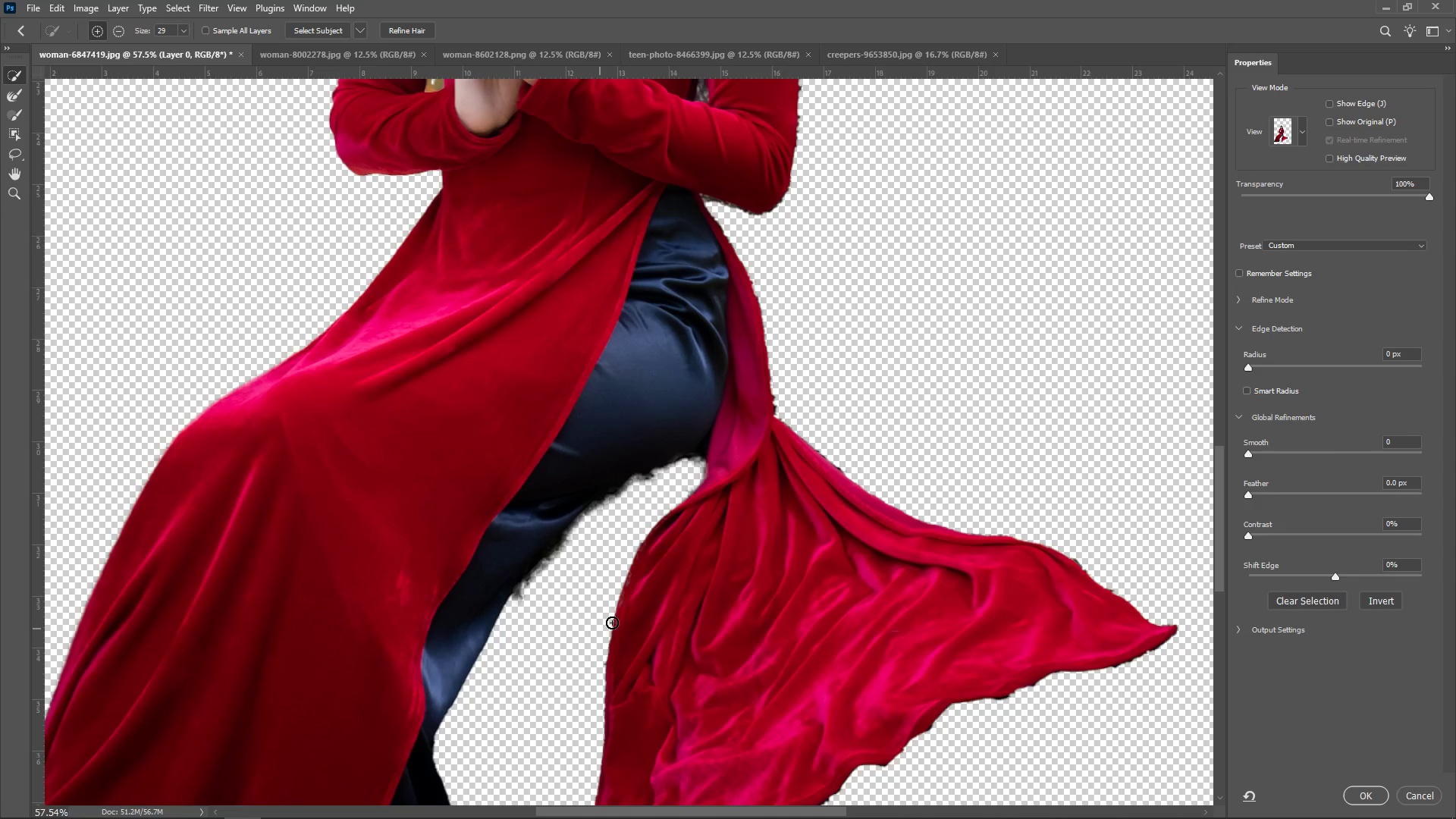 
hold_key(key=AltLeft, duration=1.51)
scroll: coordinate [741, 533], scroll_direction: down, amount: 4.0
 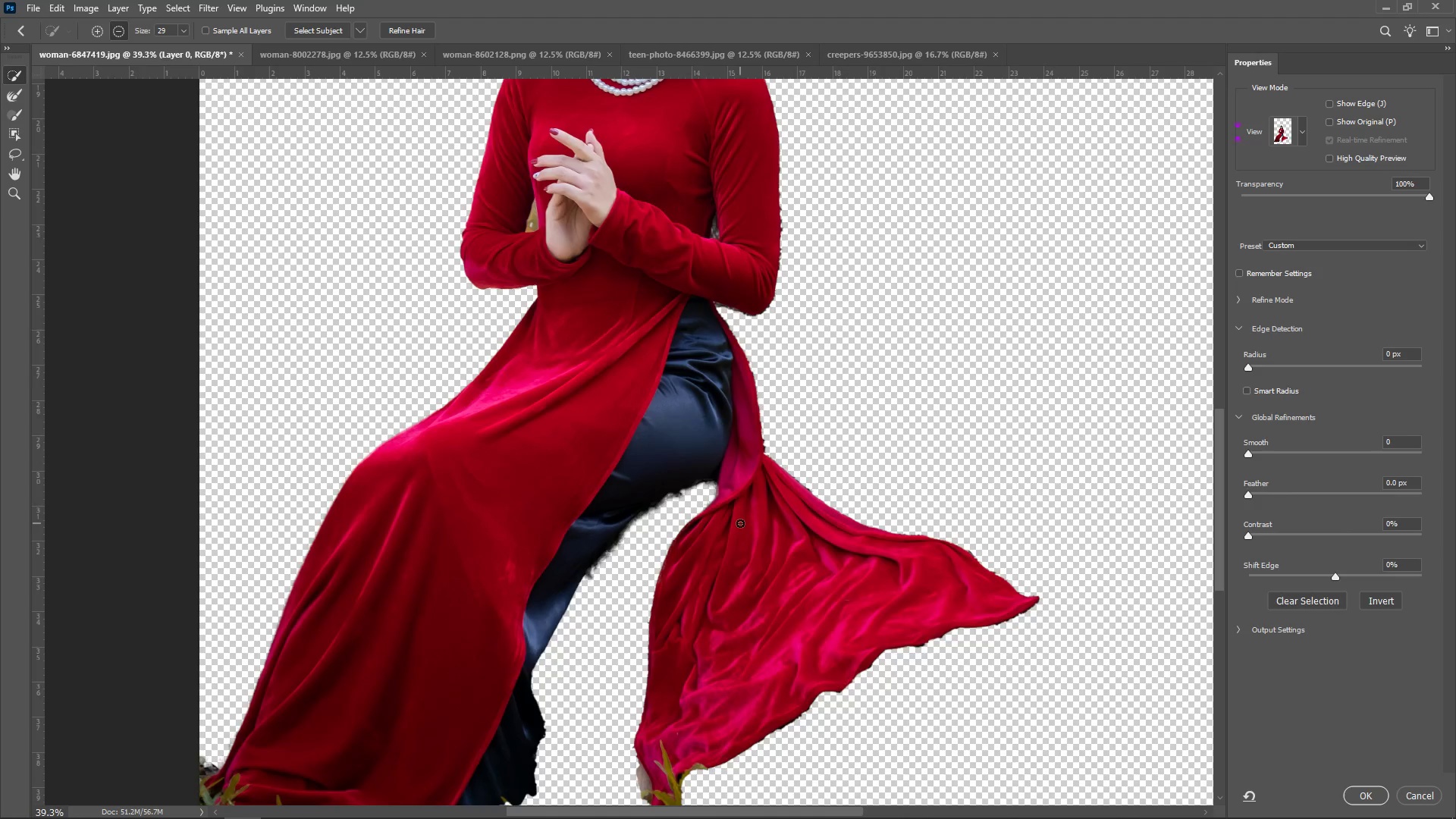 
scroll: coordinate [637, 543], scroll_direction: up, amount: 10.0
 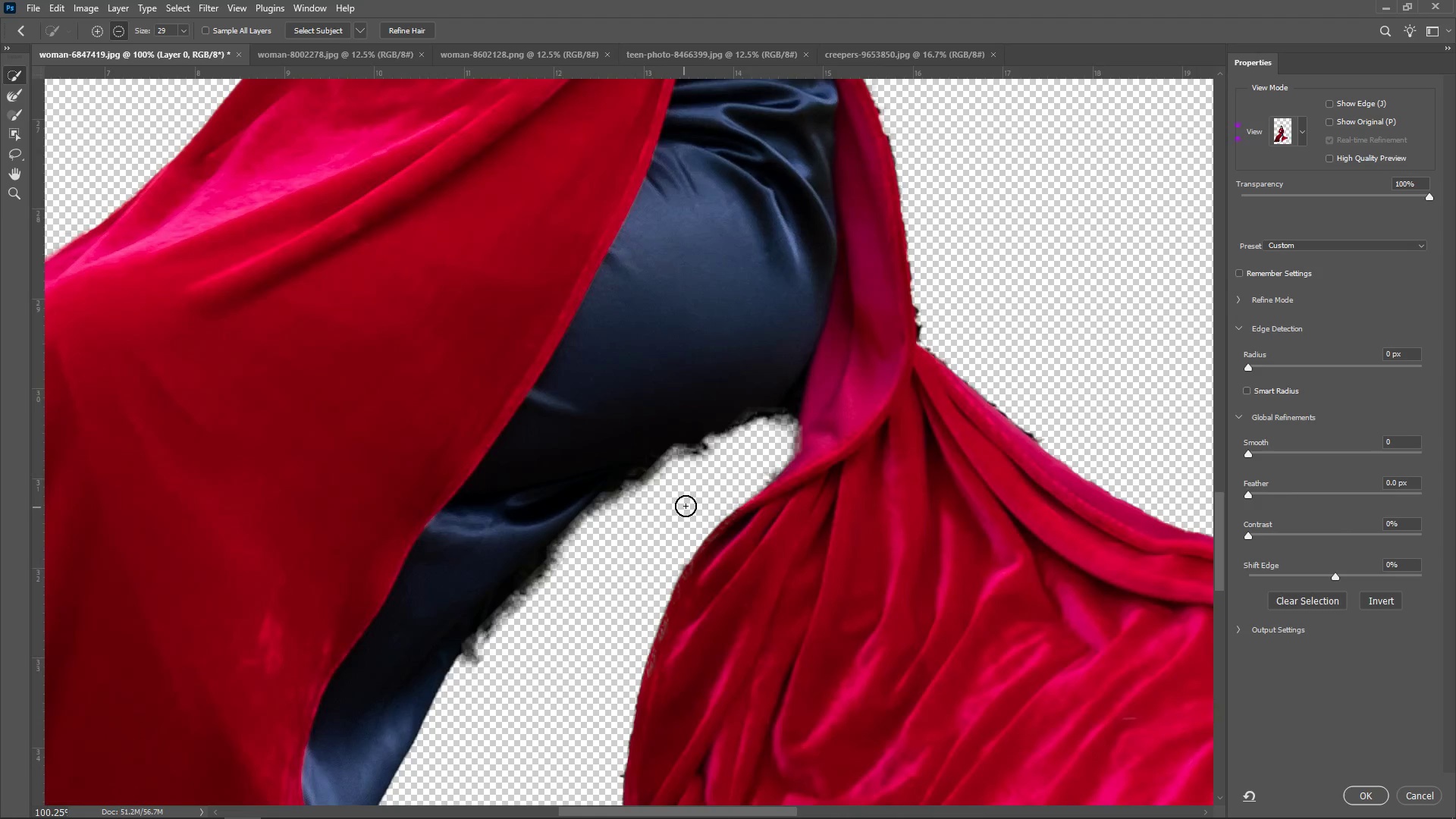 
key(Alt+AltLeft)
 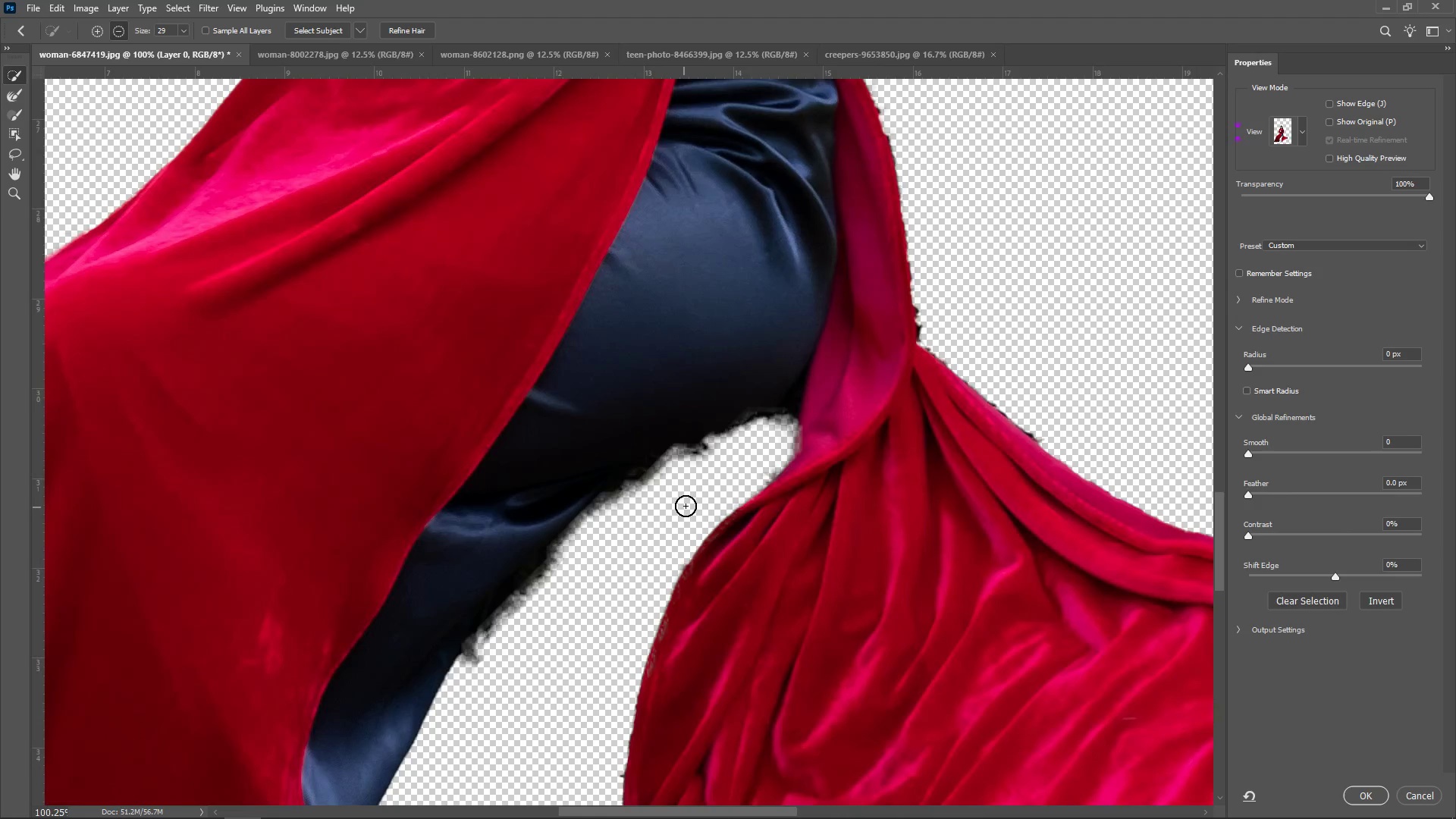 
key(Alt+AltLeft)
 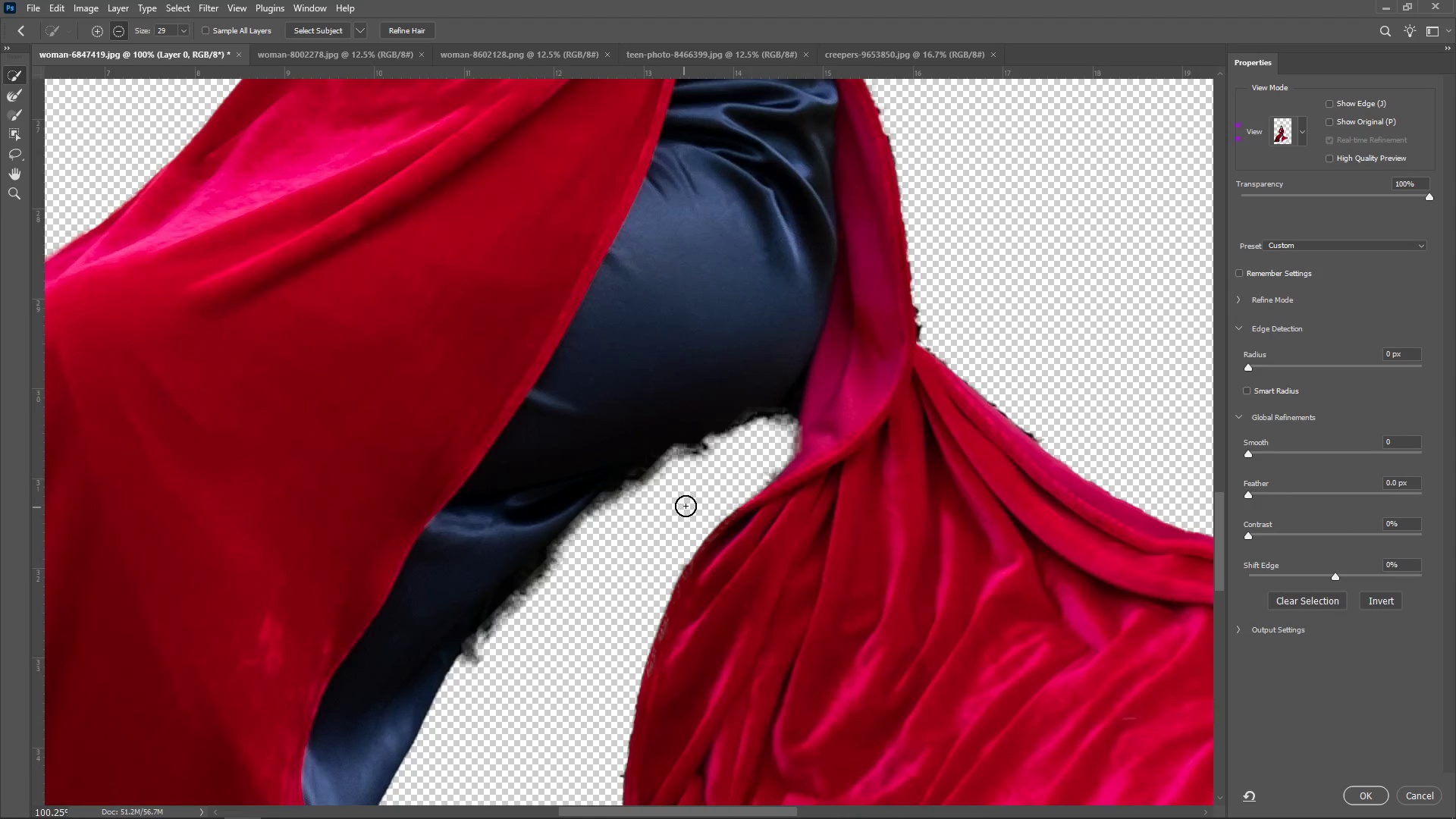 
key(Alt+AltLeft)
 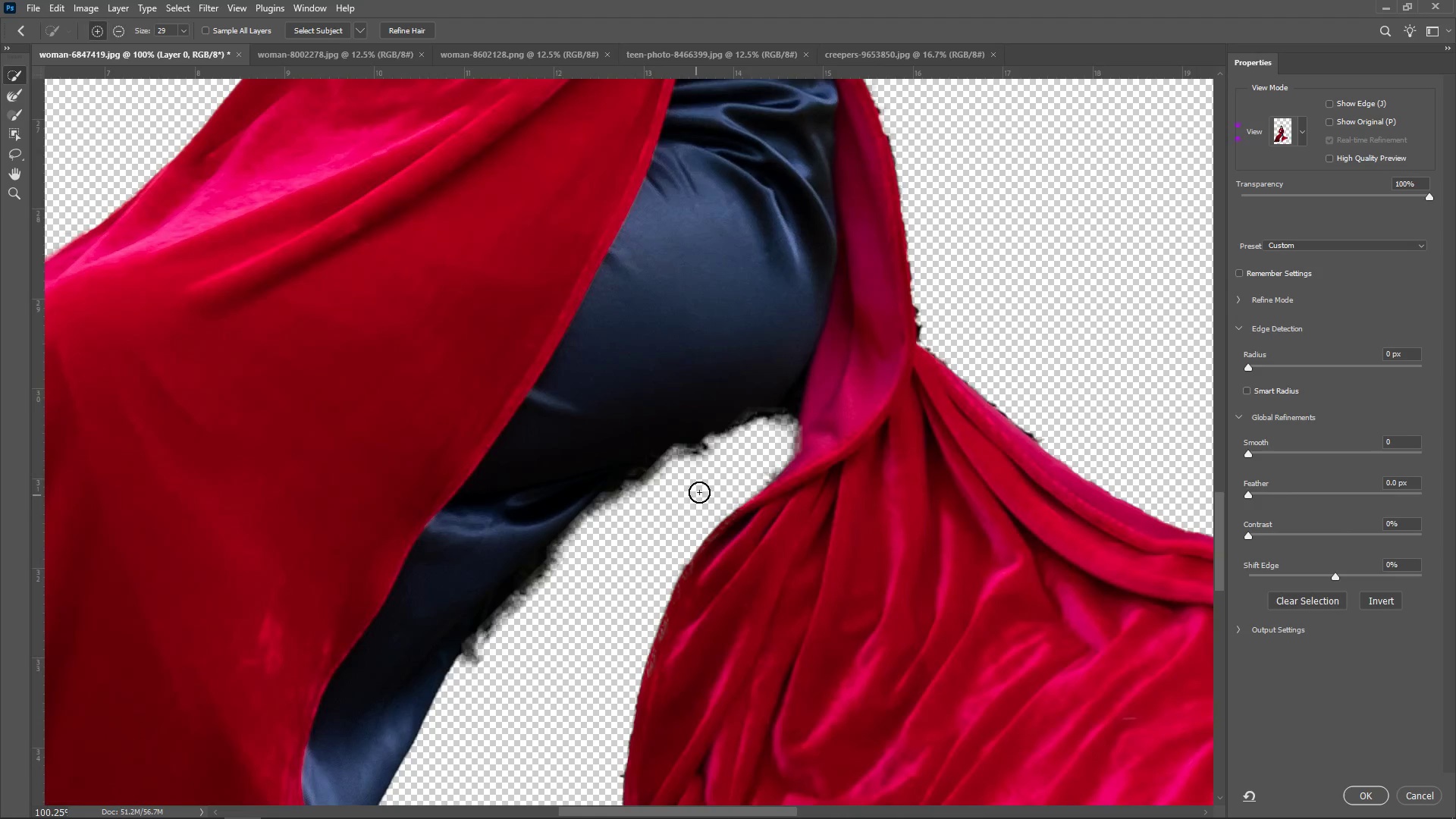 
key(Alt+AltLeft)
 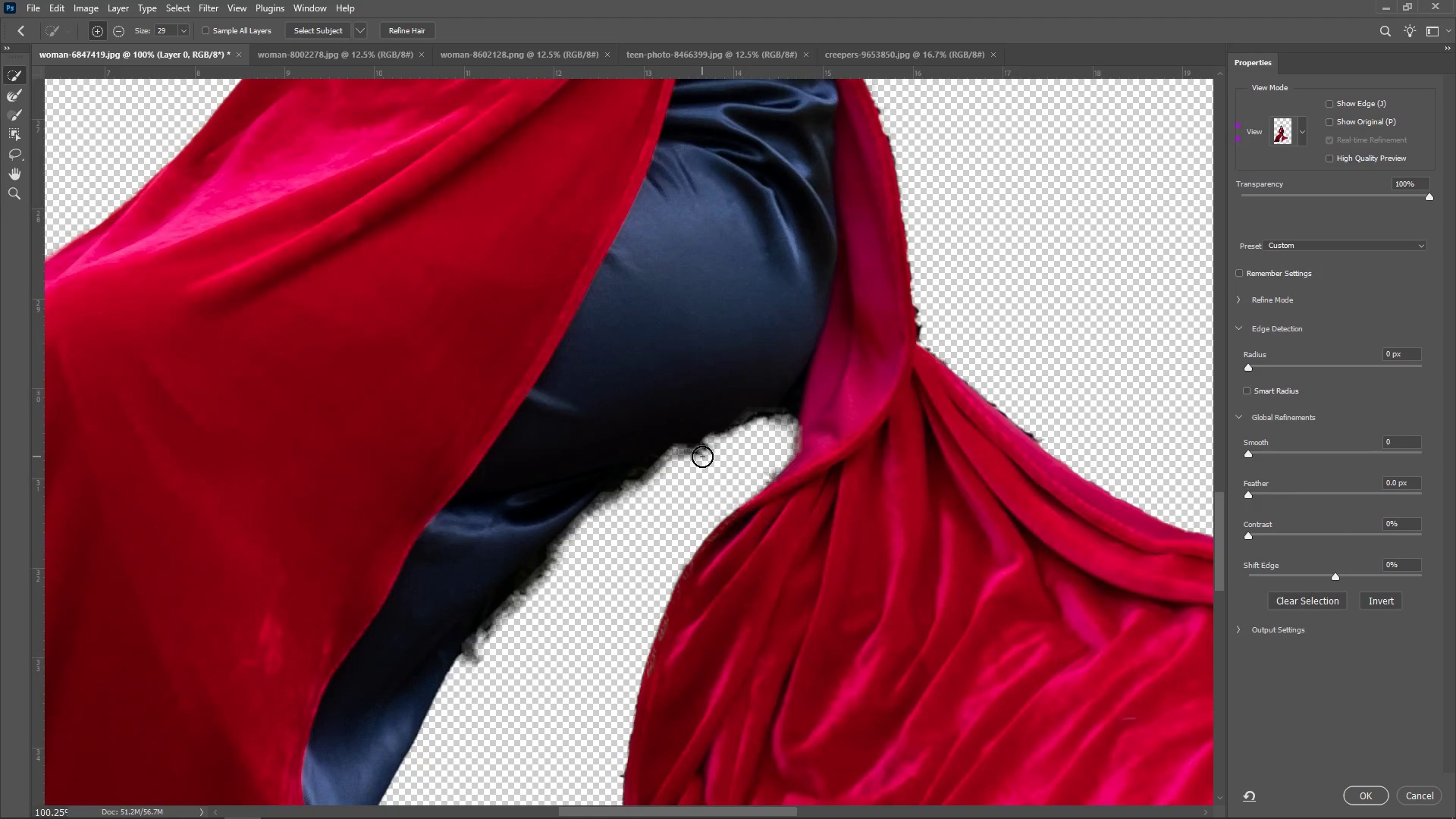 
hold_key(key=AltLeft, duration=0.95)
left_click([703, 454])
 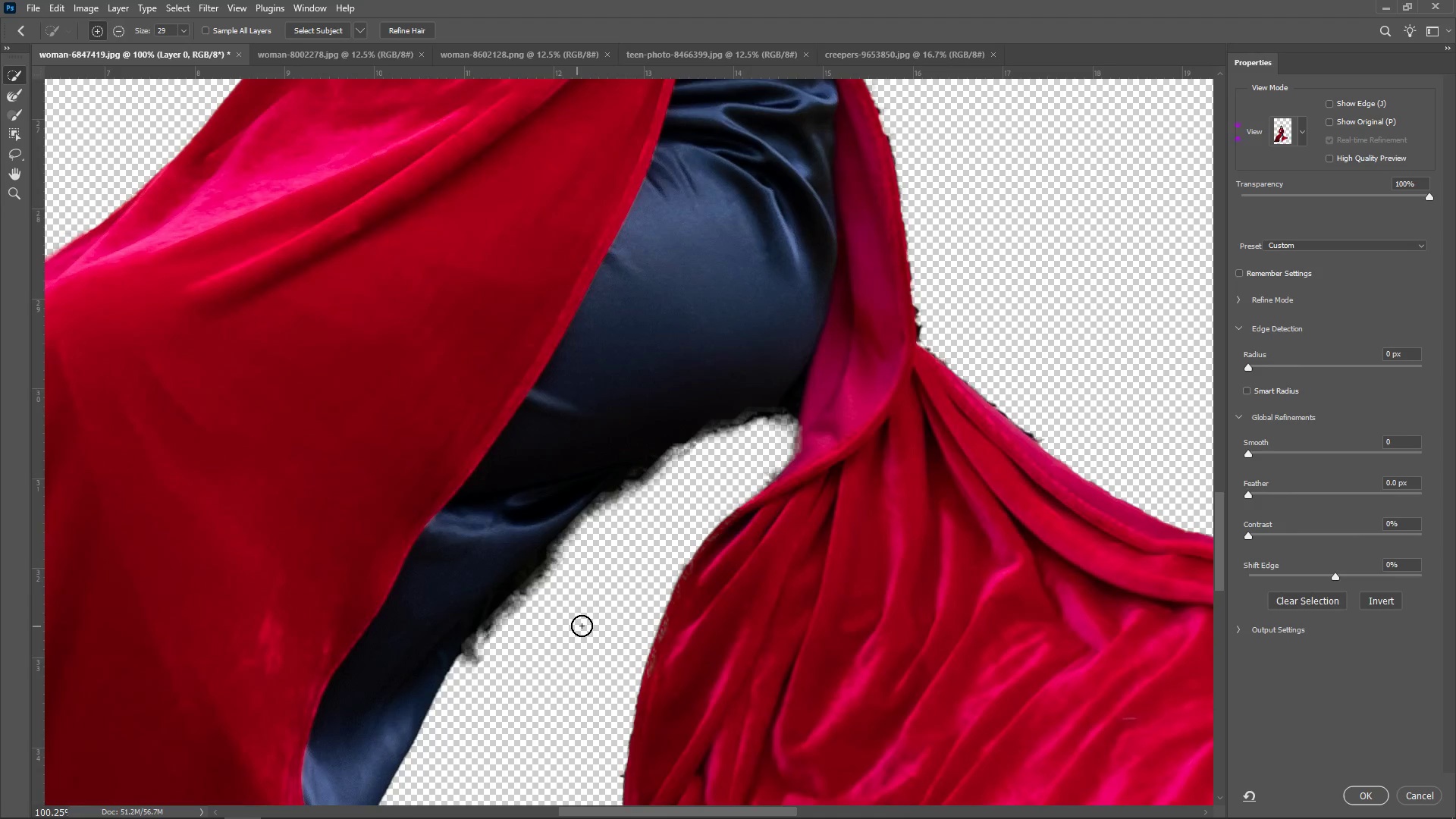 
hold_key(key=AltLeft, duration=0.96)
scroll: coordinate [609, 653], scroll_direction: down, amount: 27.0
 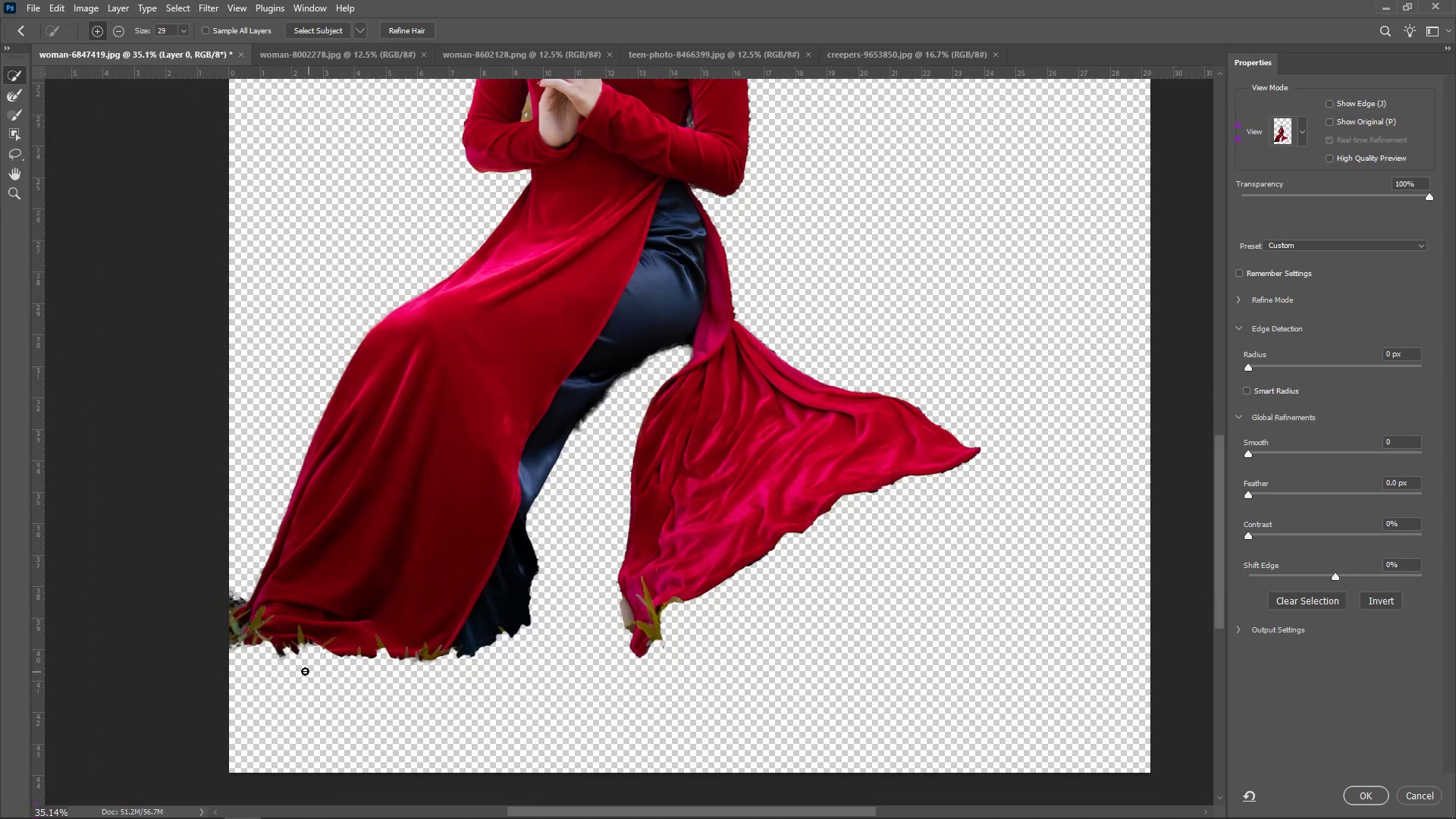 
hold_key(key=AltLeft, duration=1.42)
scroll: coordinate [279, 664], scroll_direction: up, amount: 6.0
 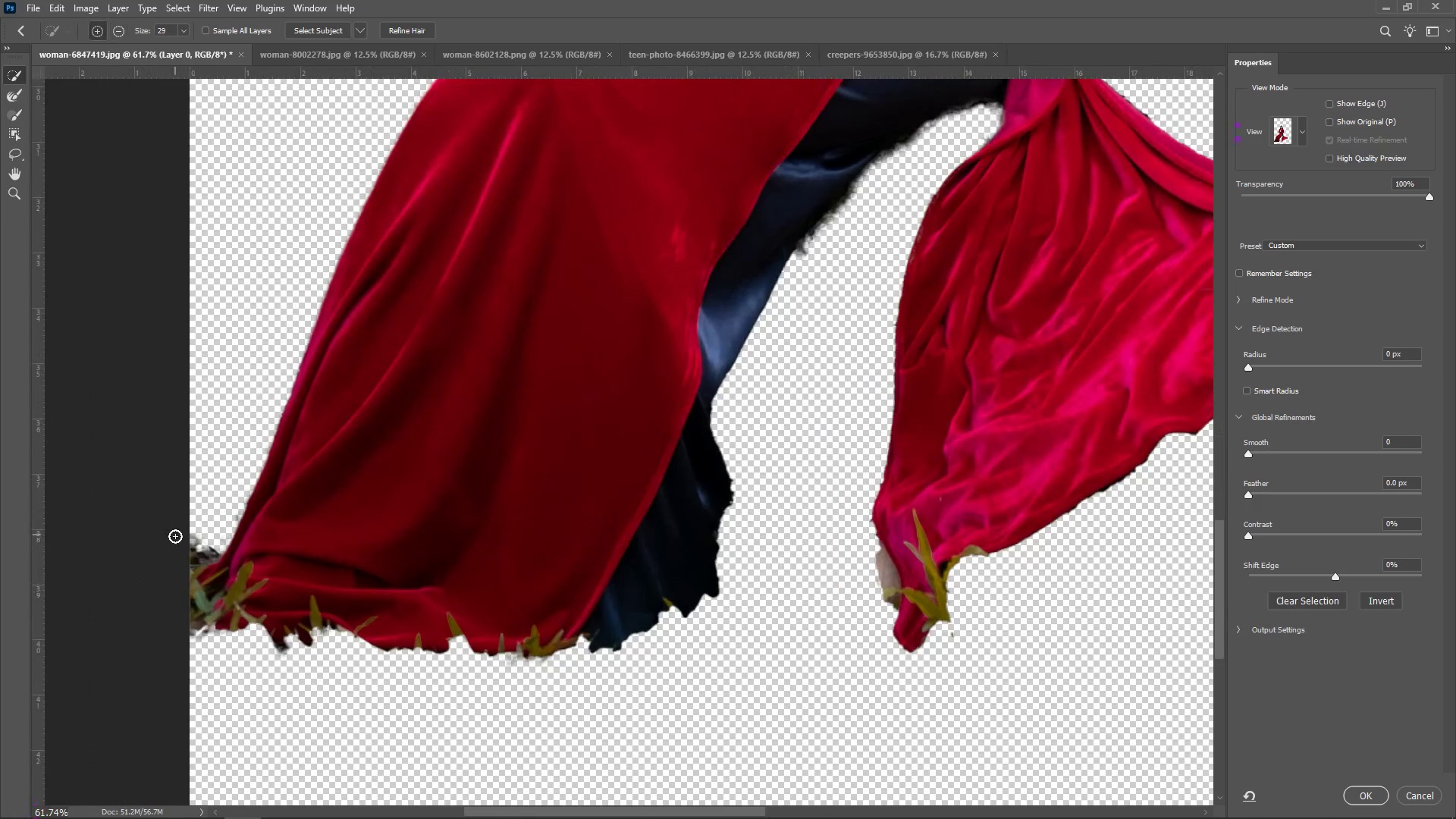 
hold_key(key=AltLeft, duration=0.55)
scroll: coordinate [83, 593], scroll_direction: up, amount: 3.0
 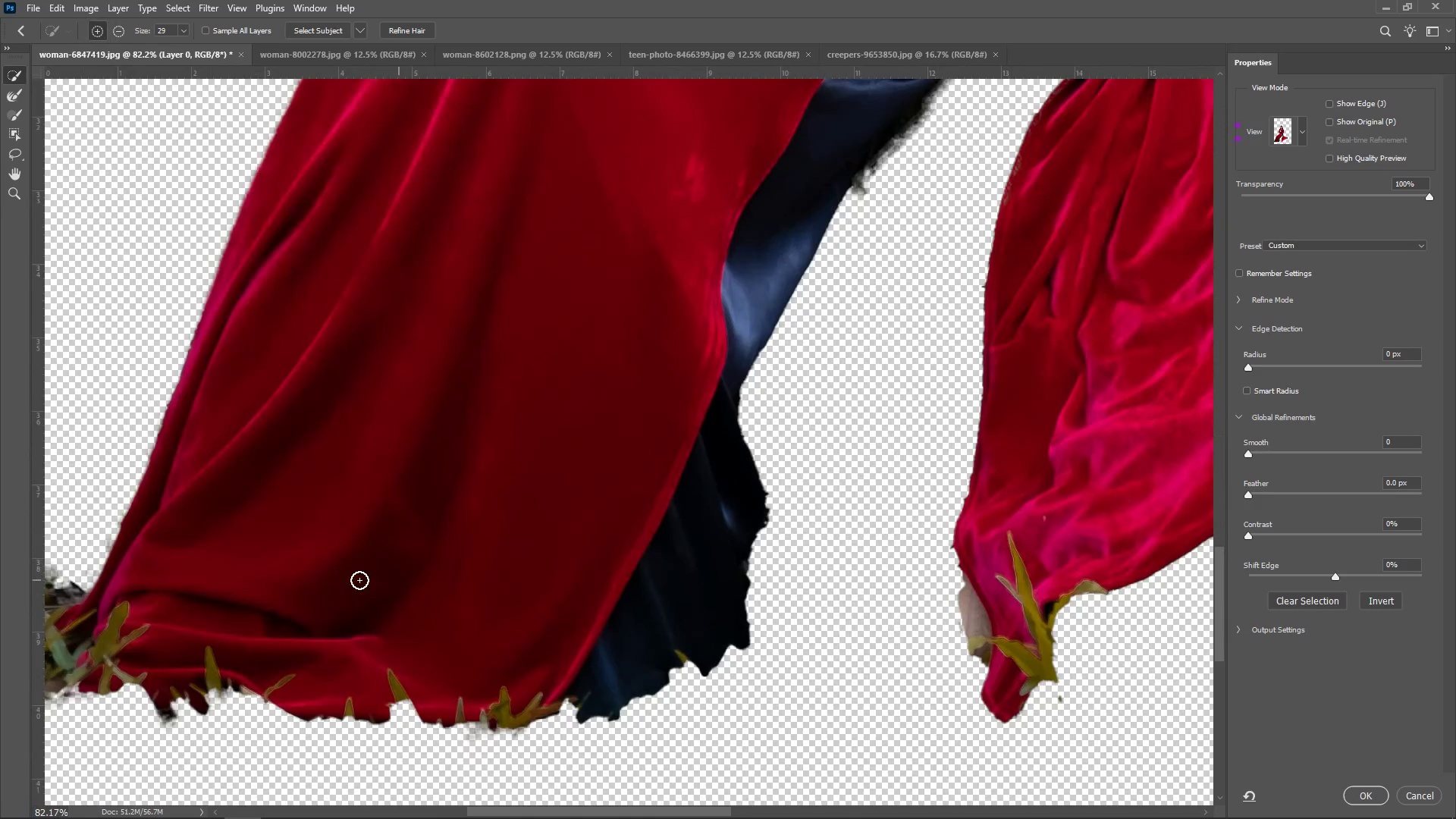 
hold_key(key=AltLeft, duration=1.51)
scroll: coordinate [74, 639], scroll_direction: down, amount: 8.0
 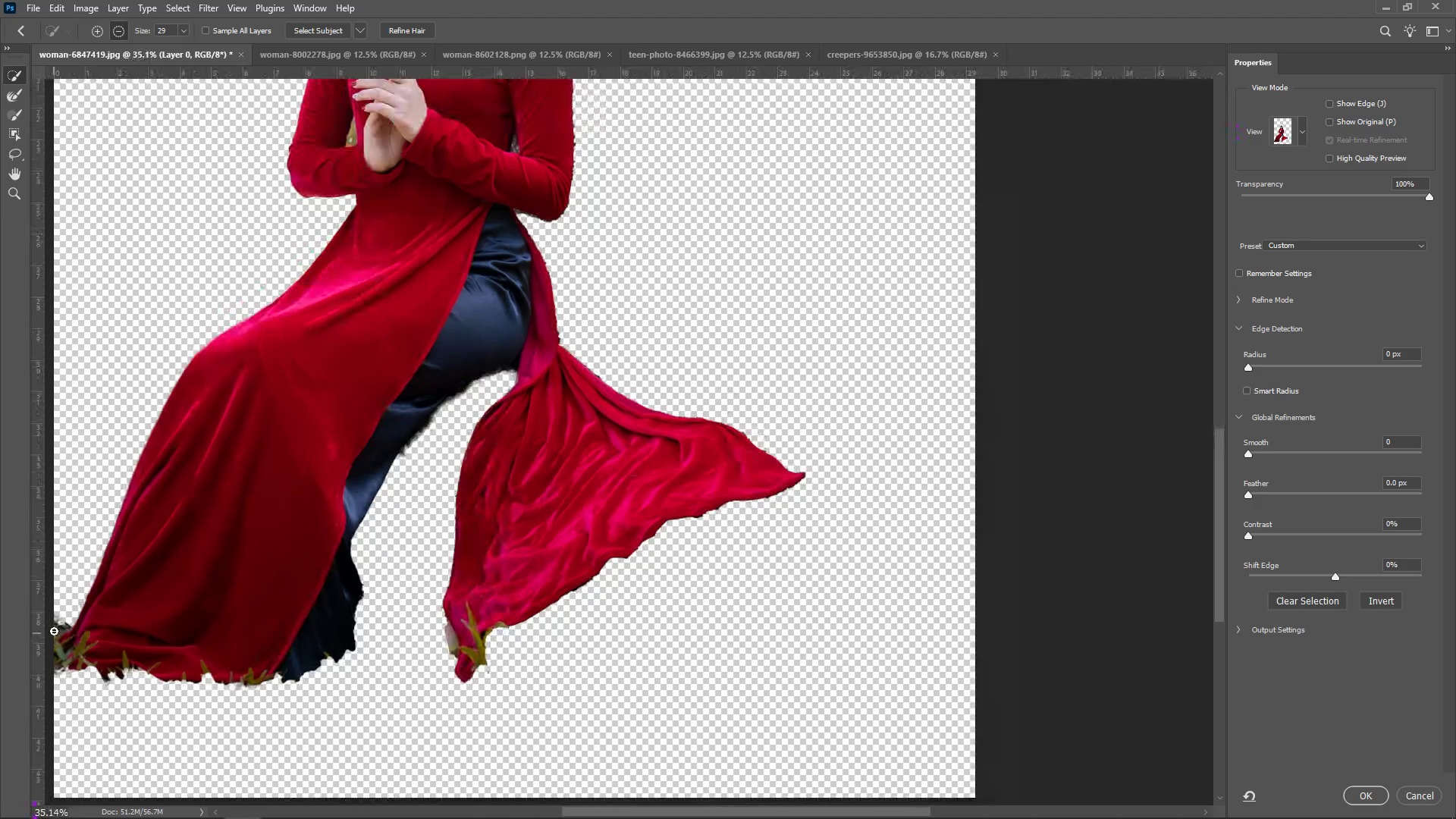 
hold_key(key=AltLeft, duration=1.5)
 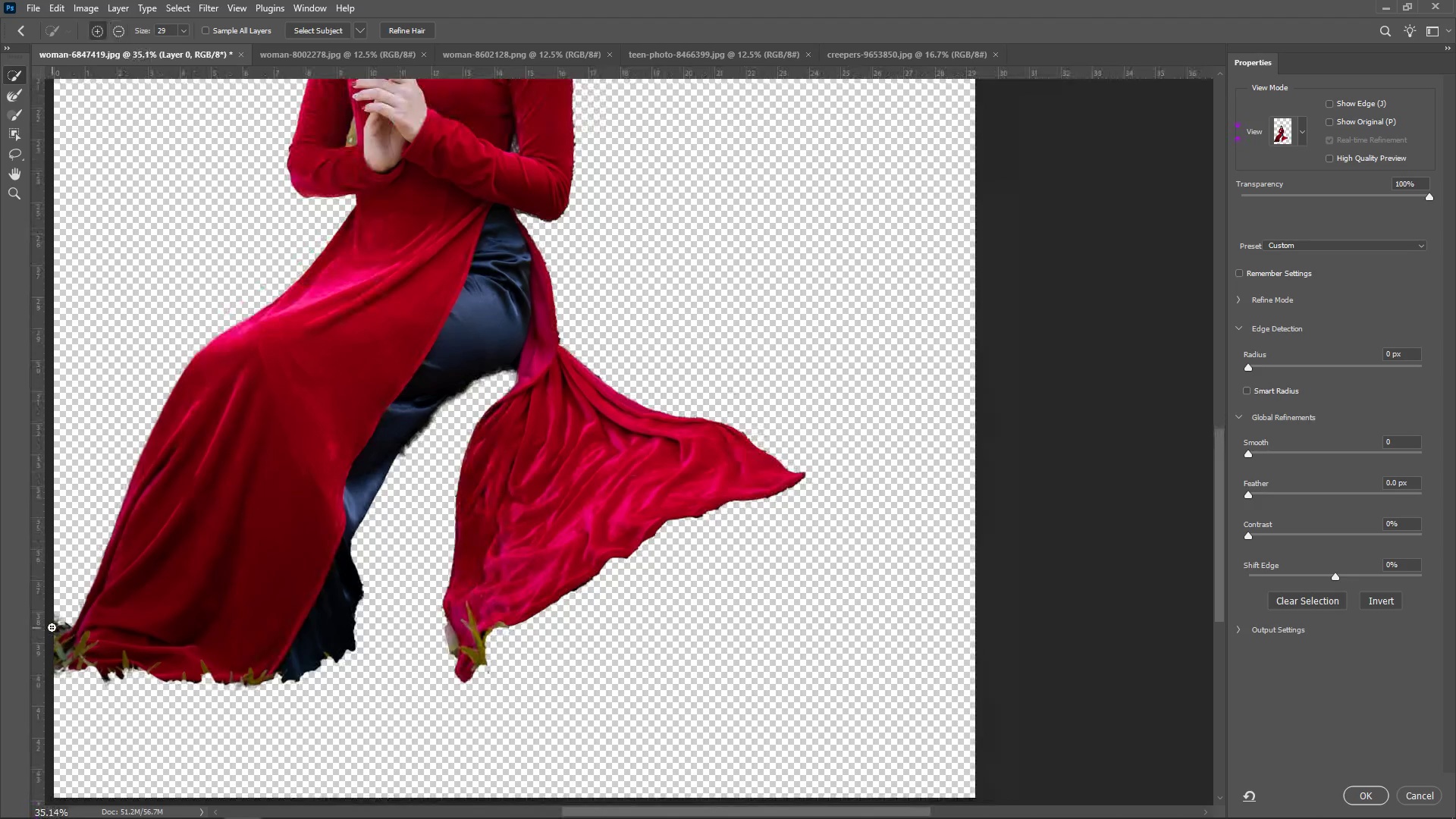 
key(Alt+AltLeft)
 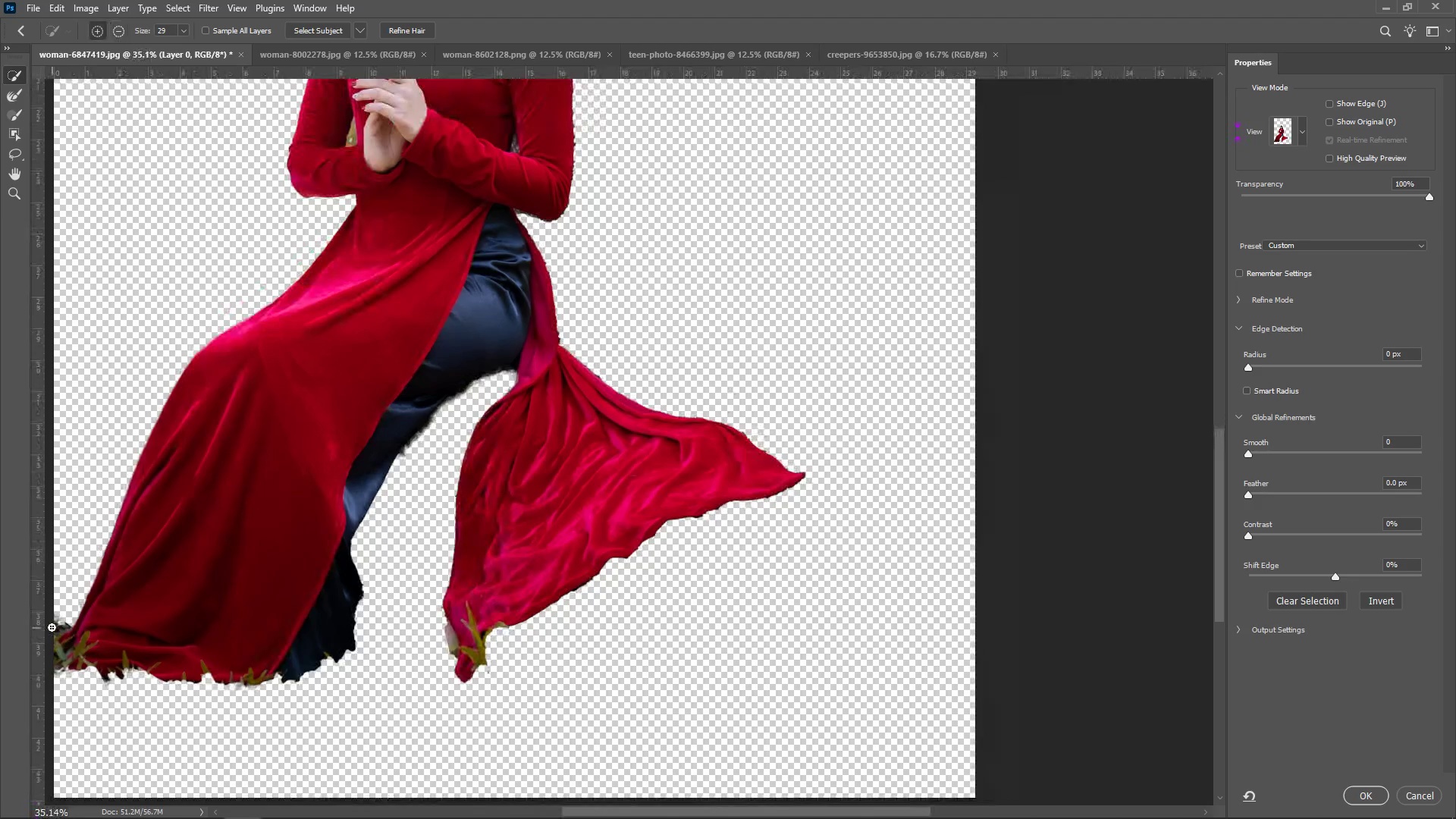 
key(Alt+AltLeft)
 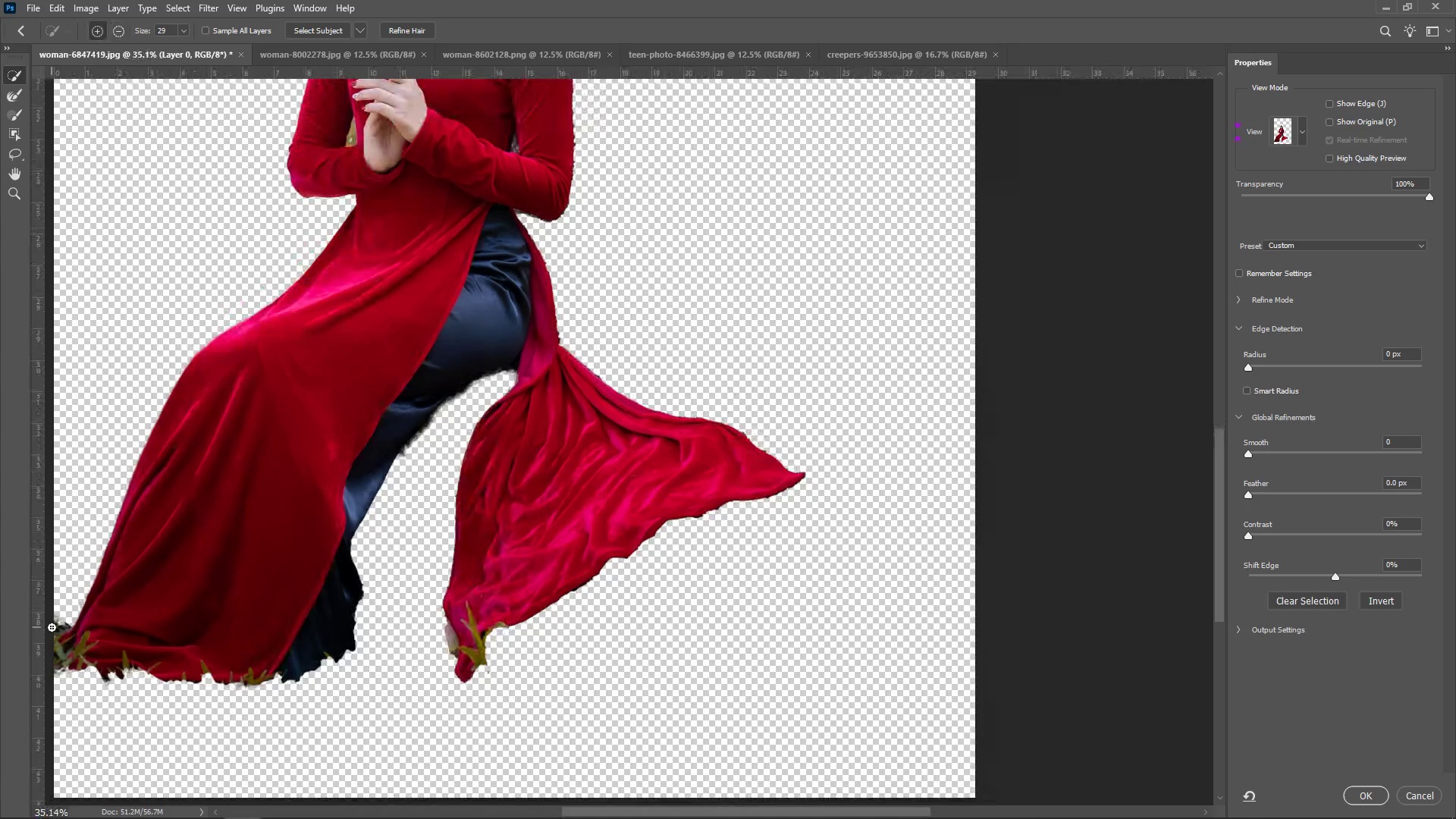 
key(Alt+AltLeft)
 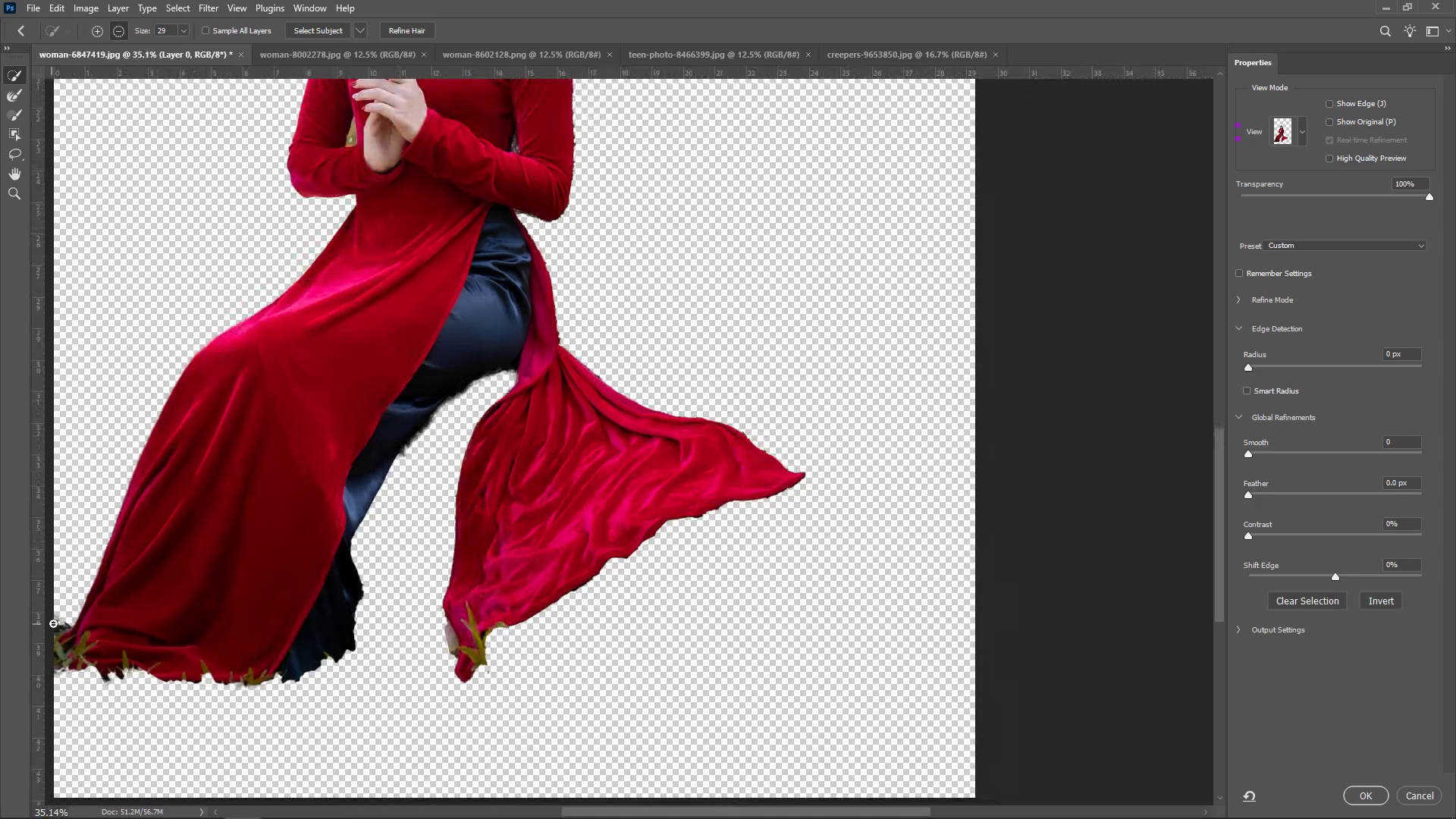 
hold_key(key=AltLeft, duration=1.07)
 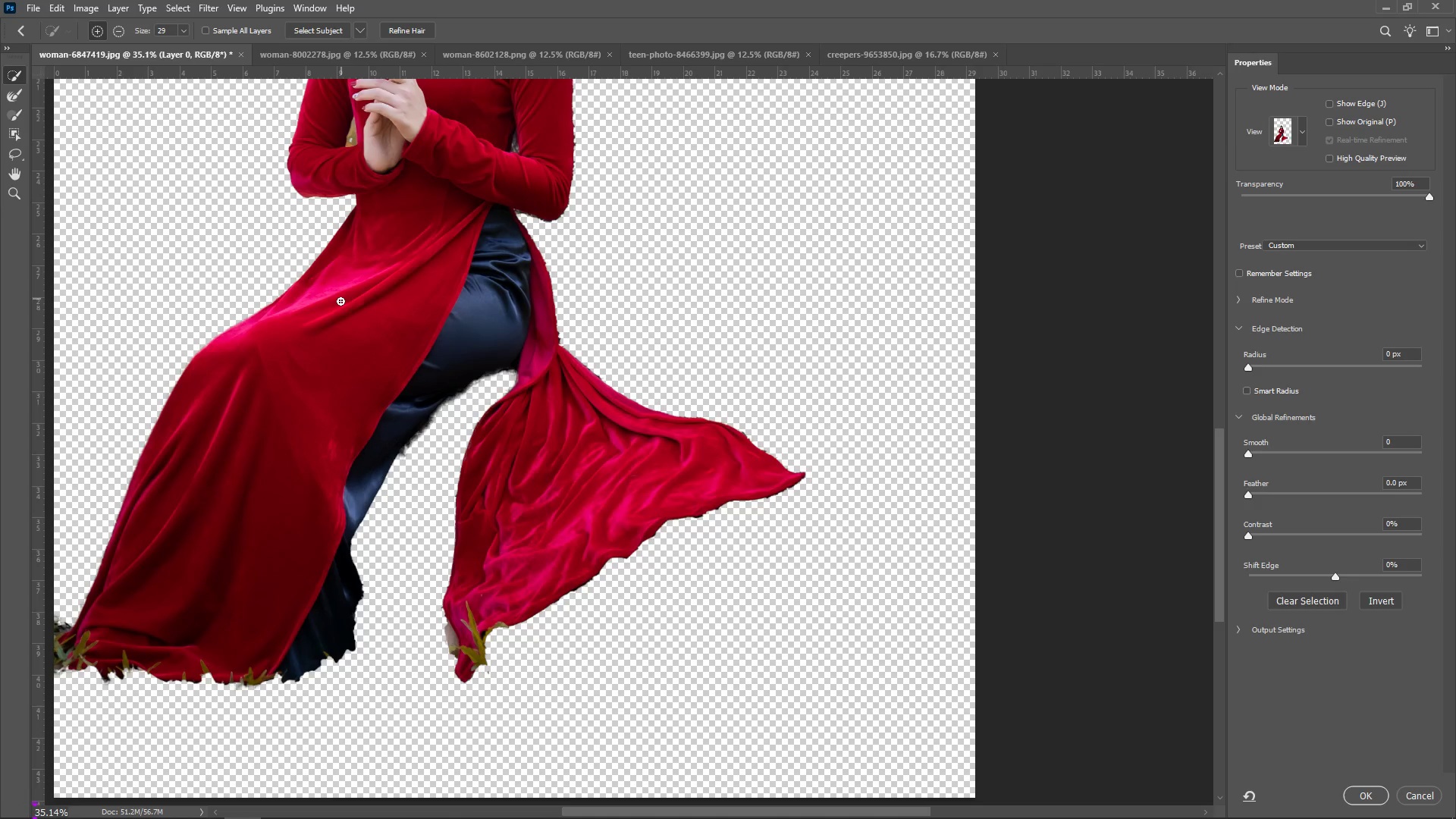 
hold_key(key=AltLeft, duration=1.53)
left_click_drag(start_coordinate=[67, 620], to_coordinate=[290, 679])
 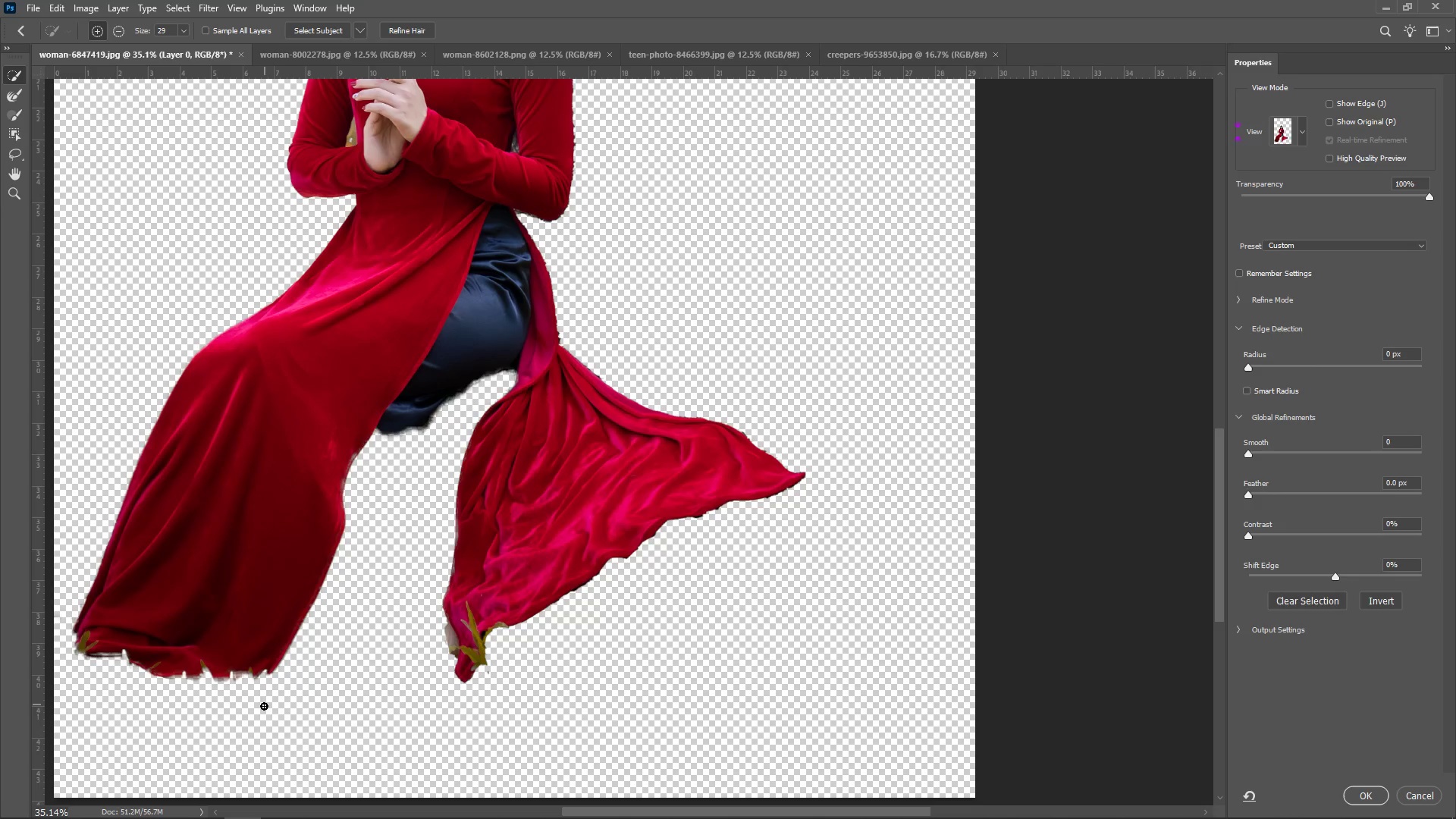 
hold_key(key=AltLeft, duration=1.52)
 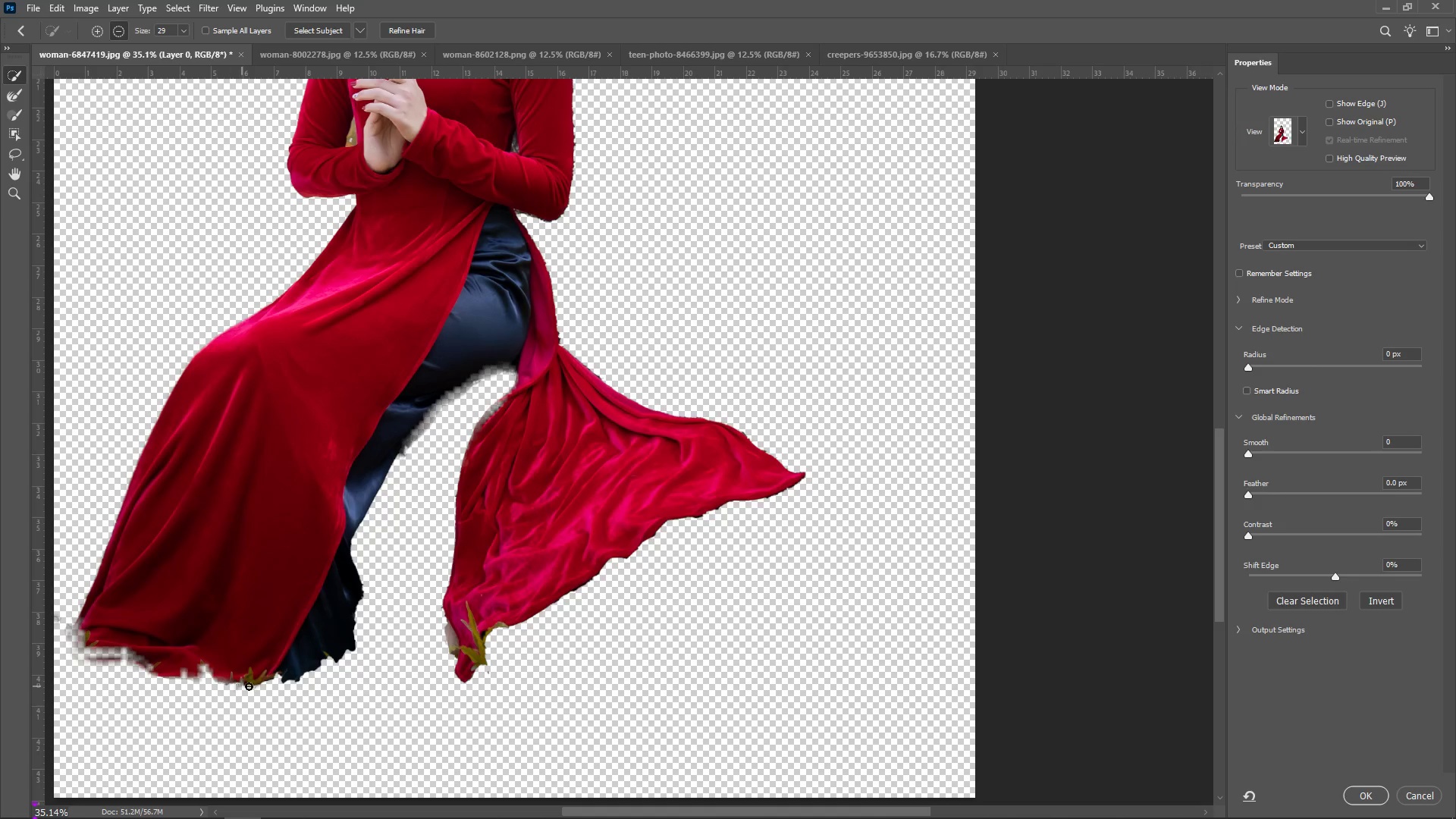 
hold_key(key=AltLeft, duration=1.35)
 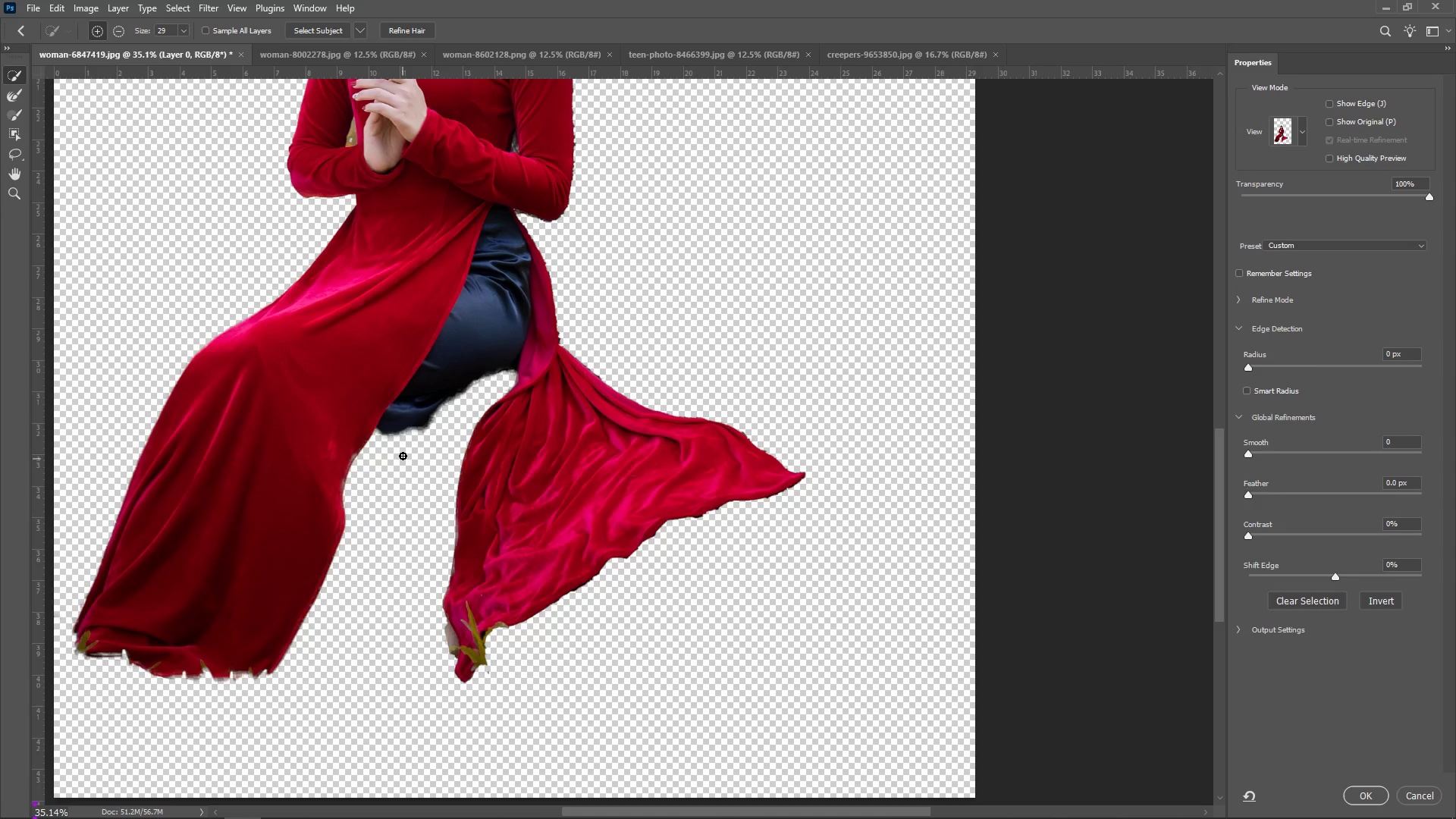 
left_click_drag(start_coordinate=[398, 419], to_coordinate=[195, 686])
 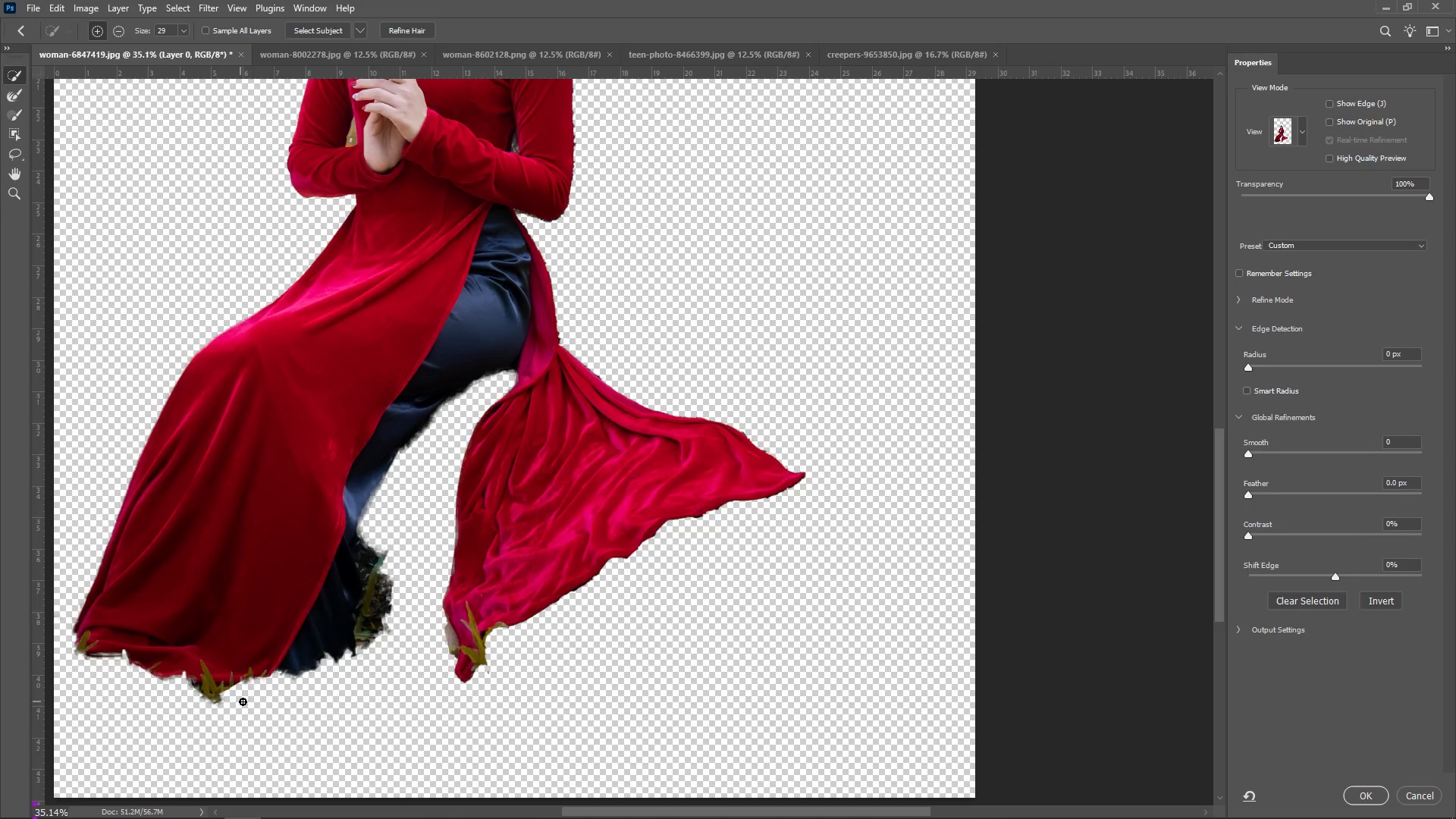 
hold_key(key=AltLeft, duration=1.46)
left_click_drag(start_coordinate=[216, 701], to_coordinate=[197, 668])
 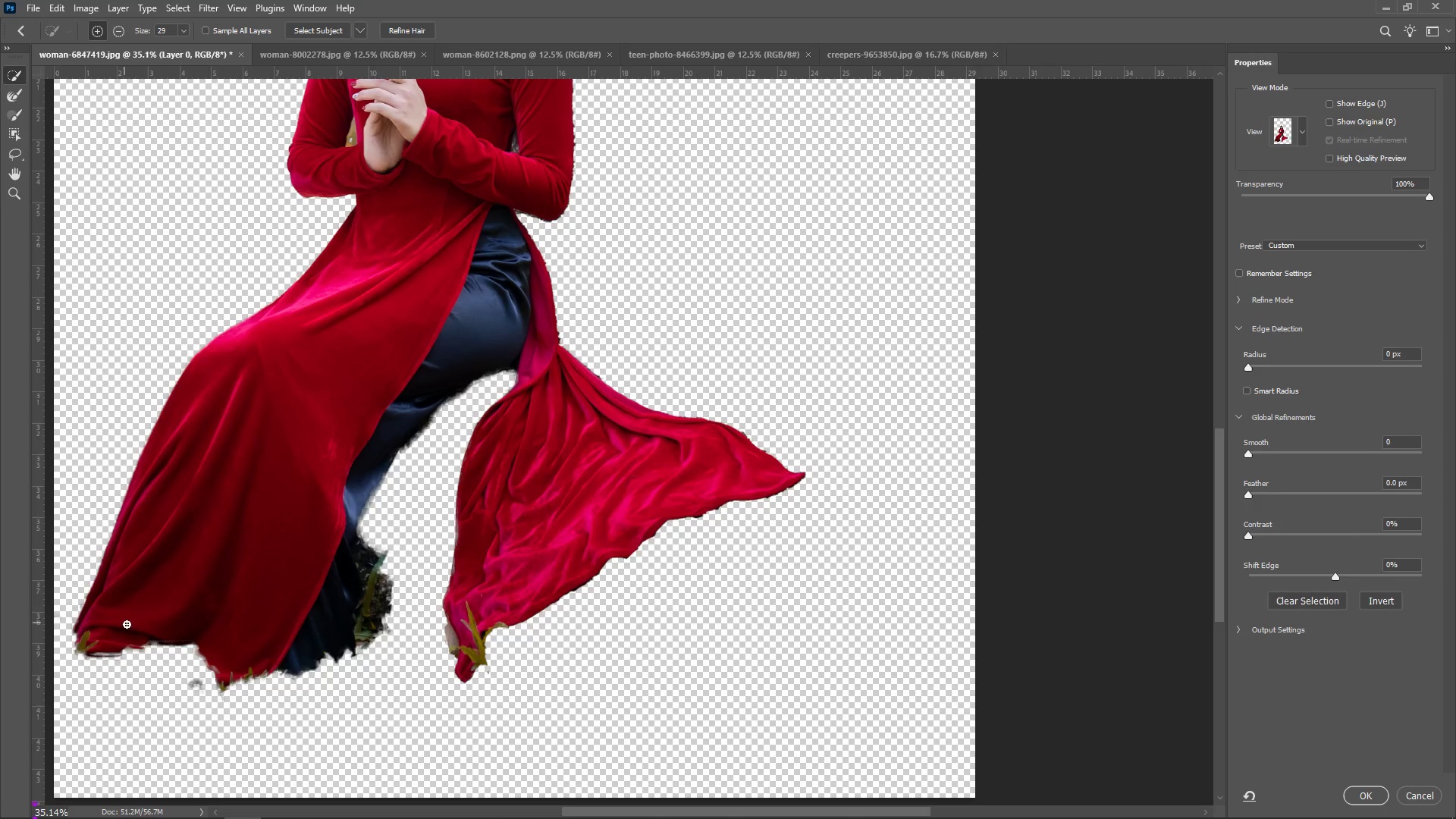 
left_click_drag(start_coordinate=[133, 636], to_coordinate=[133, 648])
 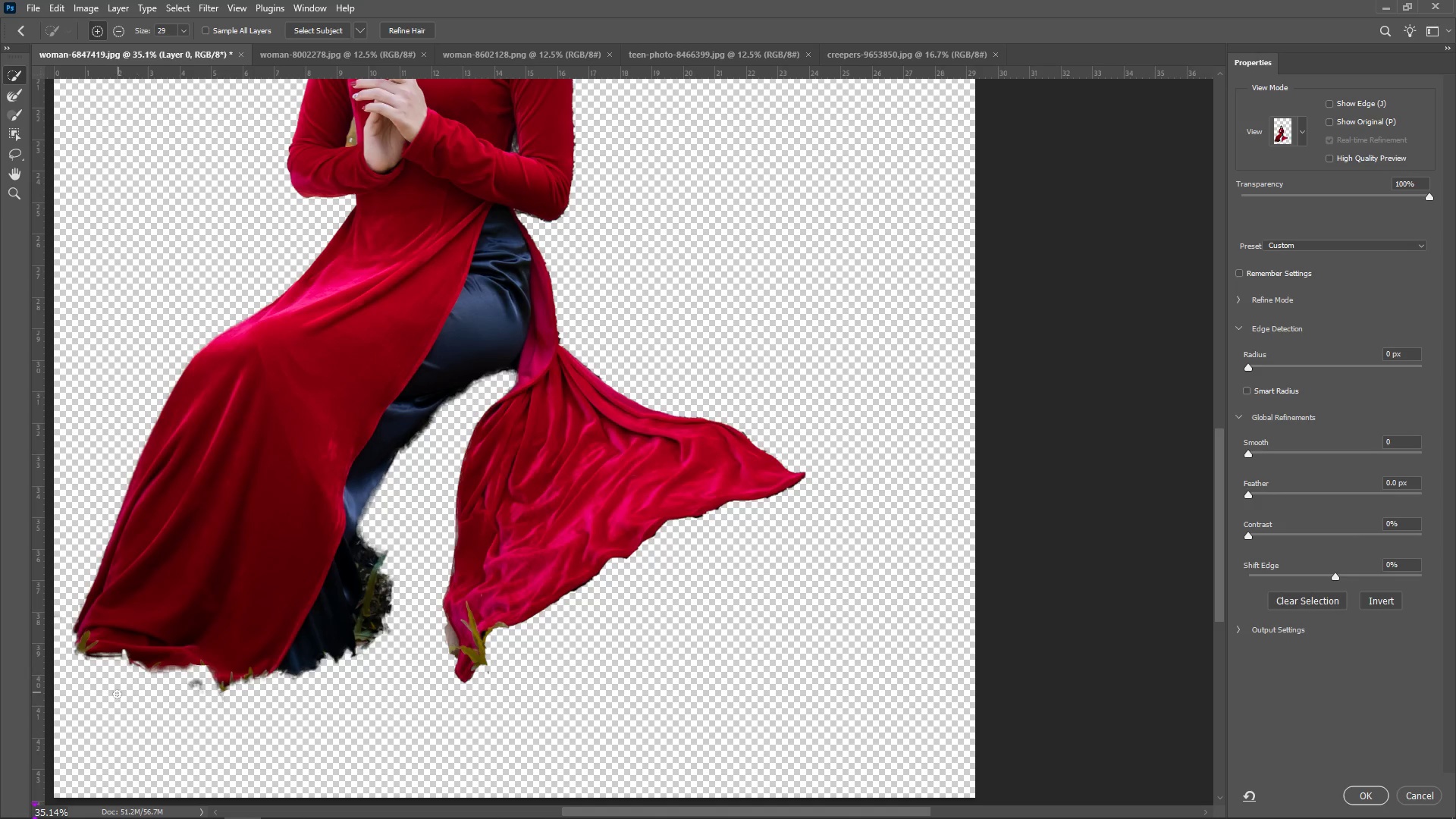 
hold_key(key=AltLeft, duration=1.02)
scroll: coordinate [89, 683], scroll_direction: up, amount: 6.0
 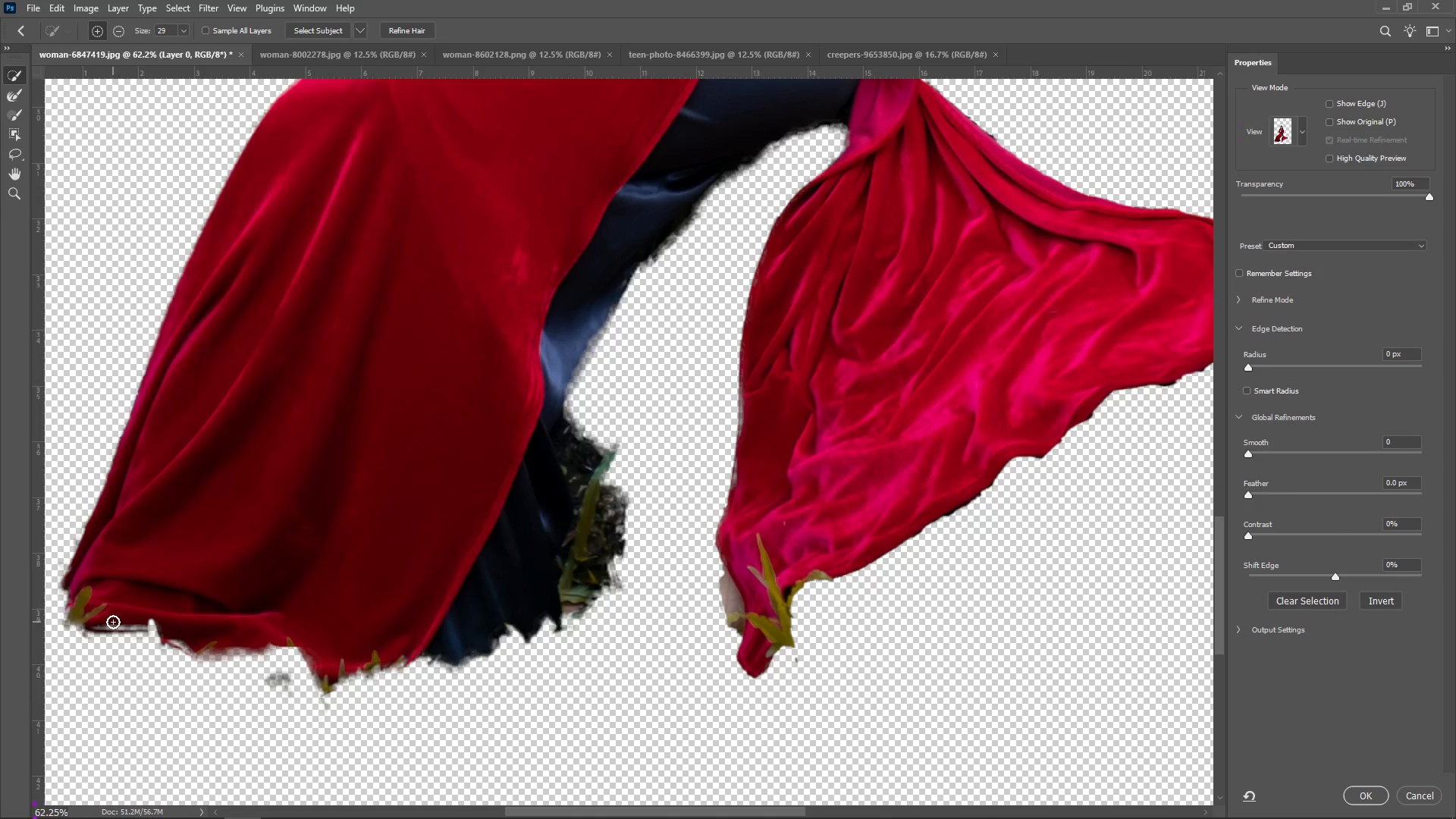 
left_click_drag(start_coordinate=[113, 622], to_coordinate=[220, 640])
 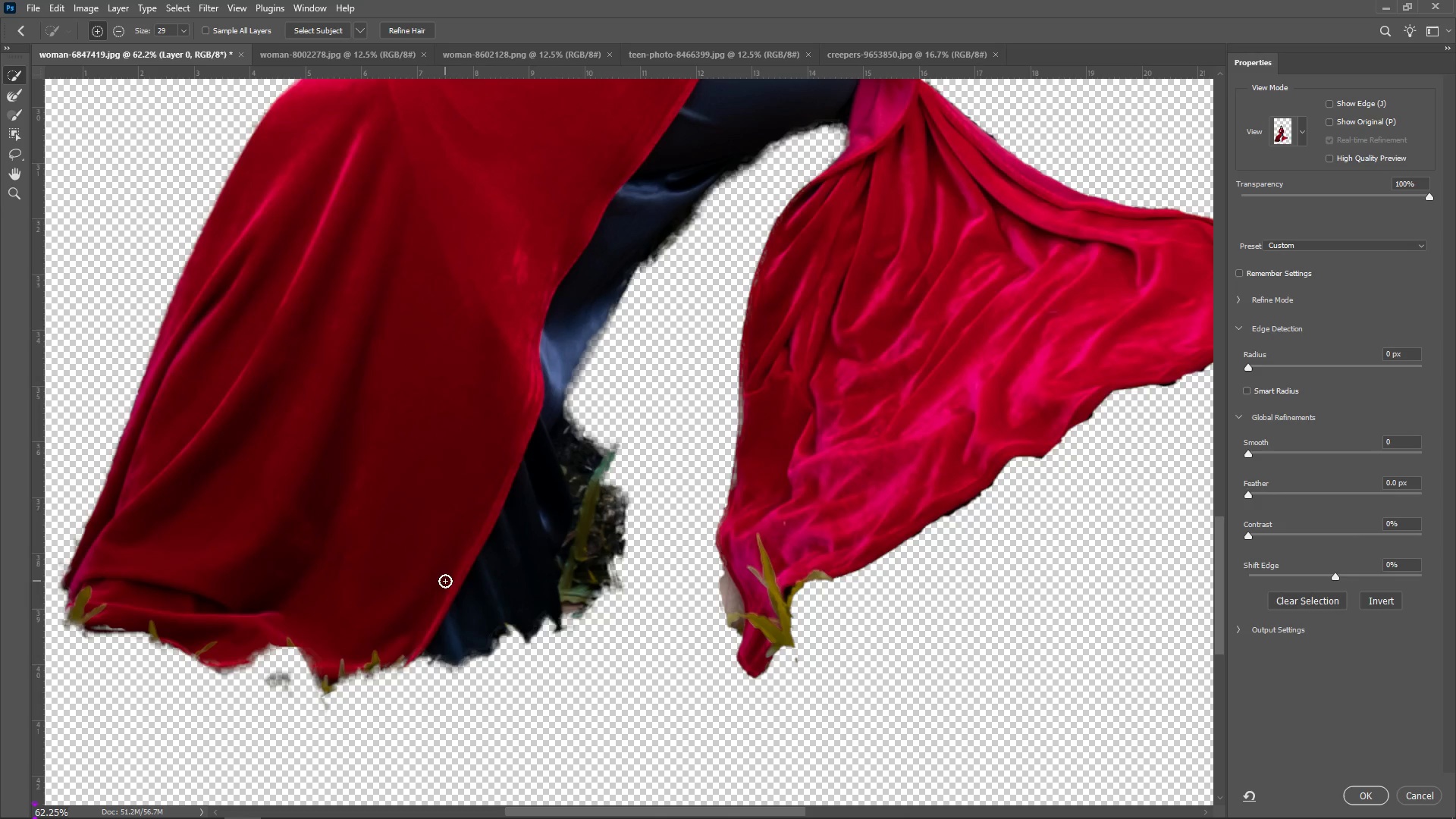 
key(Alt+AltLeft)
 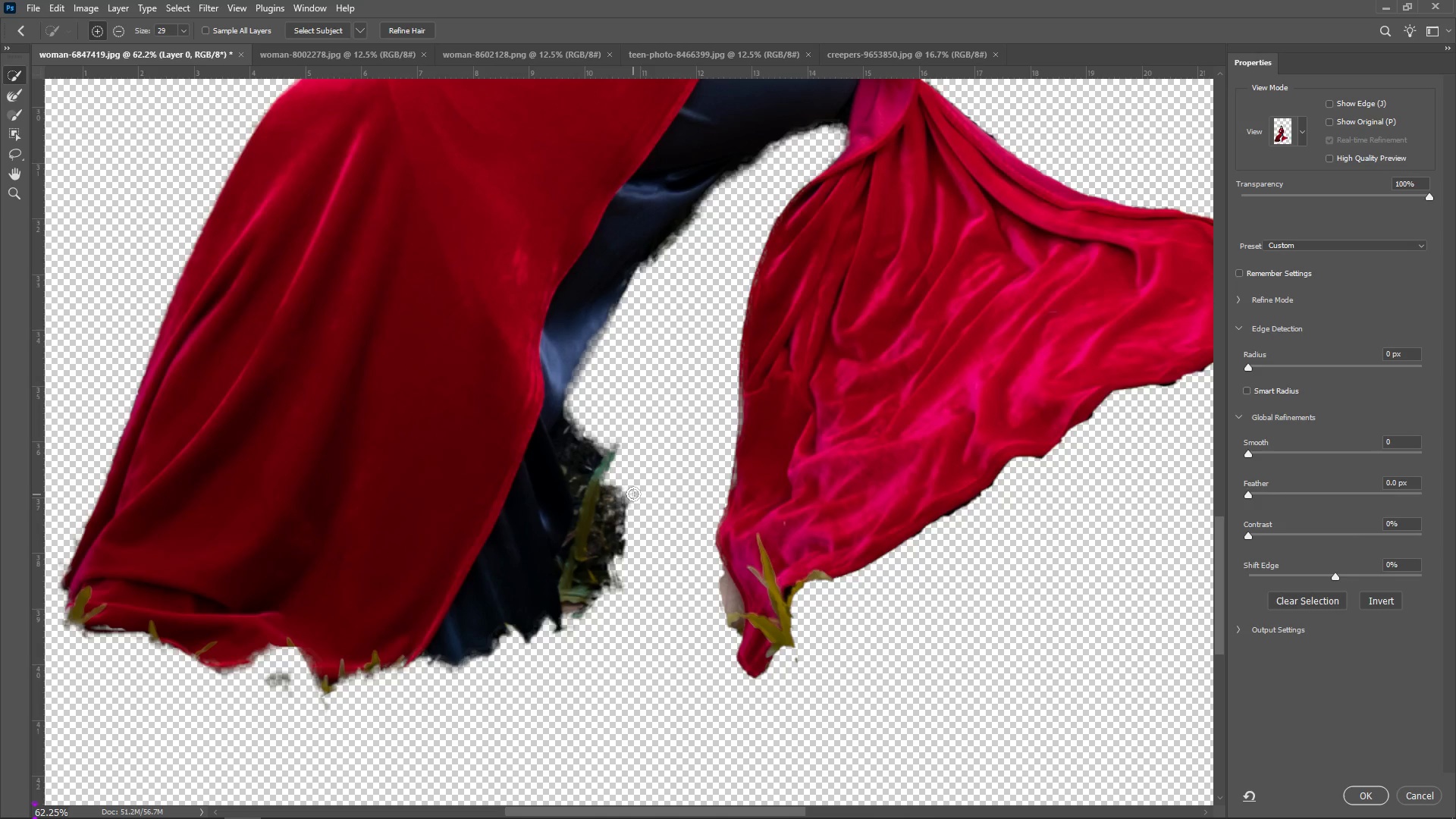 
hold_key(key=AltLeft, duration=1.5)
left_click_drag(start_coordinate=[604, 454], to_coordinate=[592, 597])
 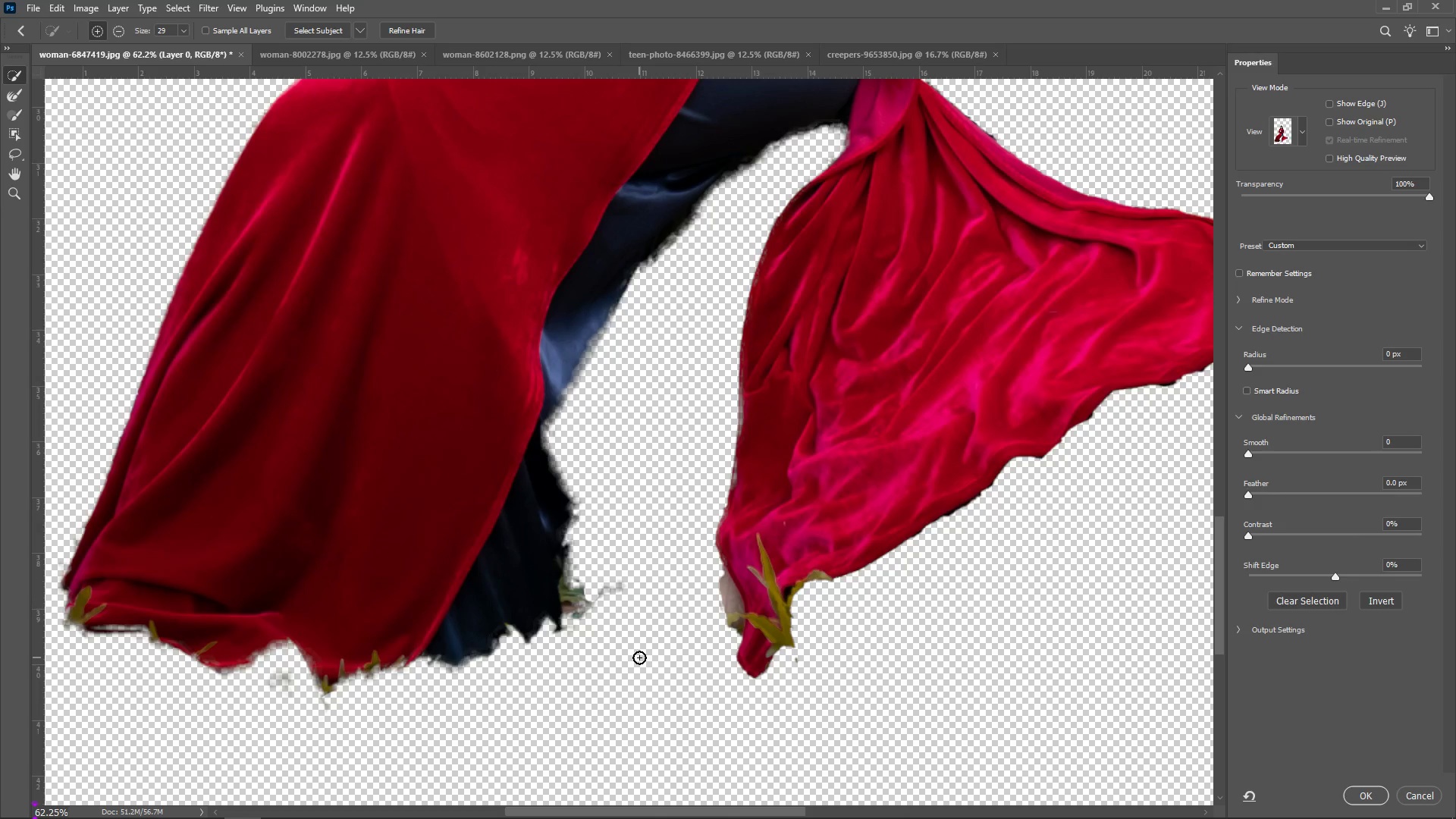 
key(Alt+AltLeft)
 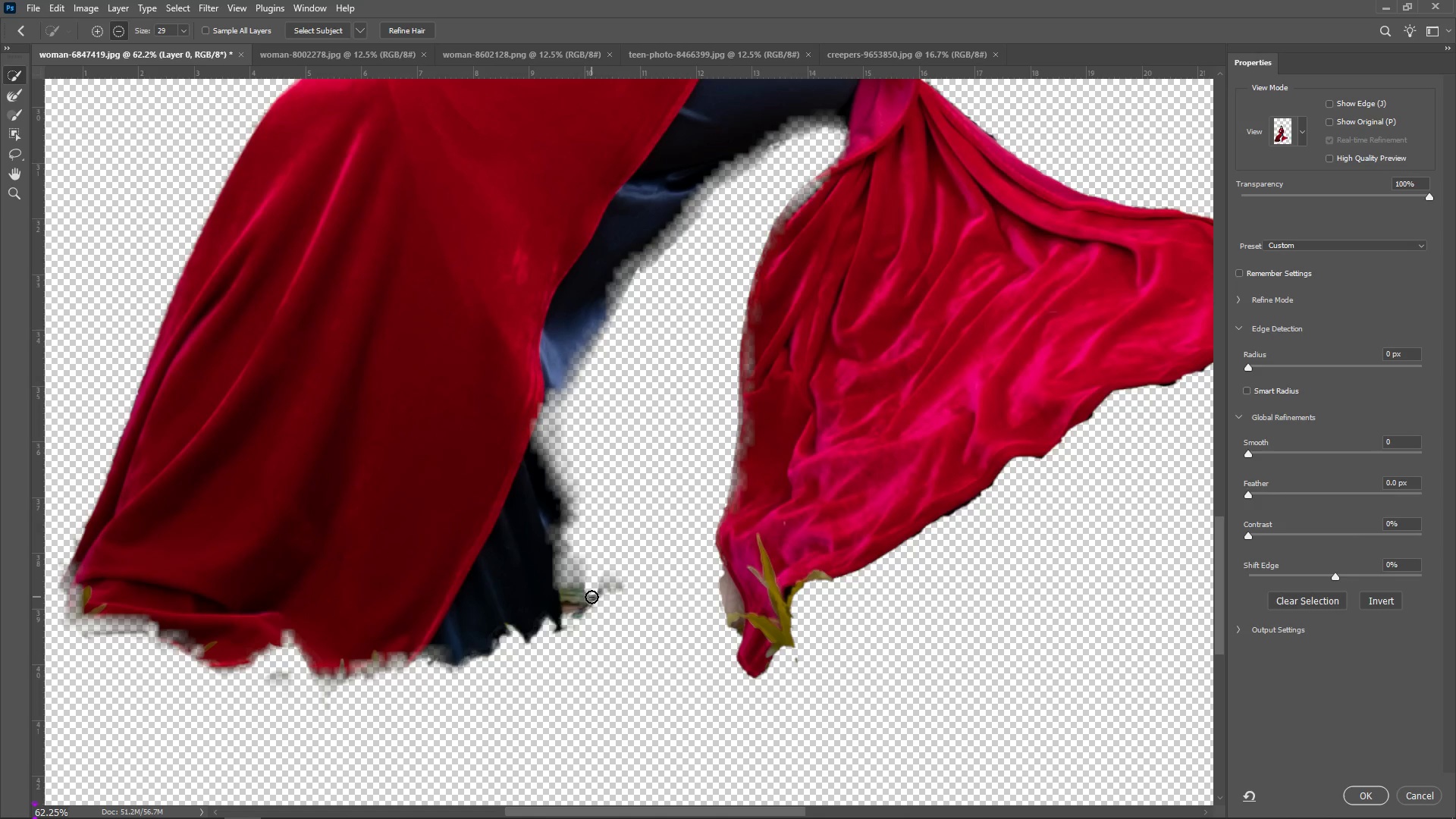 
key(Alt+AltLeft)
 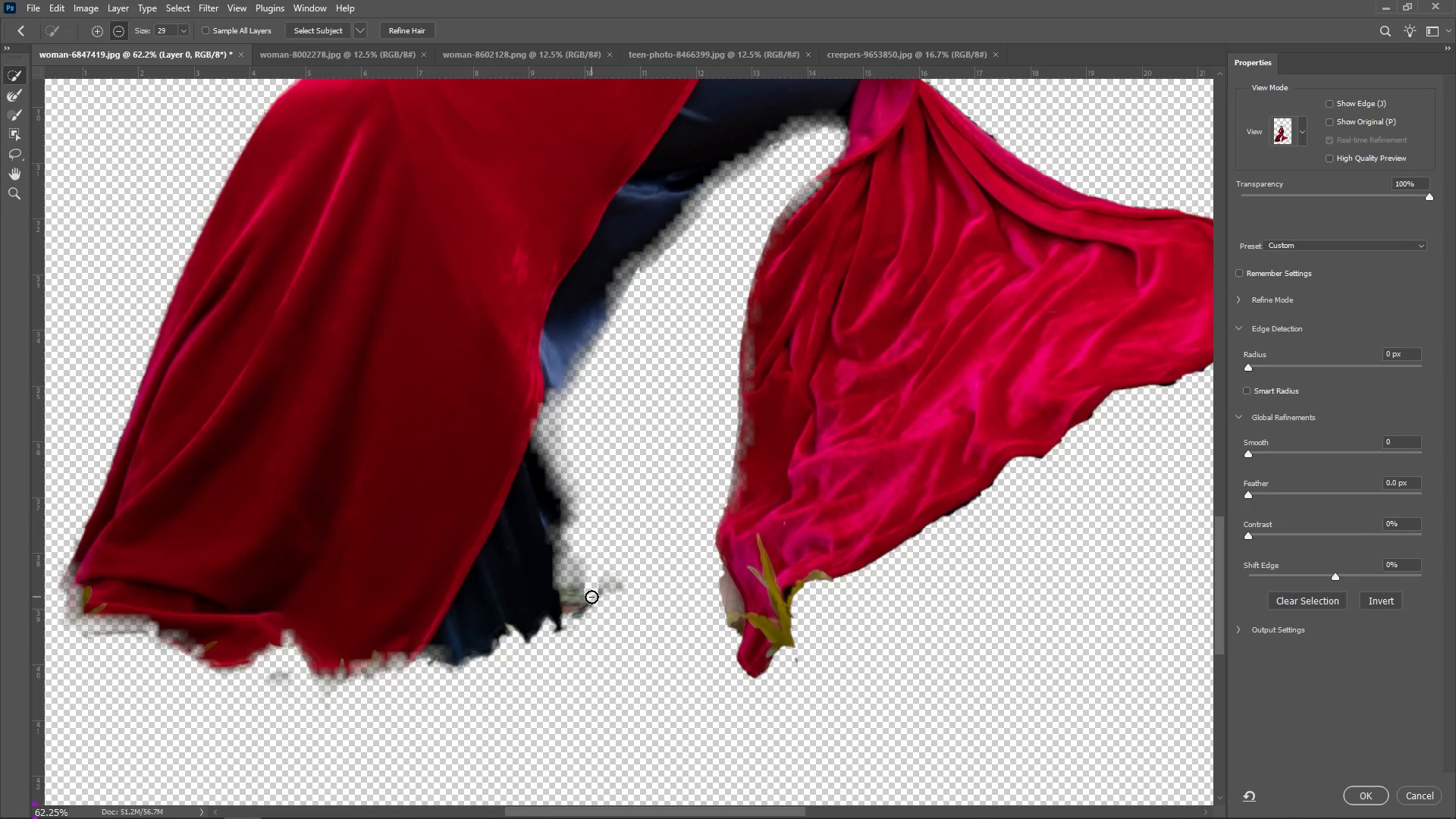 
key(Alt+AltLeft)
 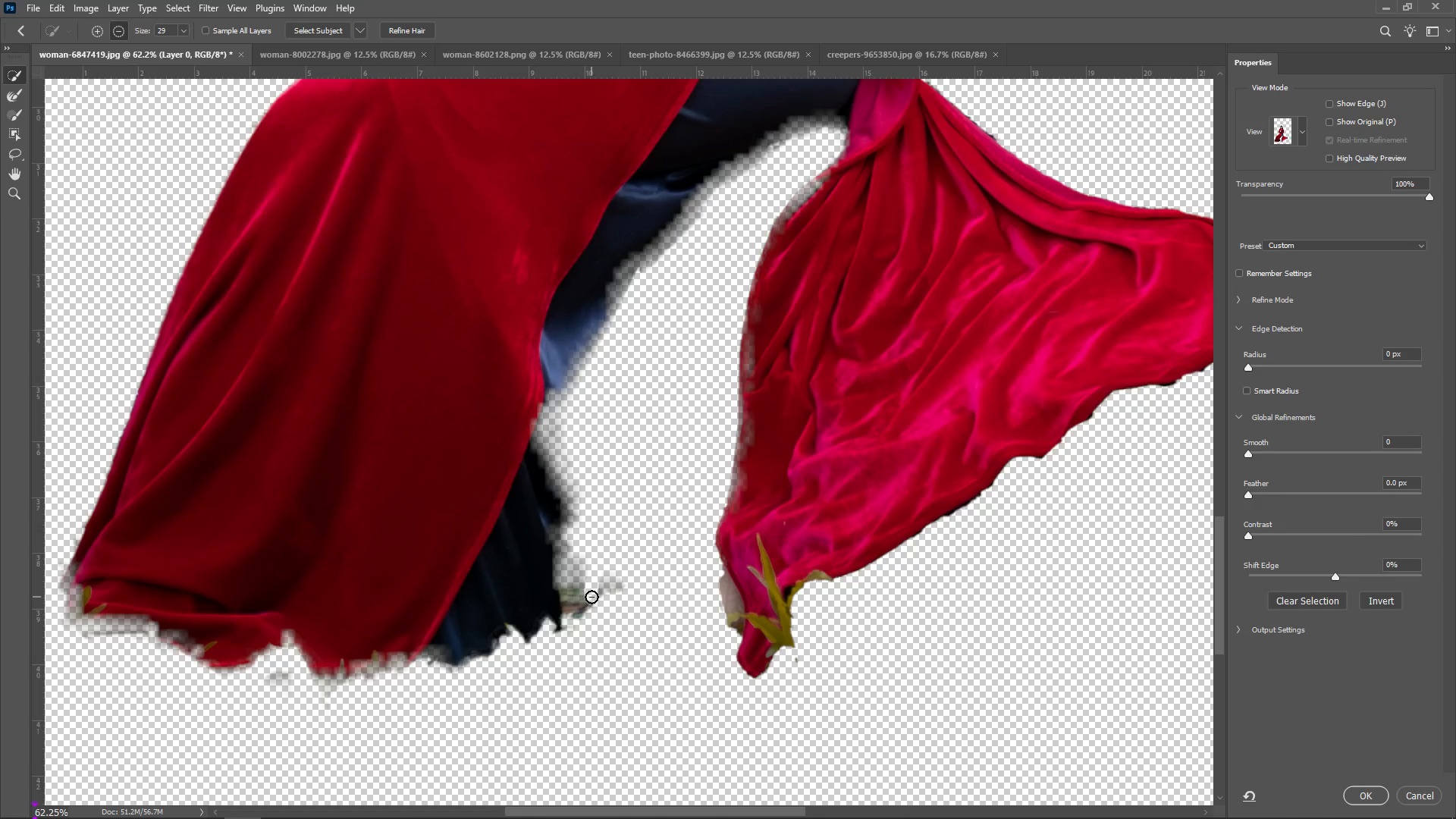 
key(Alt+AltLeft)
 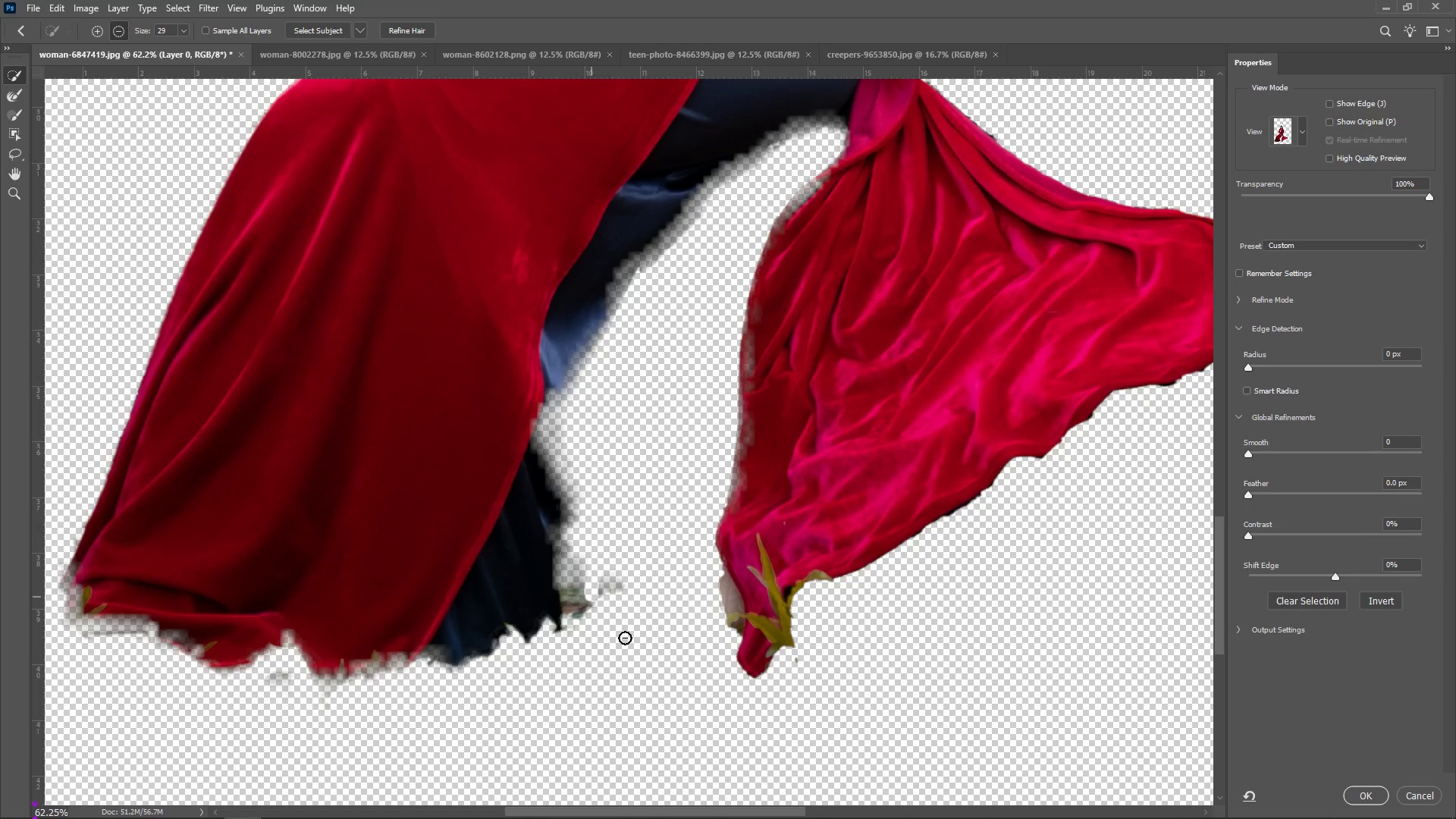 
key(Alt+AltLeft)
 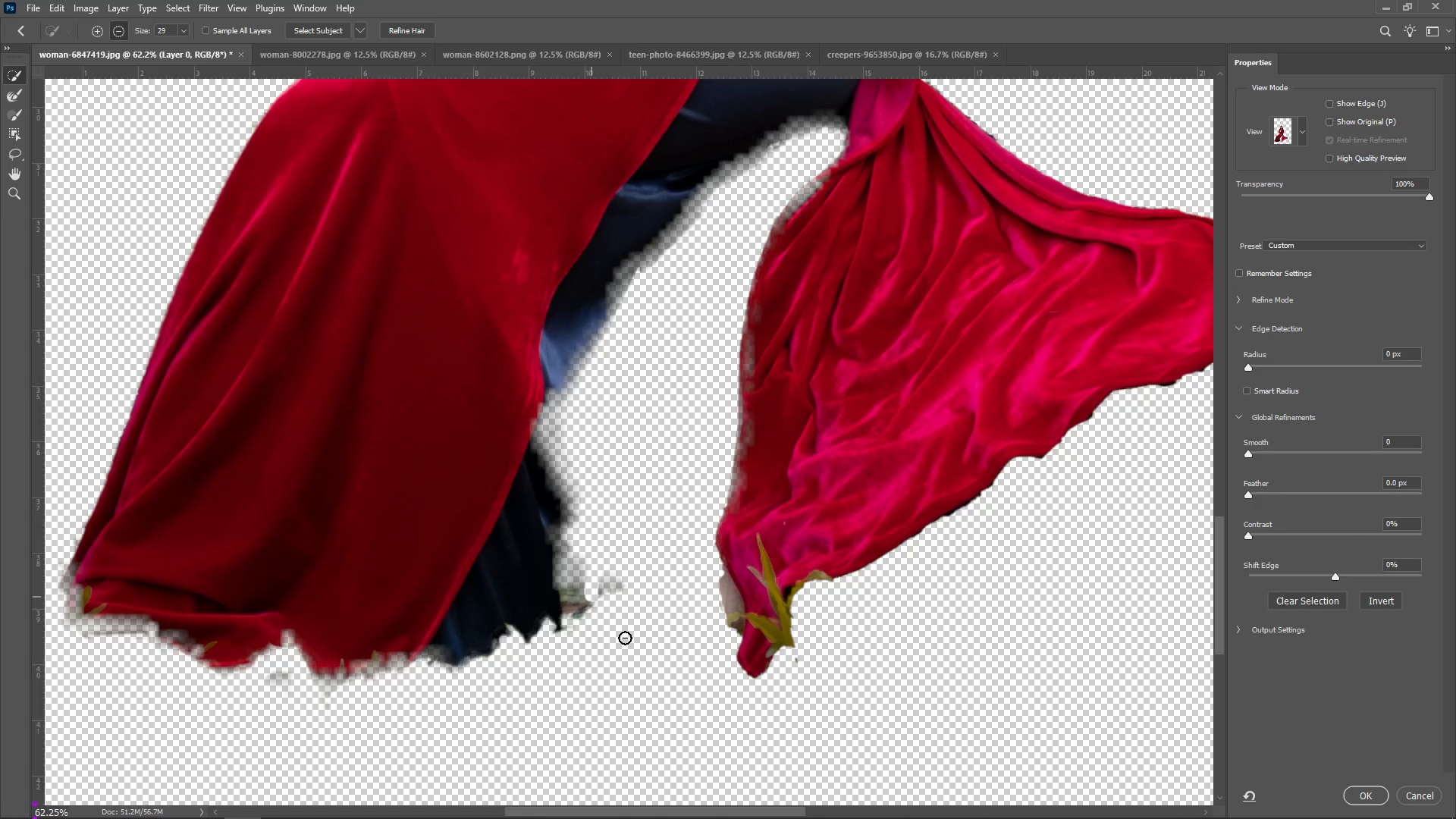 
key(Alt+AltLeft)
 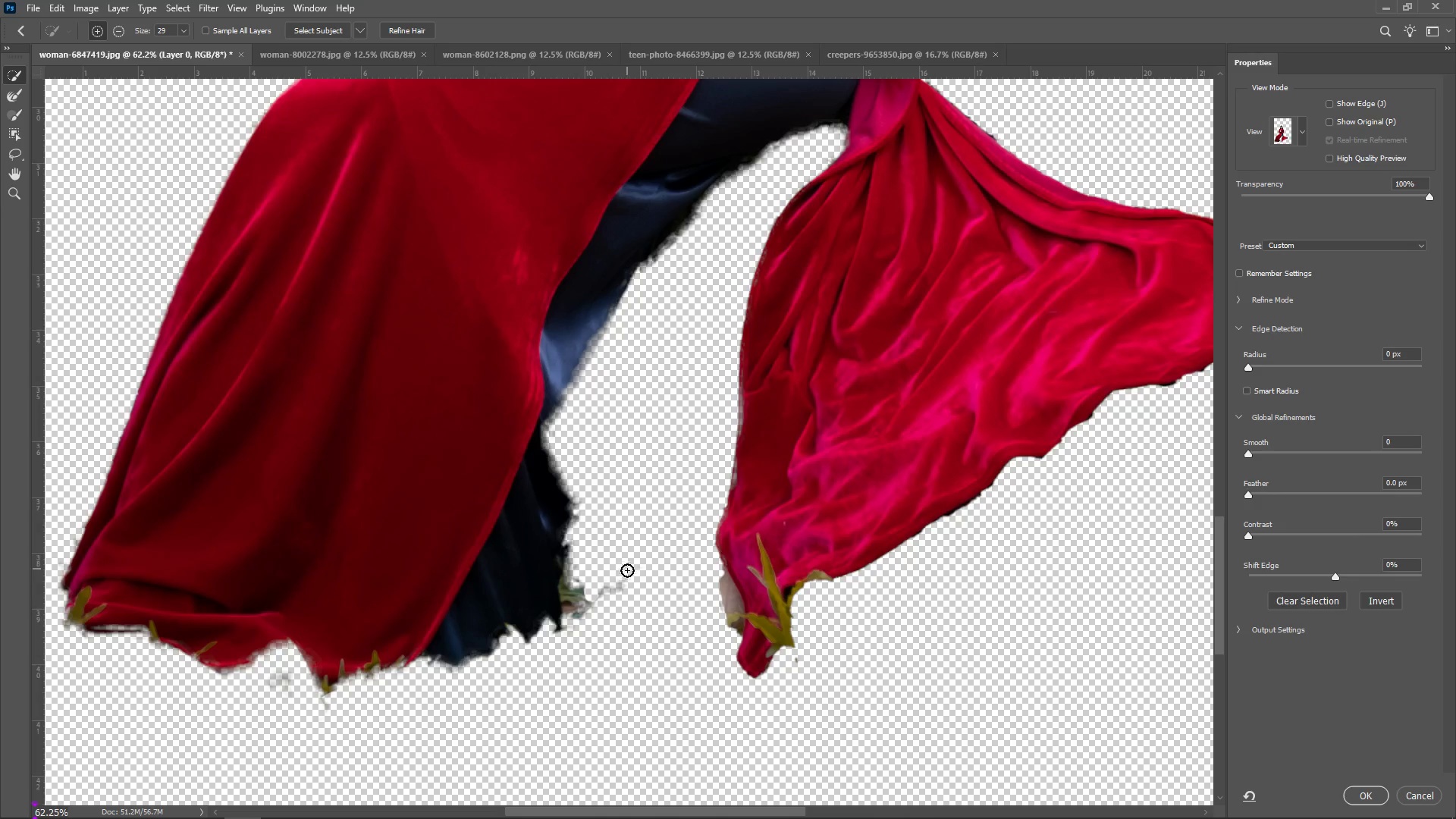 
hold_key(key=AltLeft, duration=1.5)
scroll: coordinate [625, 597], scroll_direction: down, amount: 5.0
 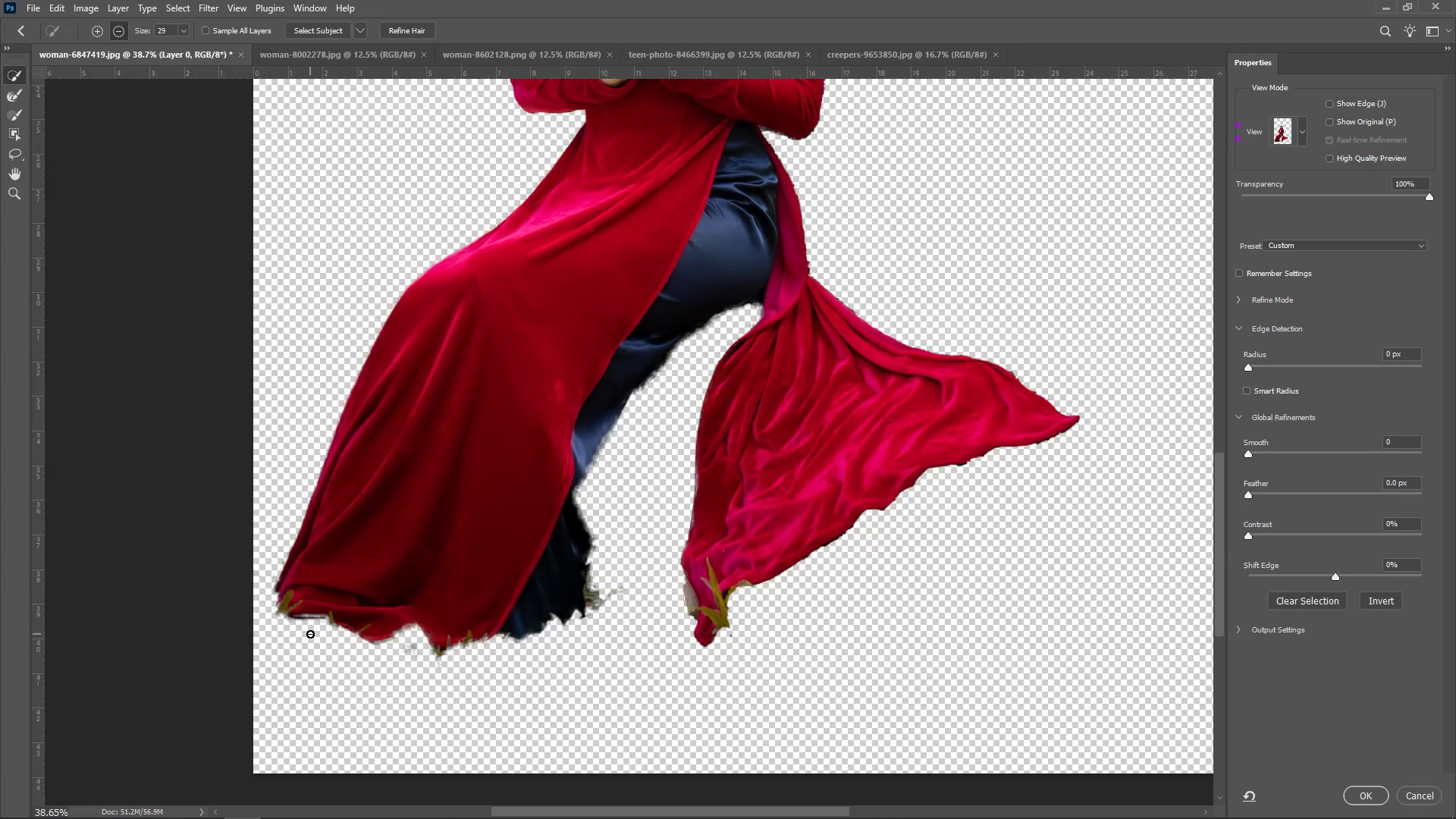 
scroll: coordinate [256, 617], scroll_direction: up, amount: 6.0
 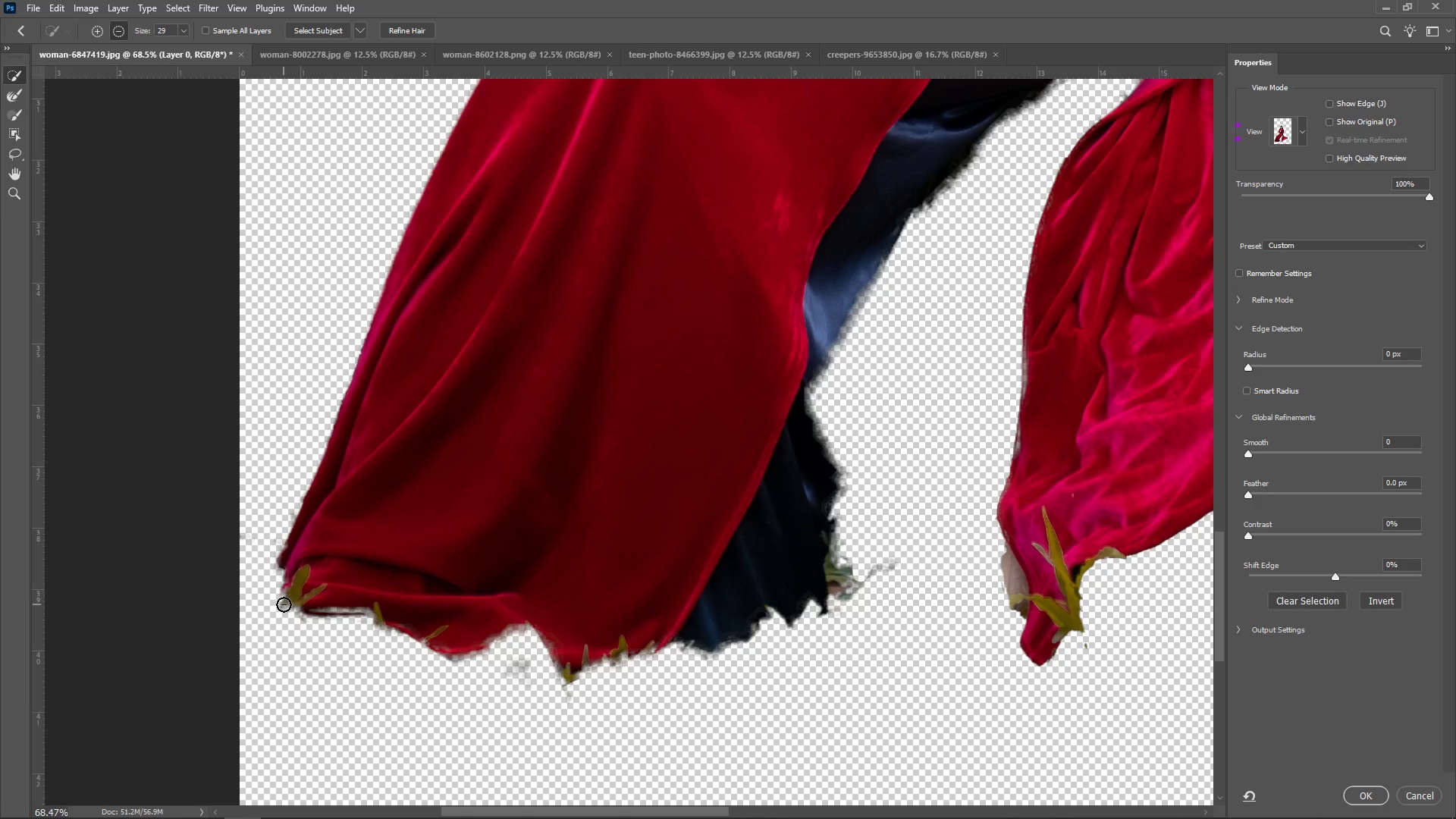 
hold_key(key=AltLeft, duration=1.51)
 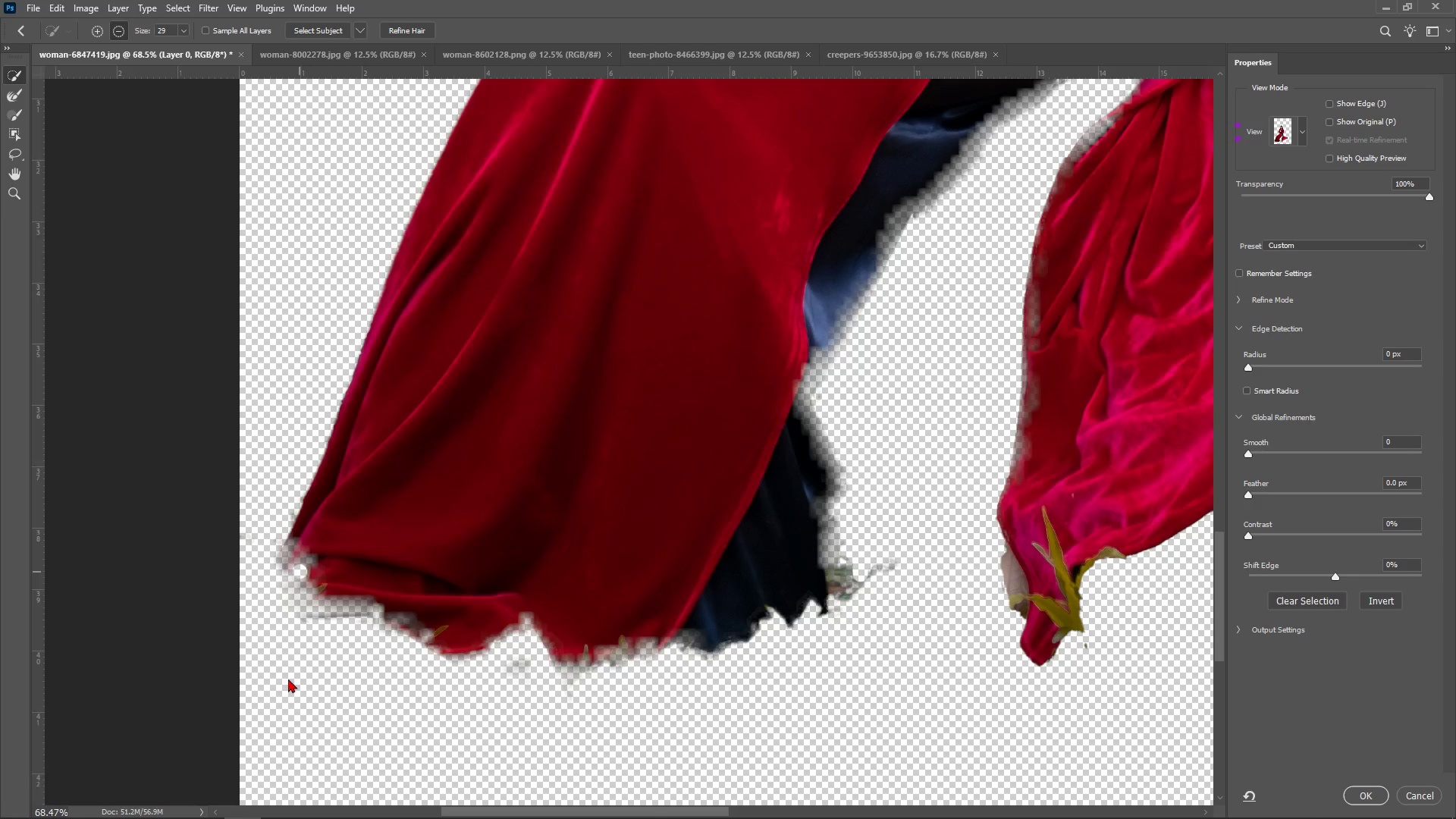 
hold_key(key=AltLeft, duration=0.97)
left_click([300, 572])
 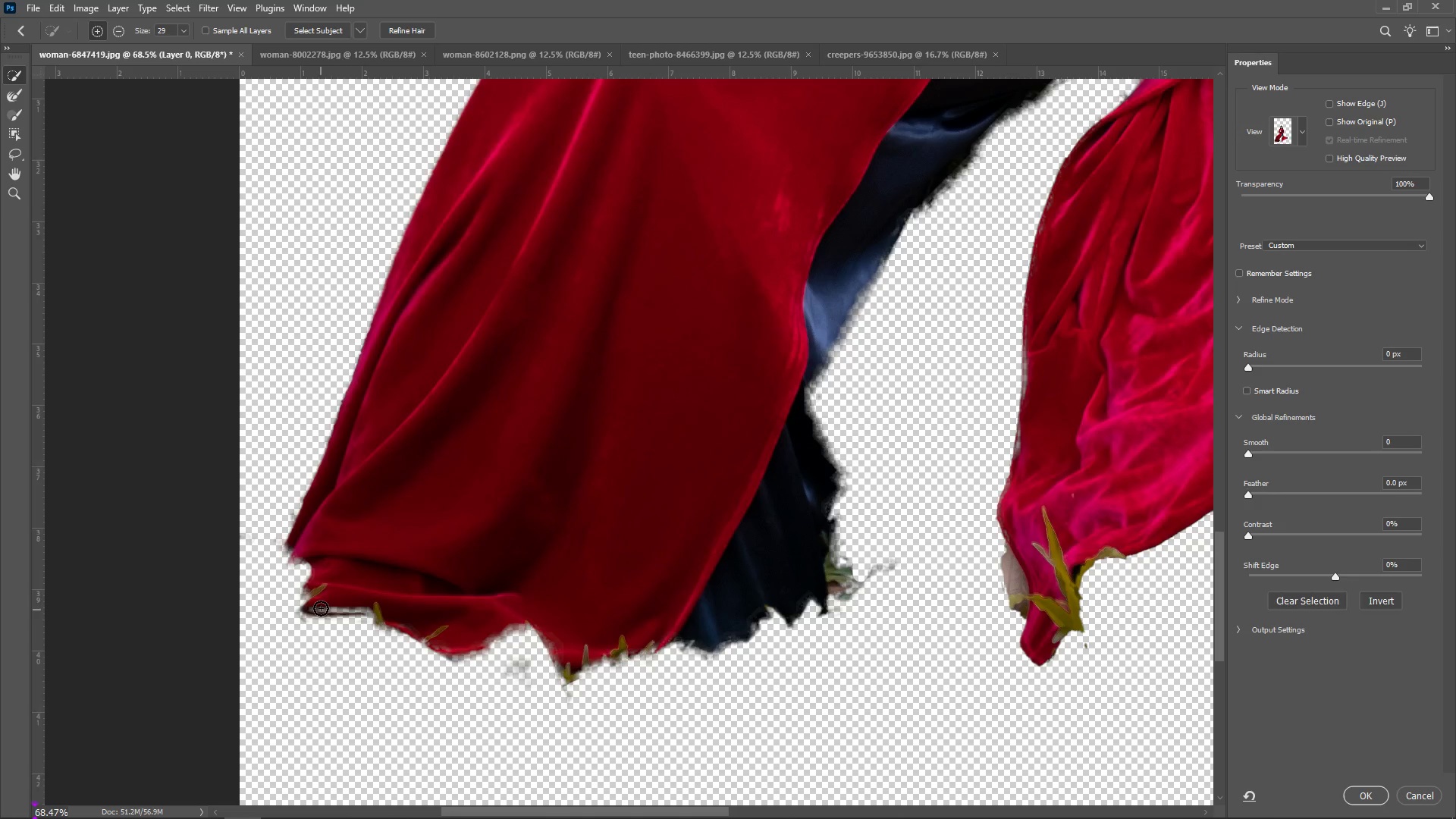 
hold_key(key=AltLeft, duration=0.72)
left_click([314, 586])
 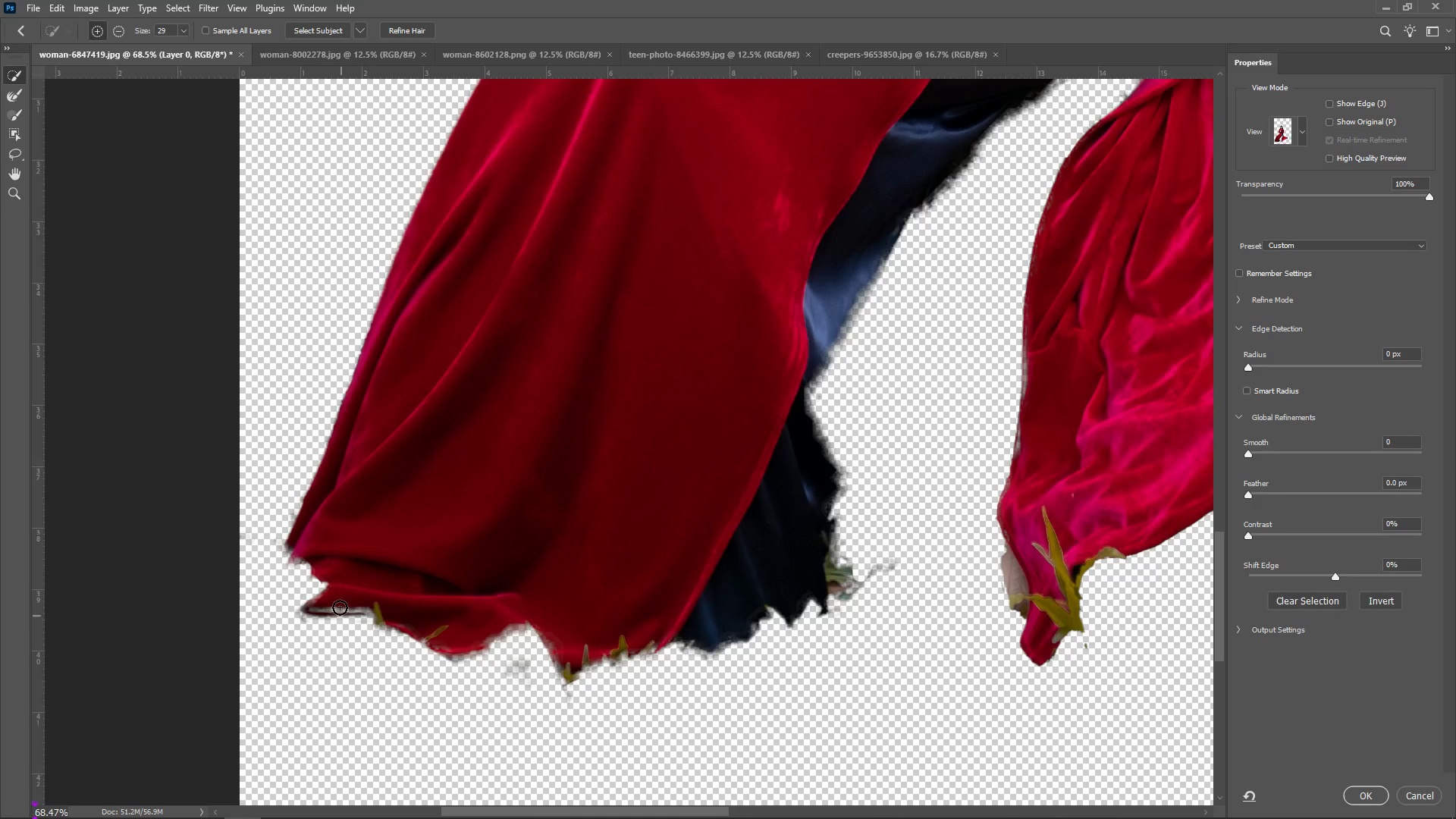 
key(Alt+AltLeft)
 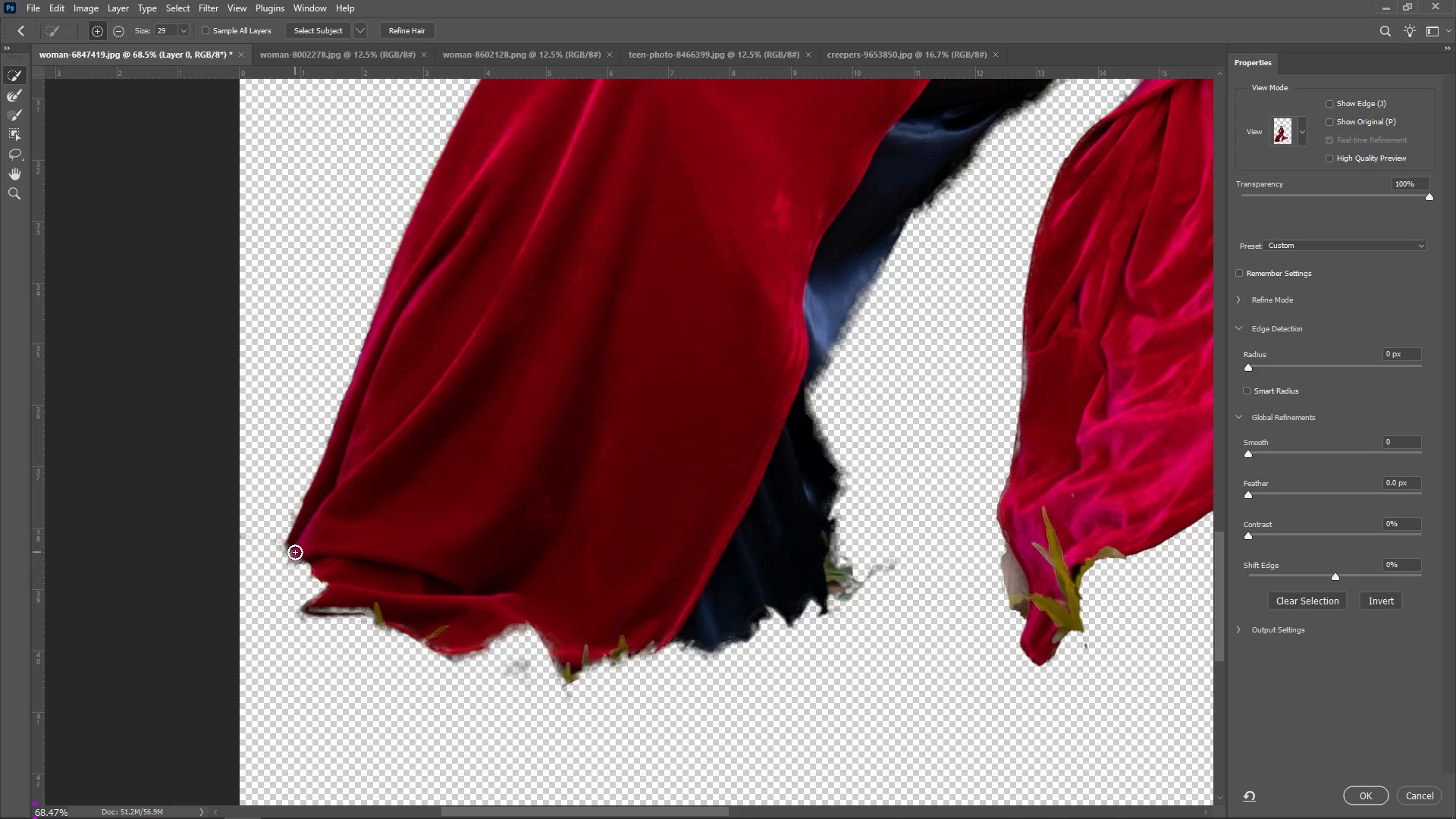 
left_click_drag(start_coordinate=[293, 552], to_coordinate=[300, 576])
 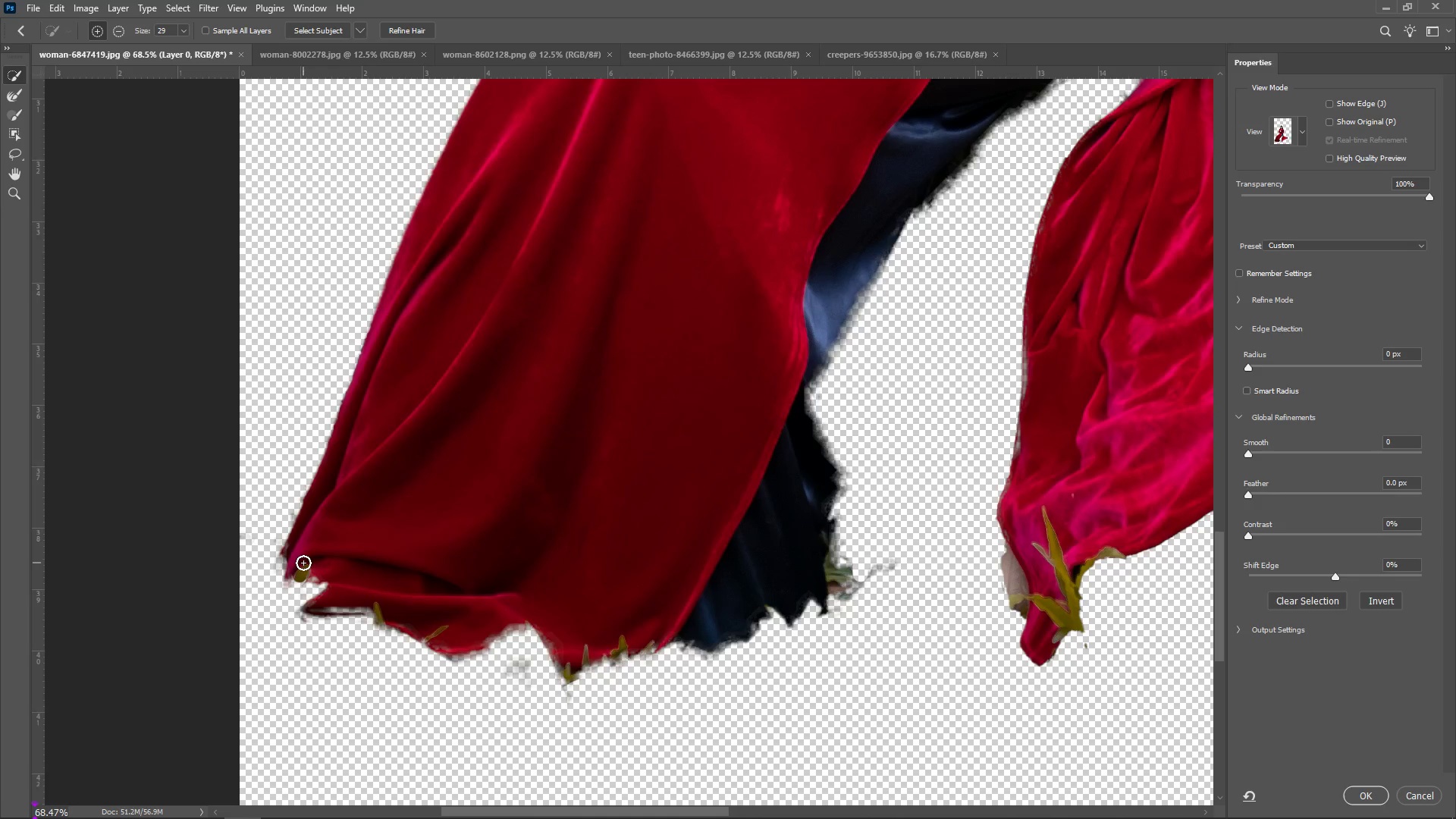 
left_click_drag(start_coordinate=[303, 563], to_coordinate=[330, 526])
 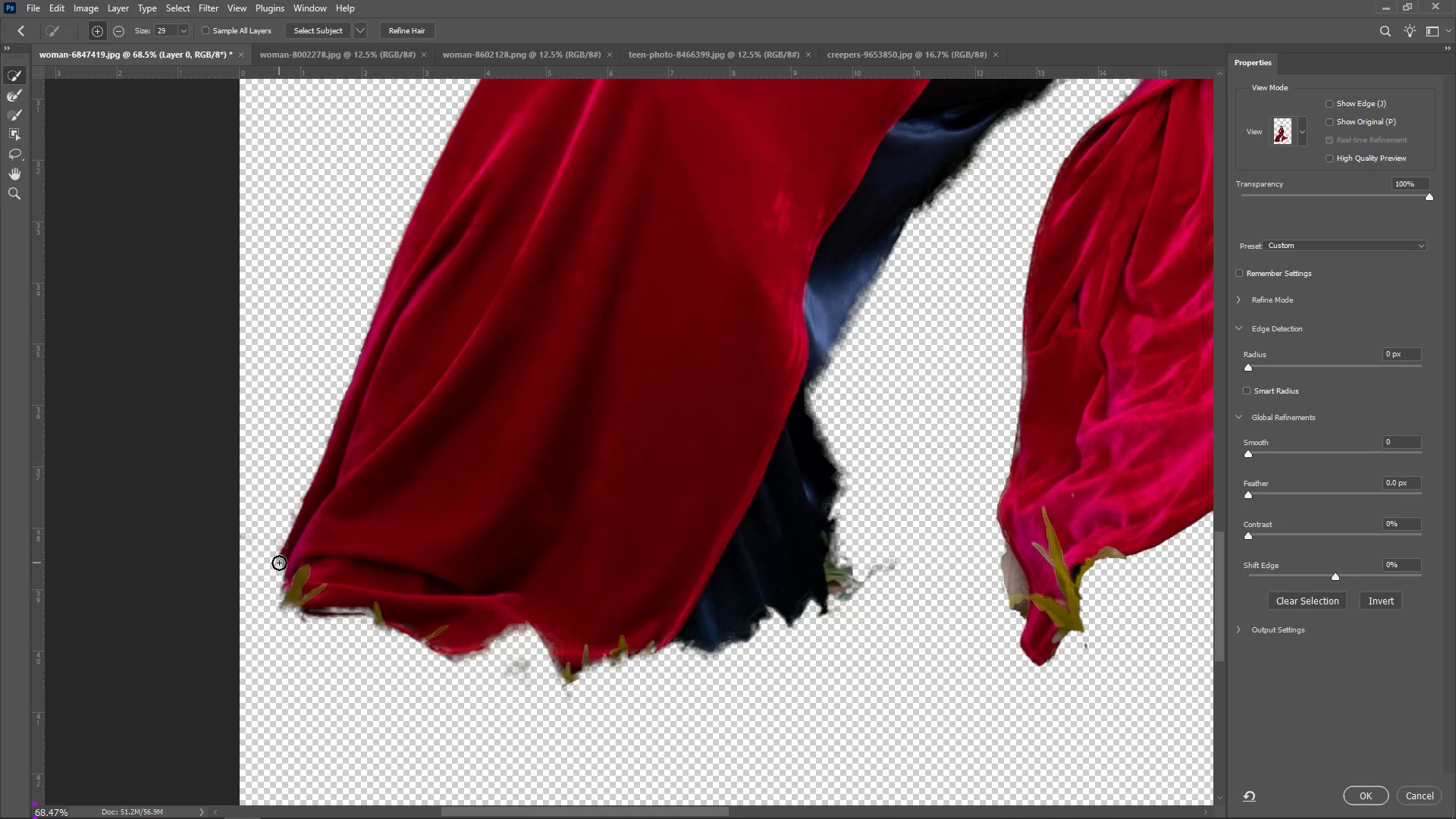 
left_click_drag(start_coordinate=[279, 563], to_coordinate=[287, 554])
 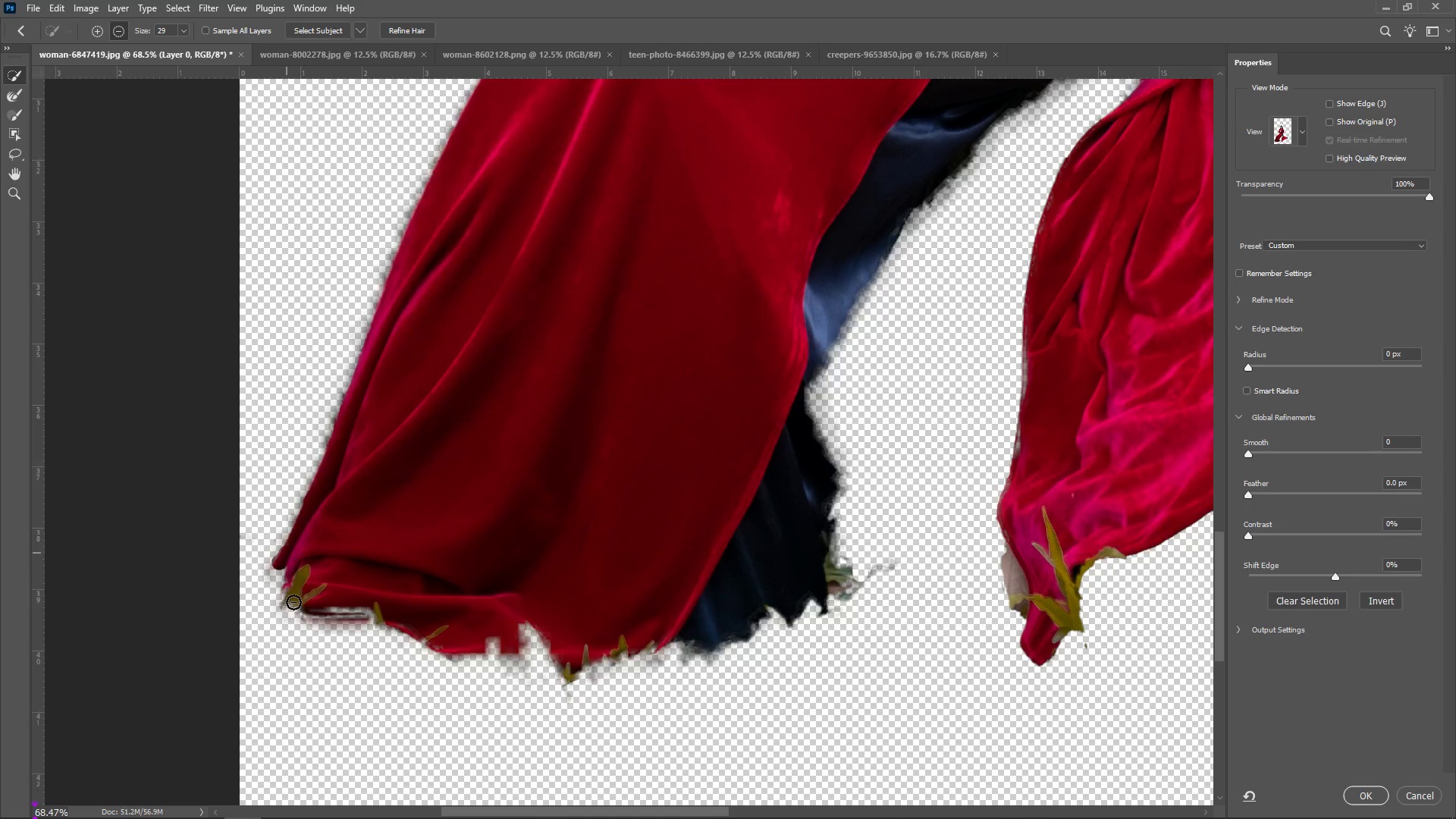 
hold_key(key=AltLeft, duration=0.96)
left_click_drag(start_coordinate=[297, 584], to_coordinate=[300, 576])
 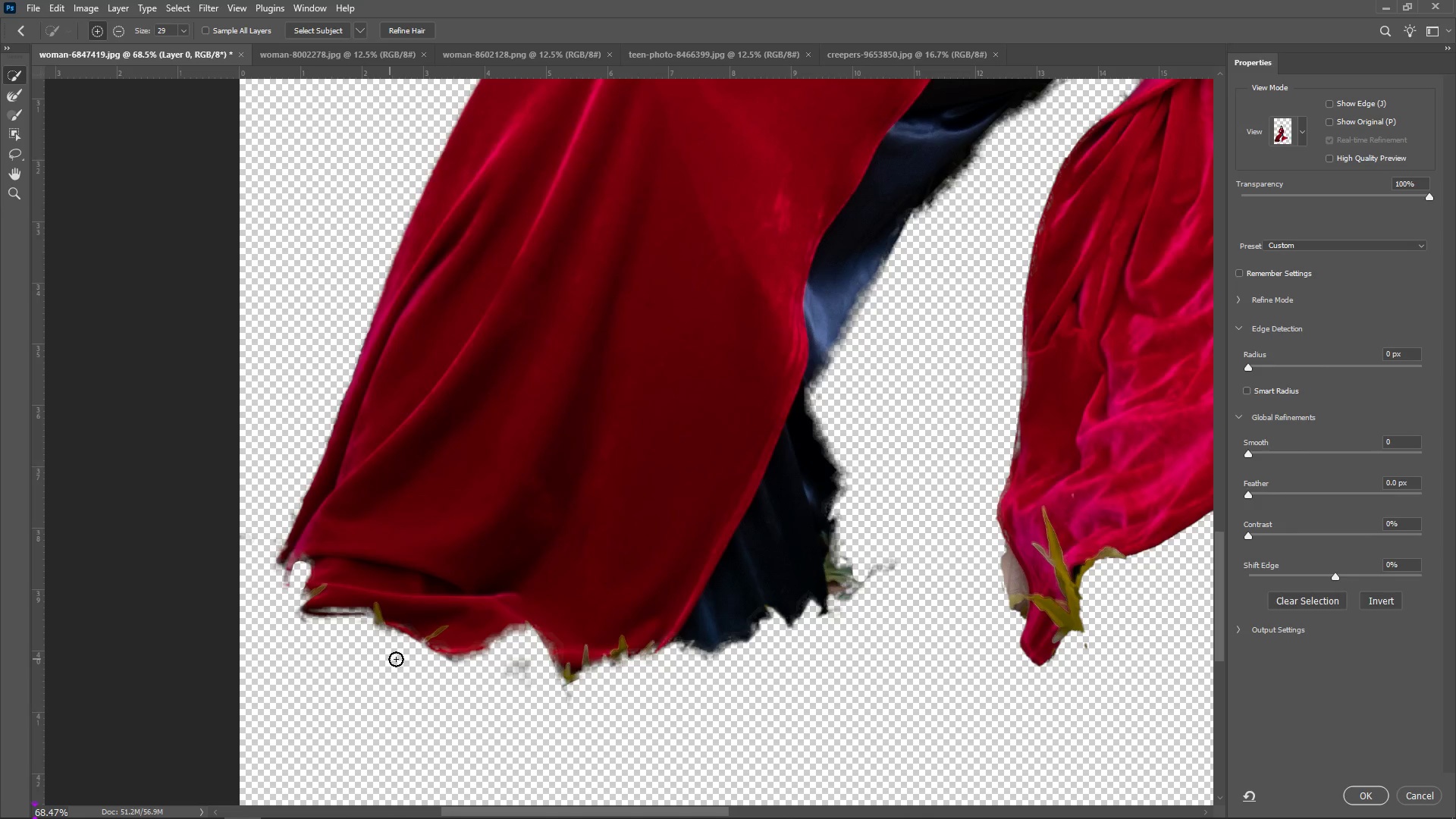 
hold_key(key=AltLeft, duration=1.5)
 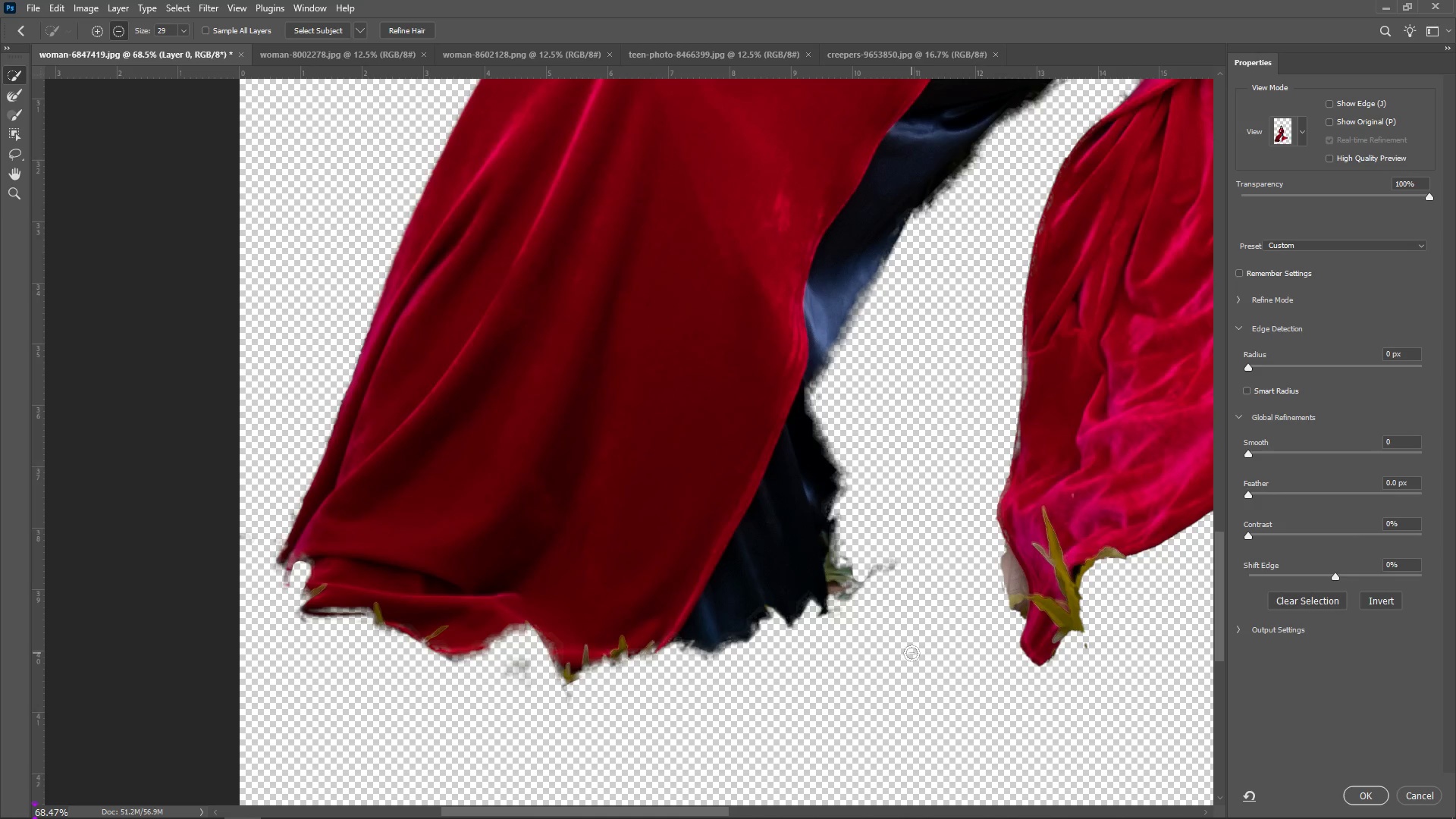 
hold_key(key=AltLeft, duration=1.51)
 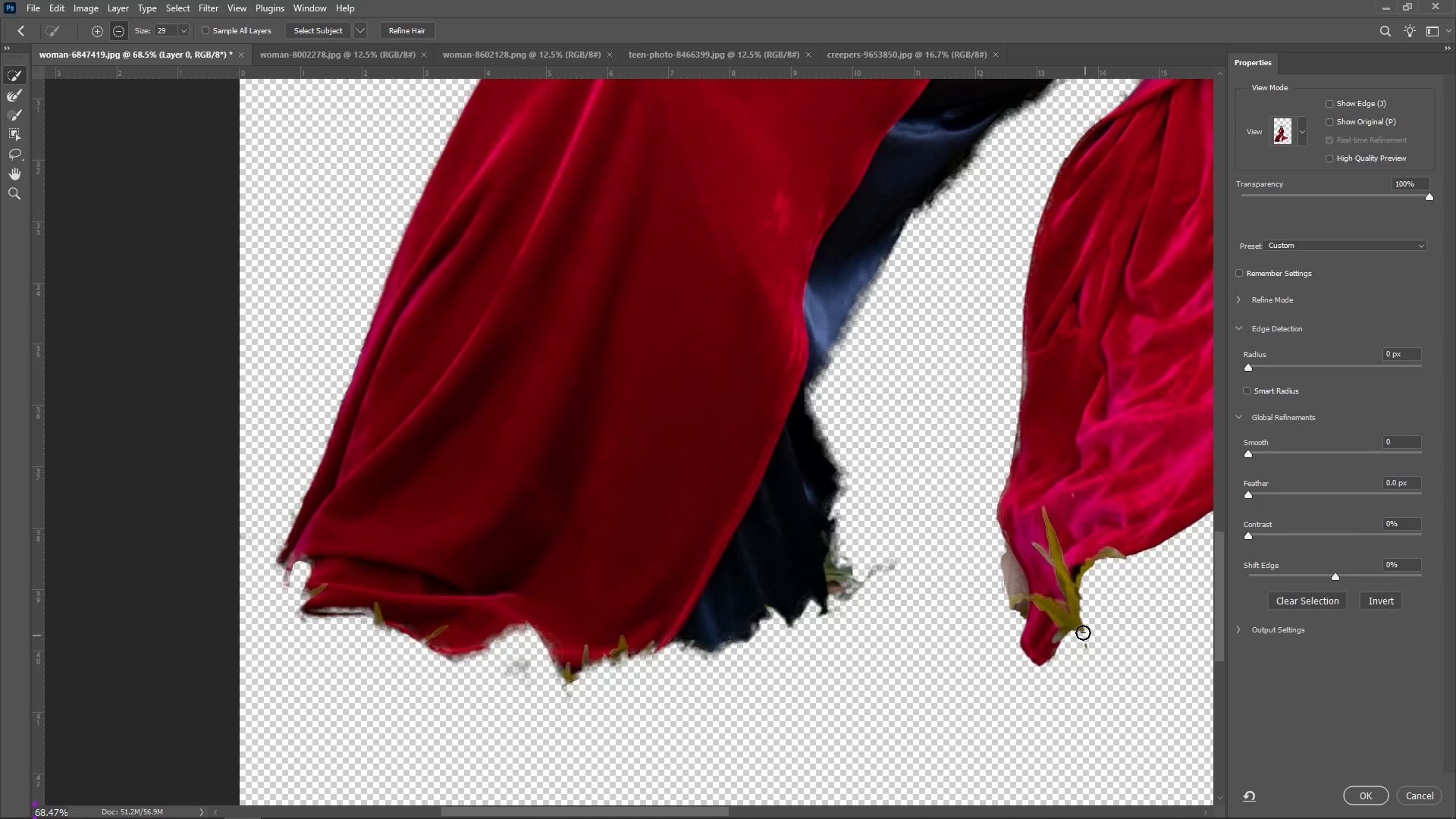 
hold_key(key=AltLeft, duration=1.52)
scroll: coordinate [1034, 618], scroll_direction: down, amount: 3.0
 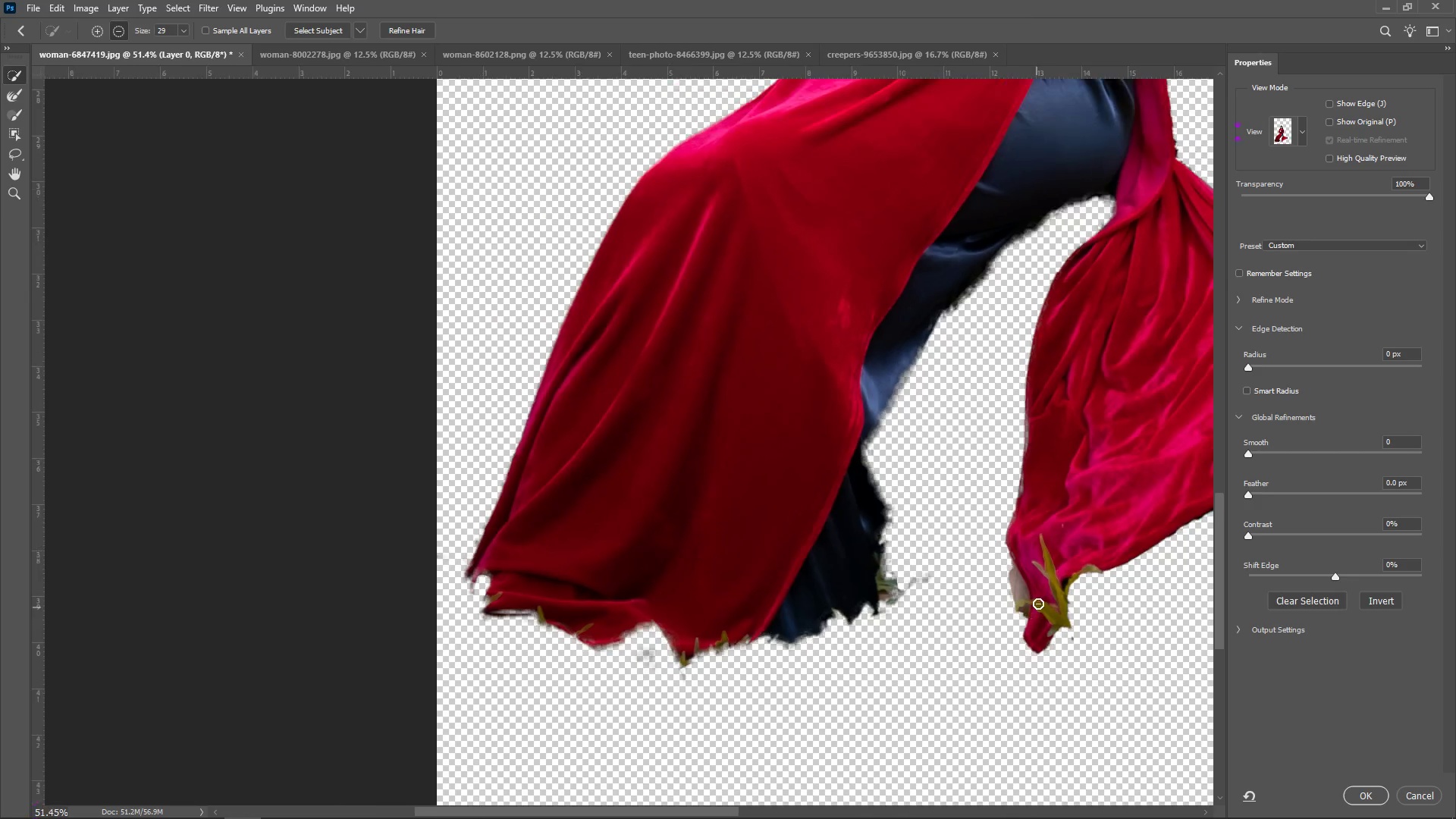 
hold_key(key=AltLeft, duration=1.52)
scroll: coordinate [1103, 629], scroll_direction: up, amount: 8.0
 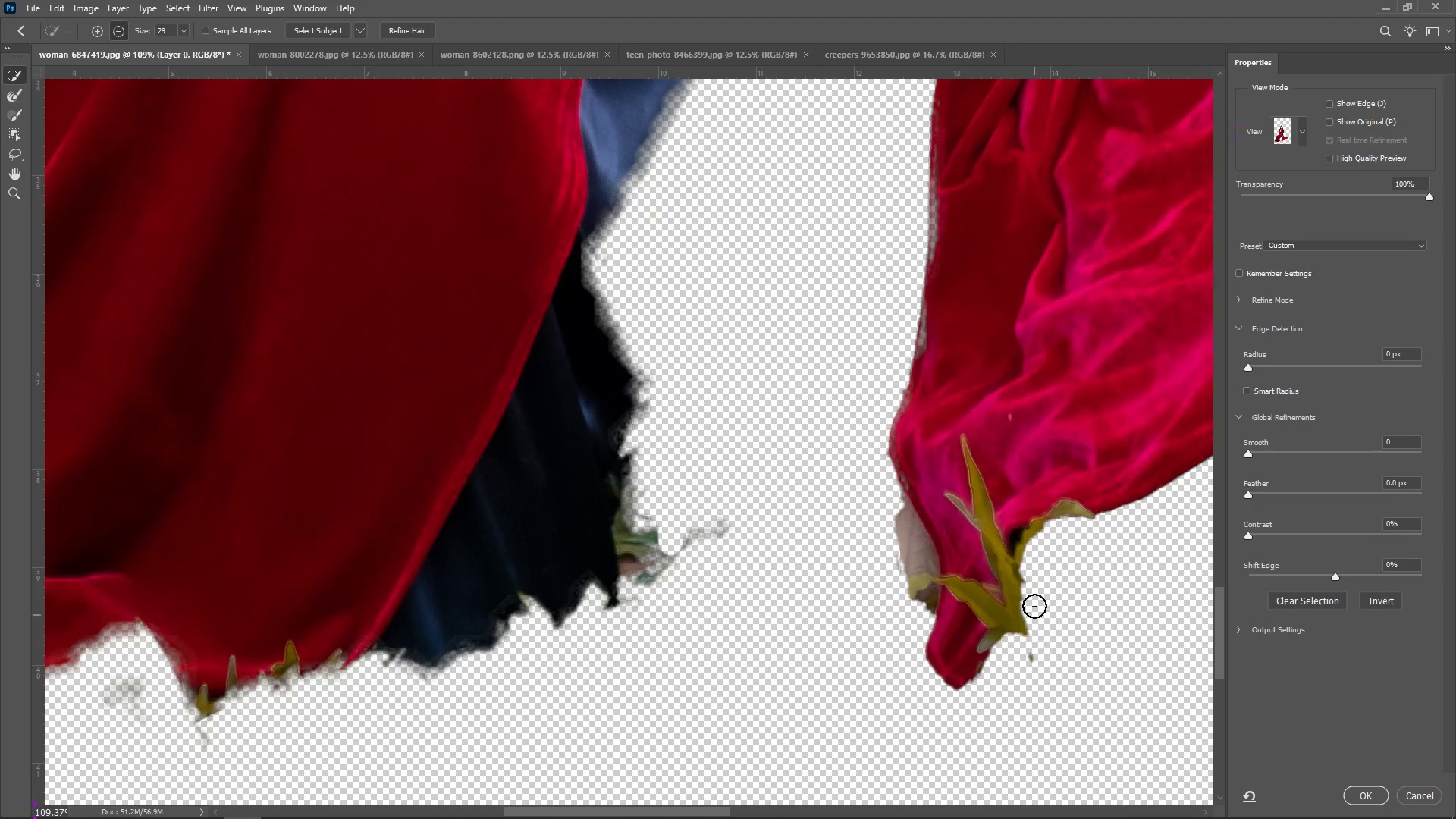 
key(Alt+AltLeft)
 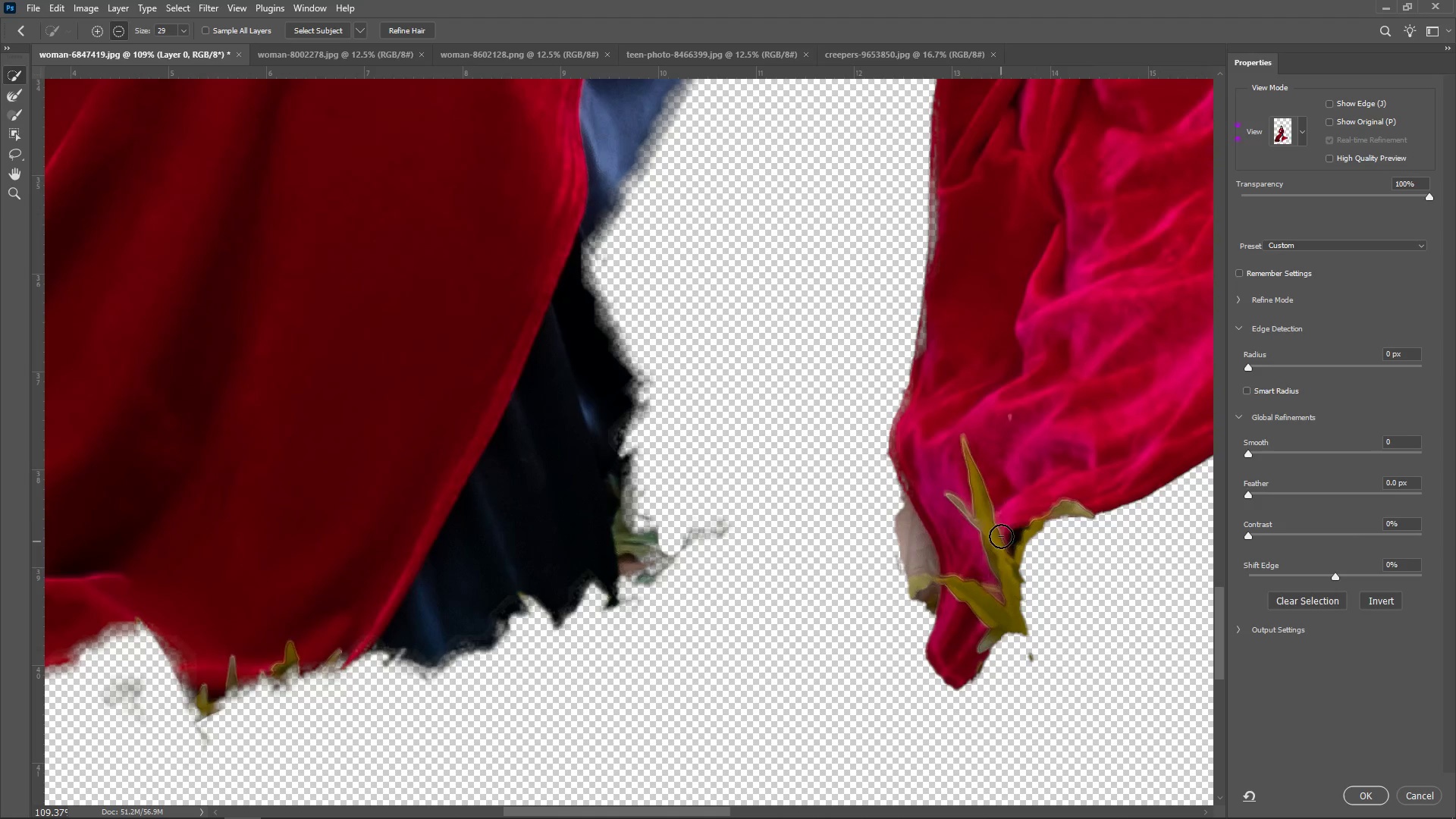 
key(Alt+AltLeft)
 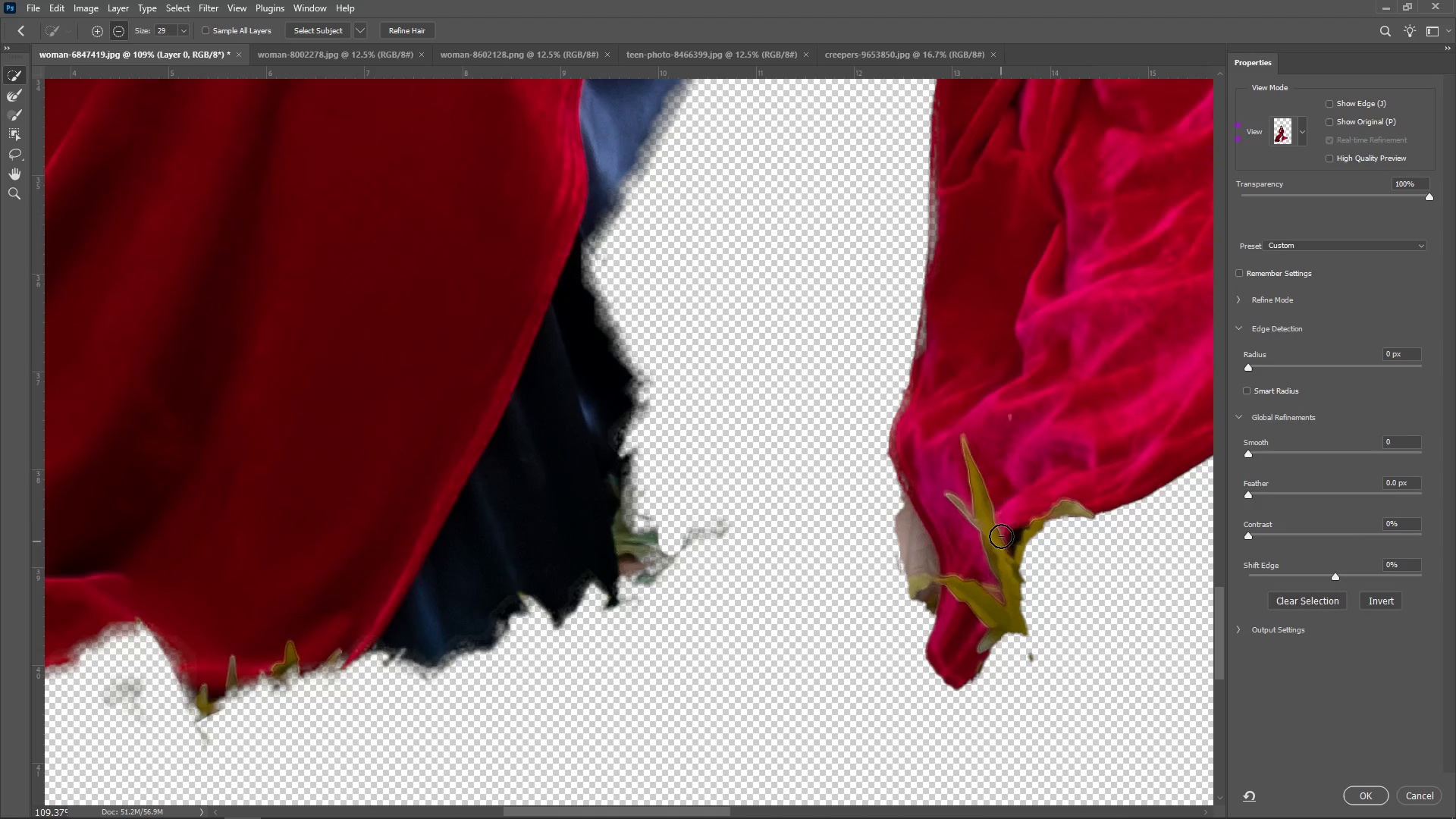 
key(Alt+AltLeft)
 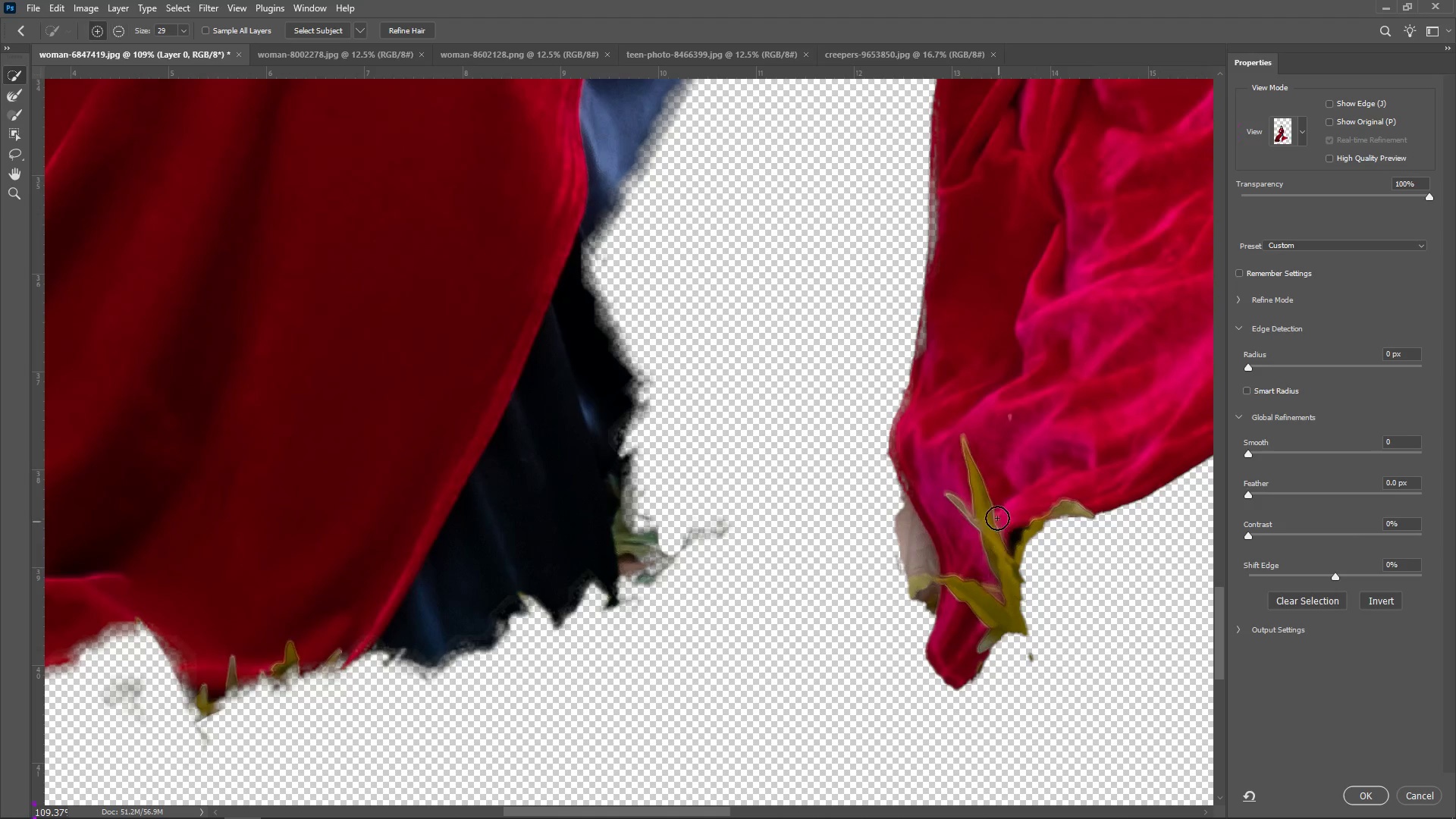 
key(Alt+AltLeft)
 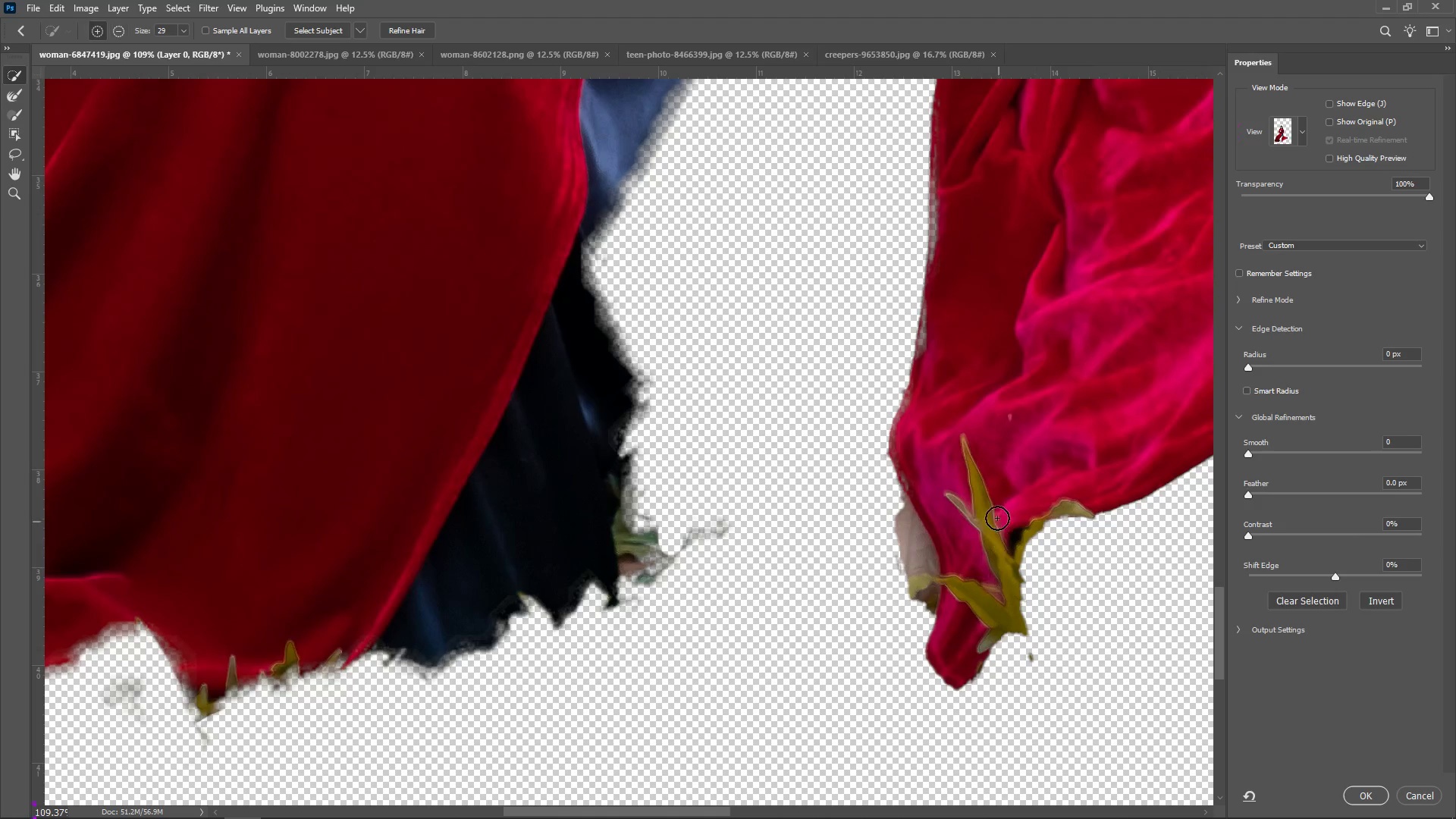 
key(Alt+AltLeft)
 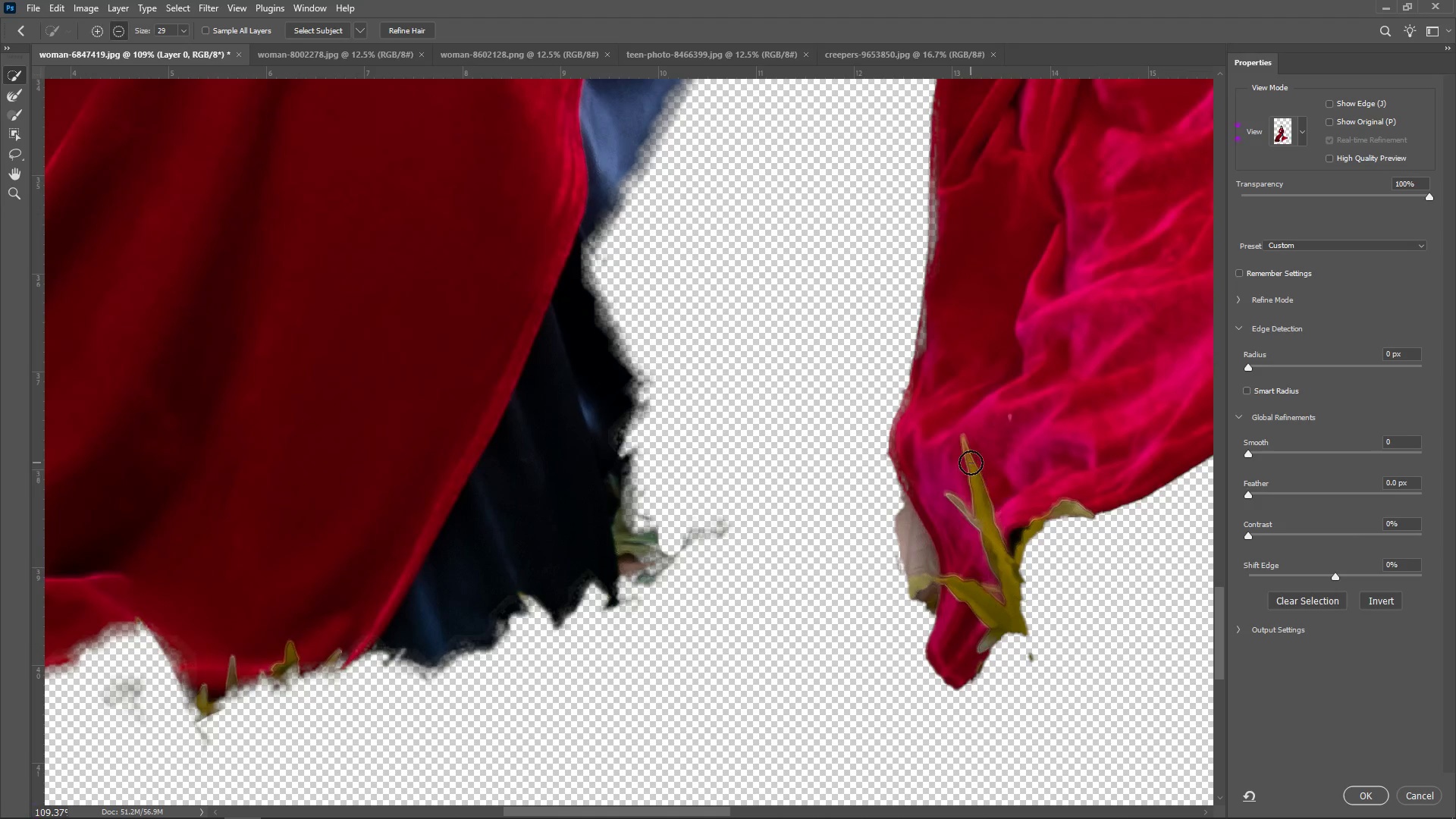 
hold_key(key=AltLeft, duration=1.53)
left_click_drag(start_coordinate=[1015, 623], to_coordinate=[968, 463])
 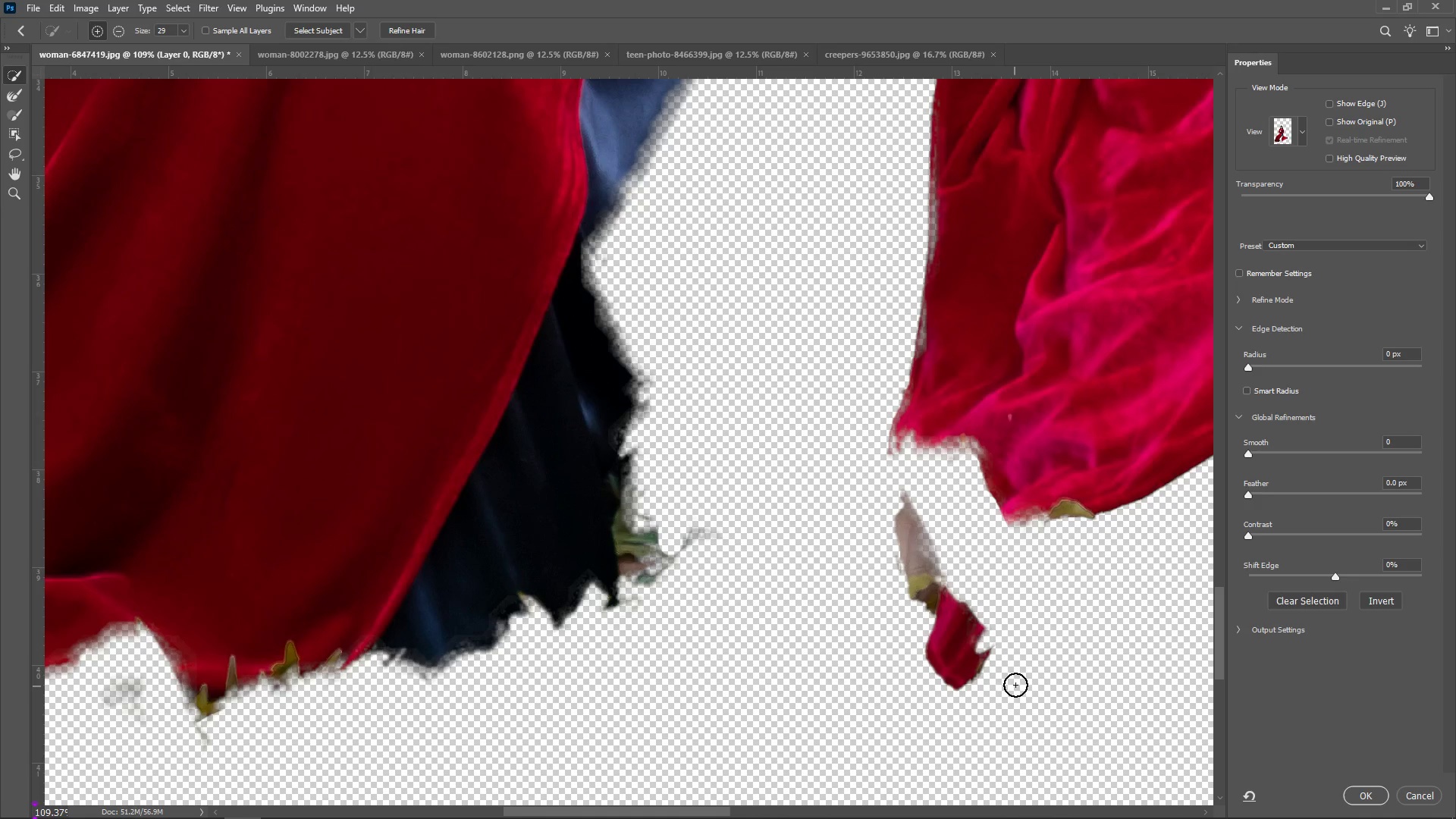 
hold_key(key=AltLeft, duration=1.52)
 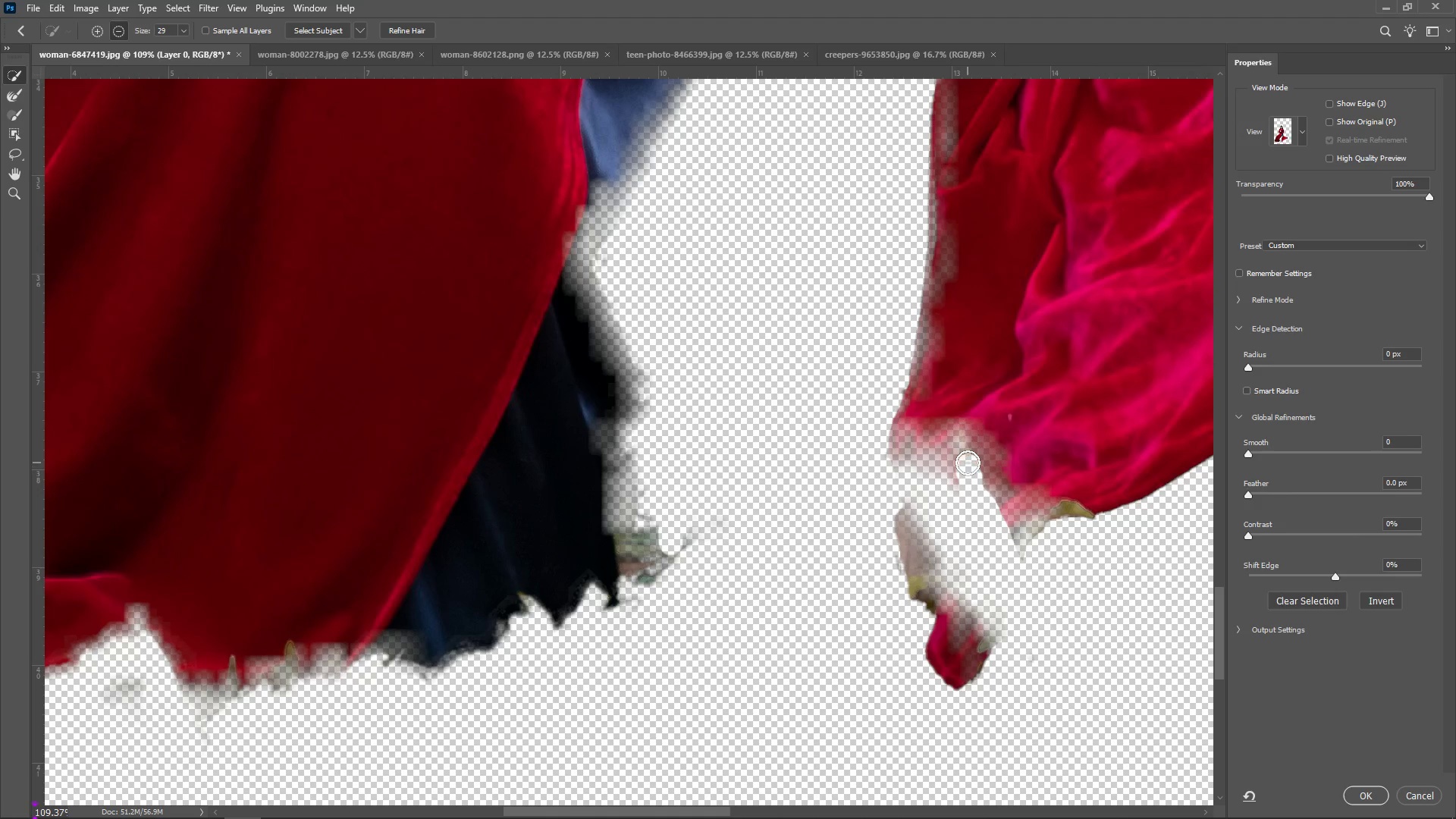 
key(Alt+AltLeft)
 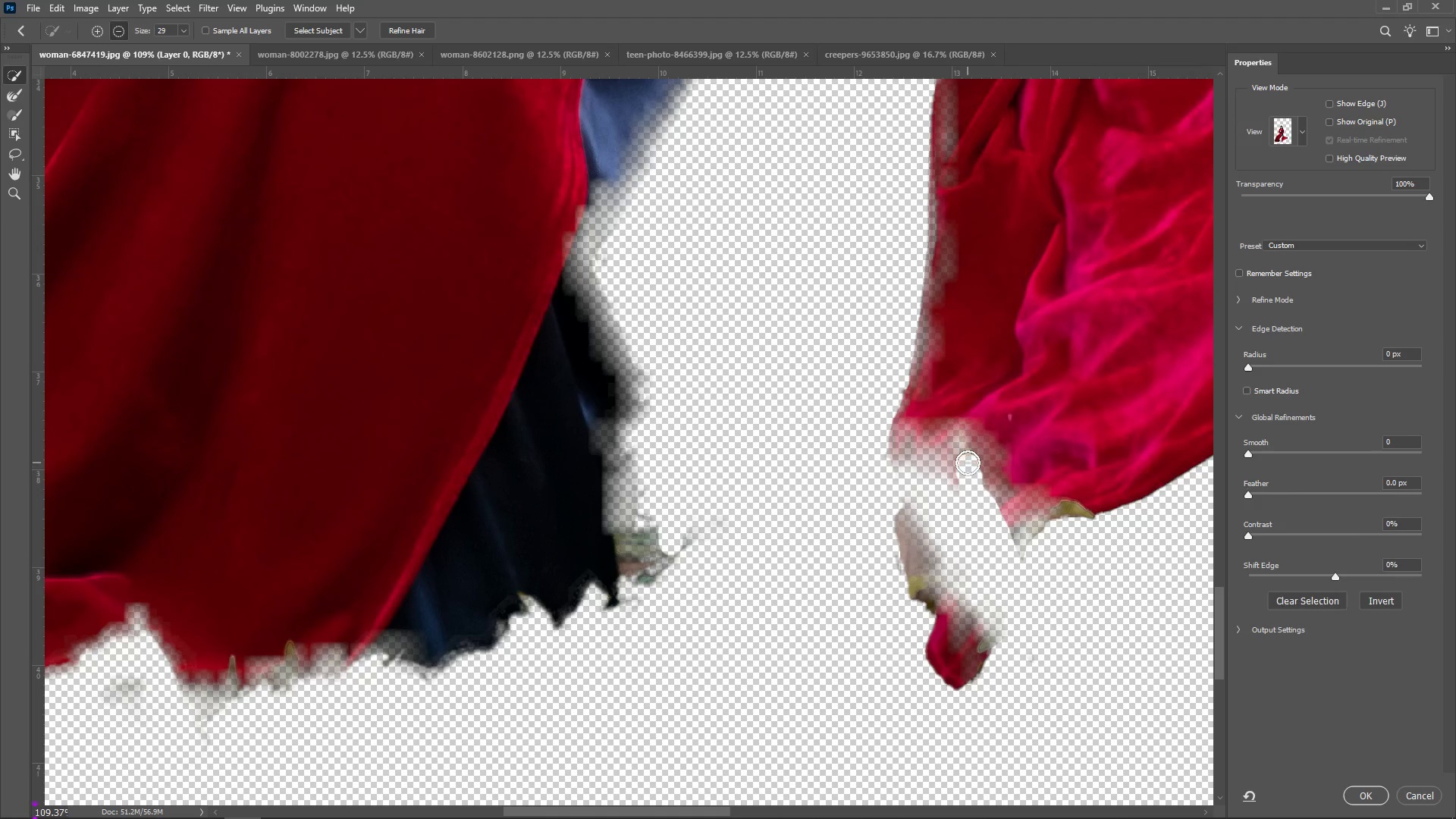 
key(Alt+AltLeft)
 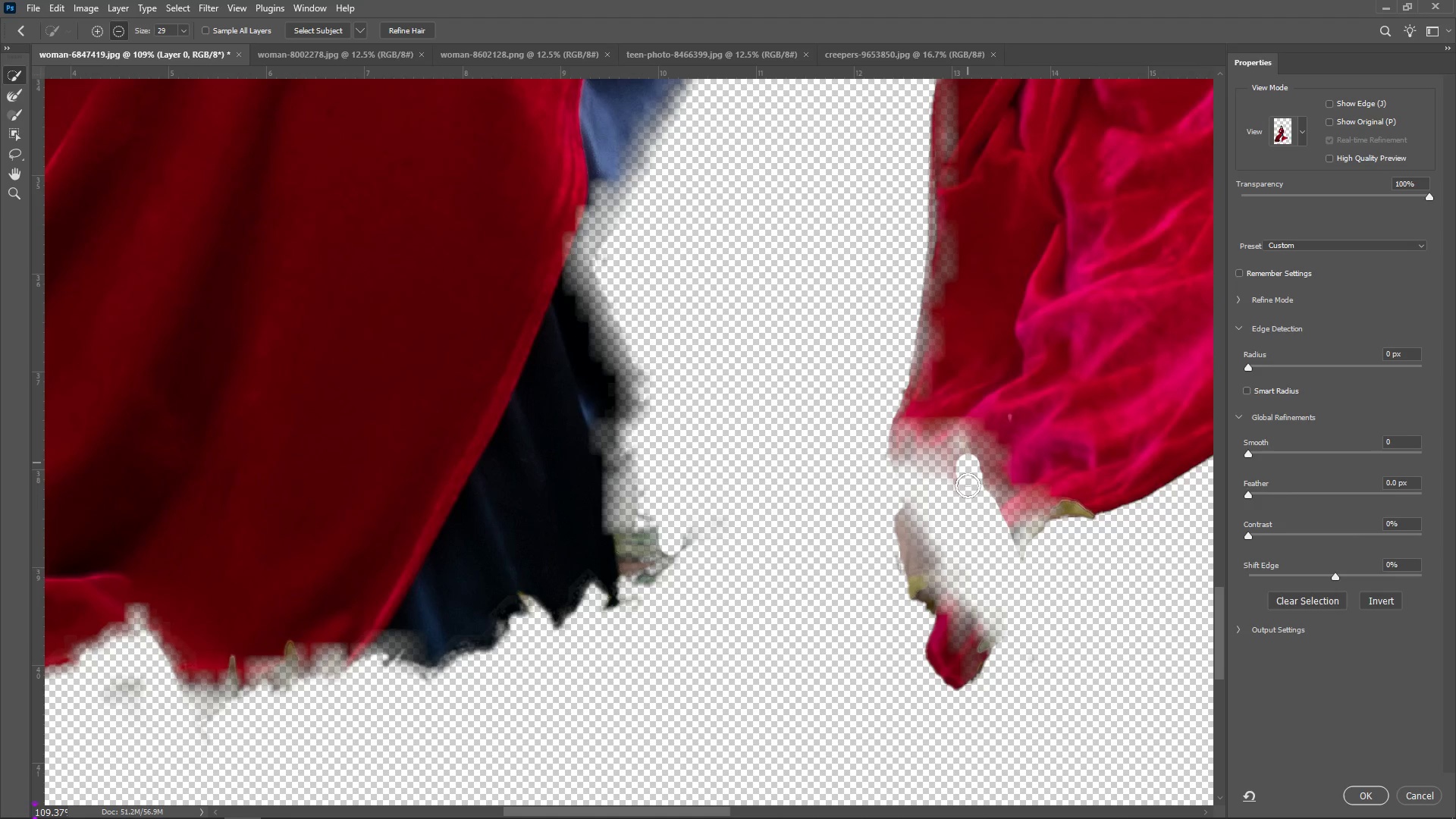 
key(Alt+AltLeft)
 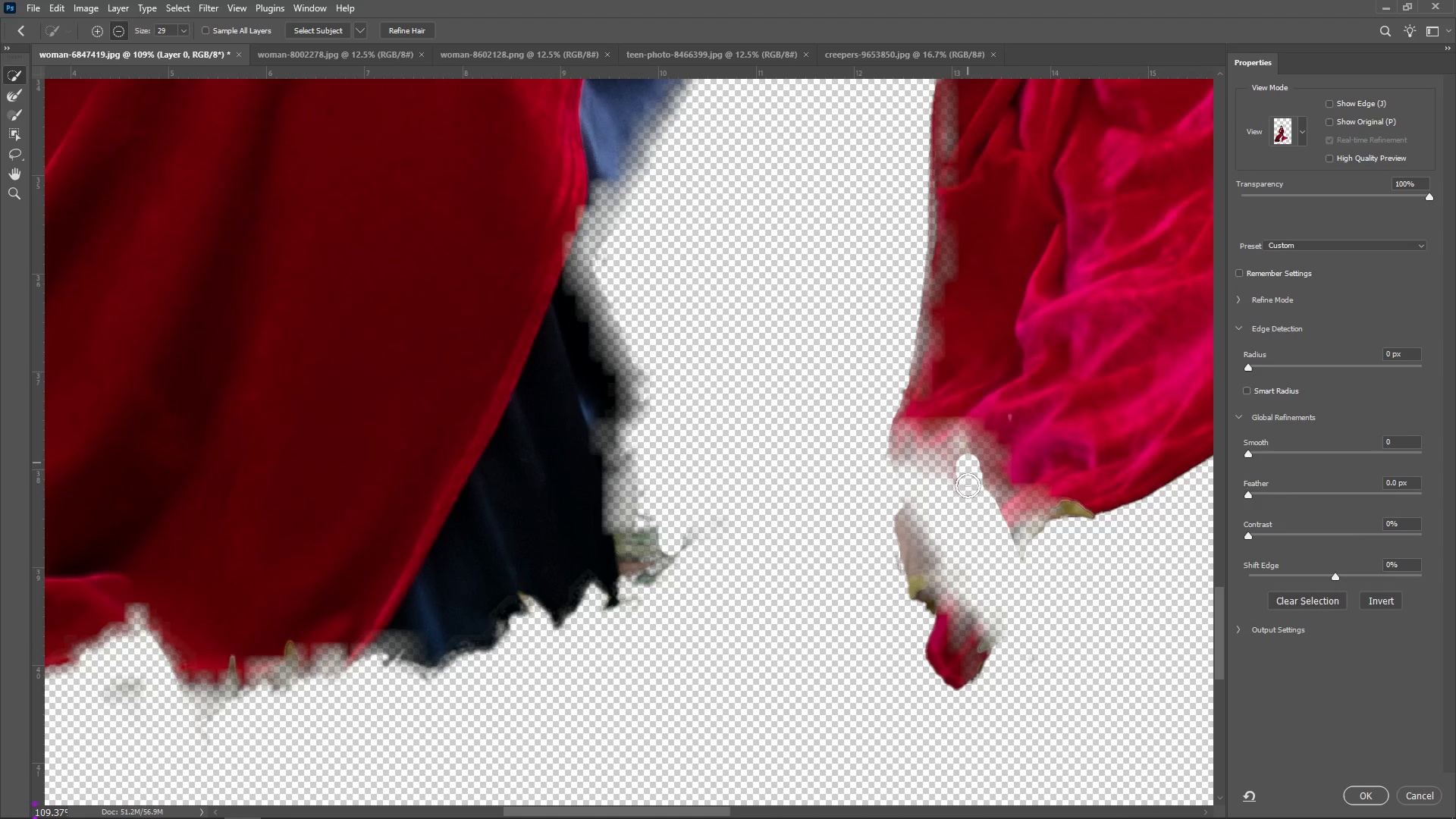 
key(Alt+AltLeft)
 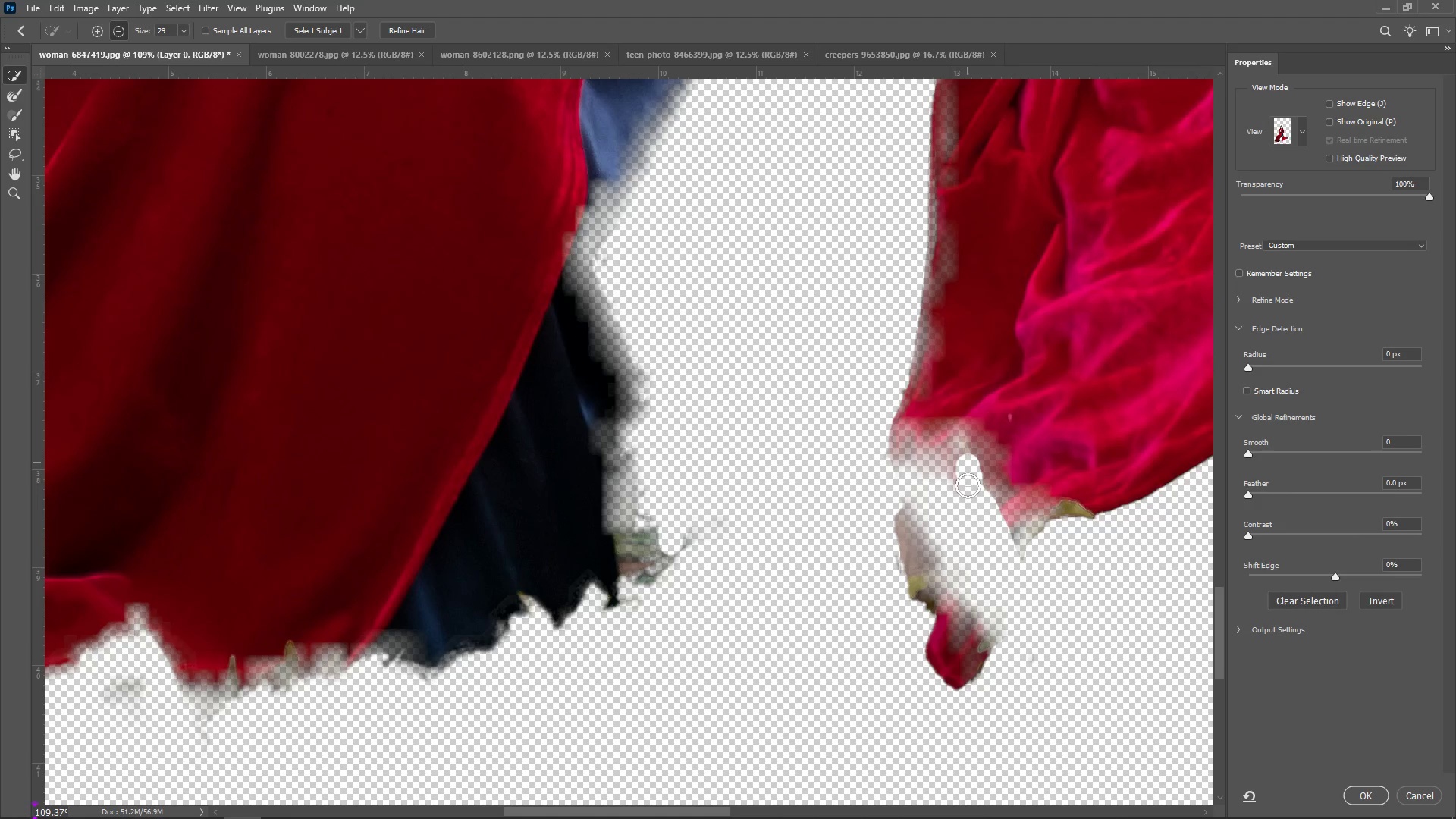 
key(Alt+AltLeft)
 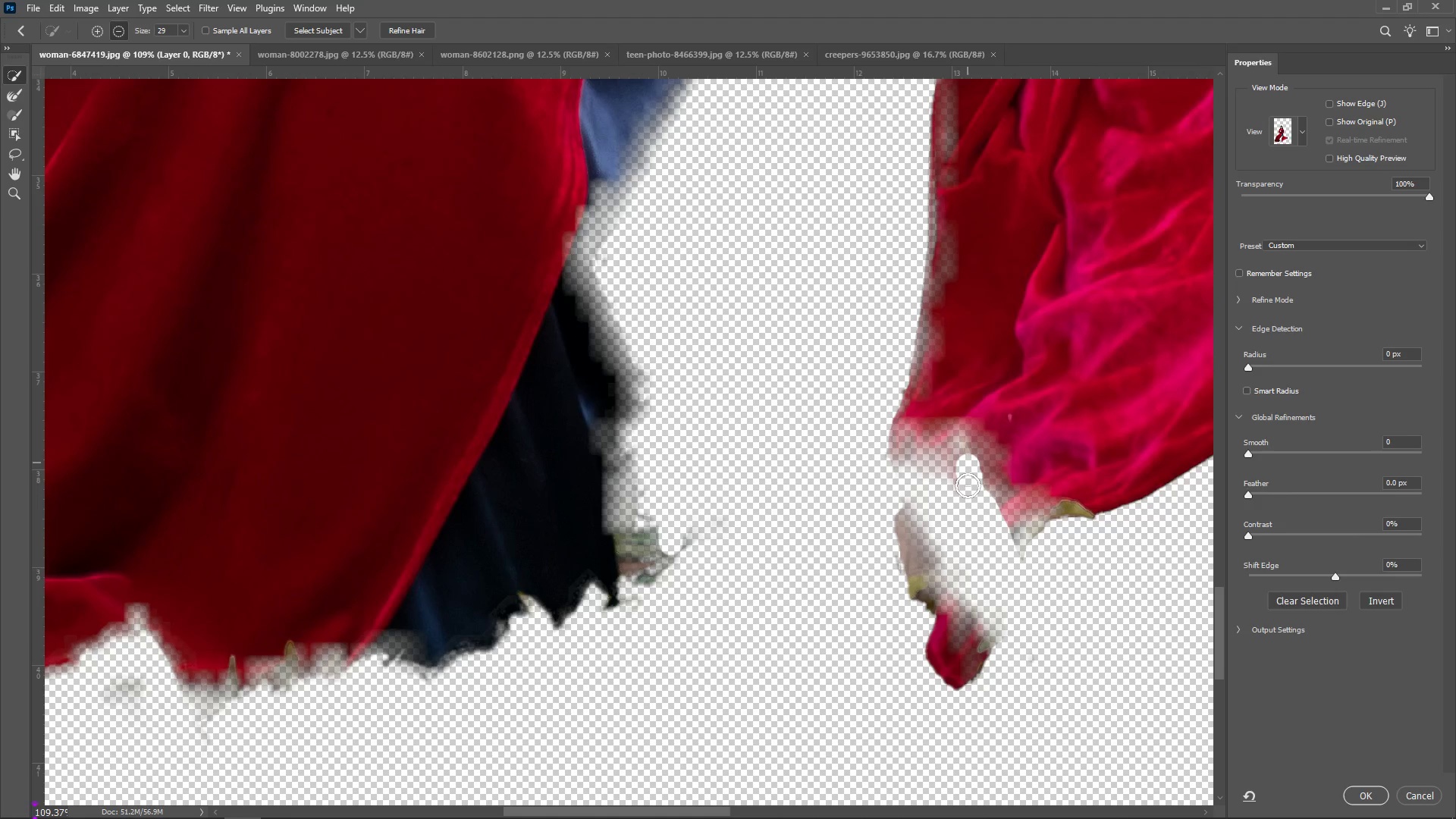 
key(Alt+AltLeft)
 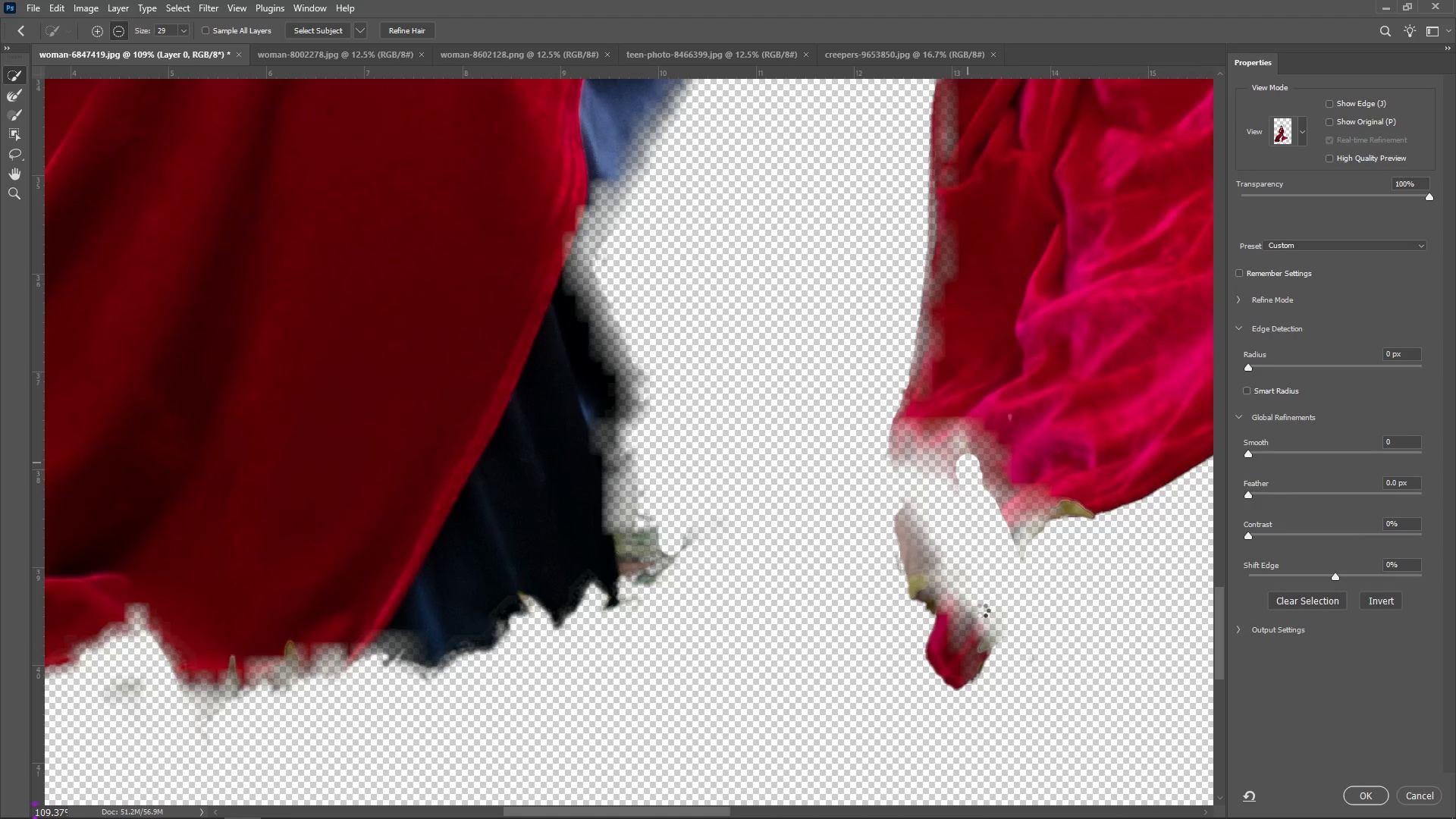 
key(Alt+AltLeft)
 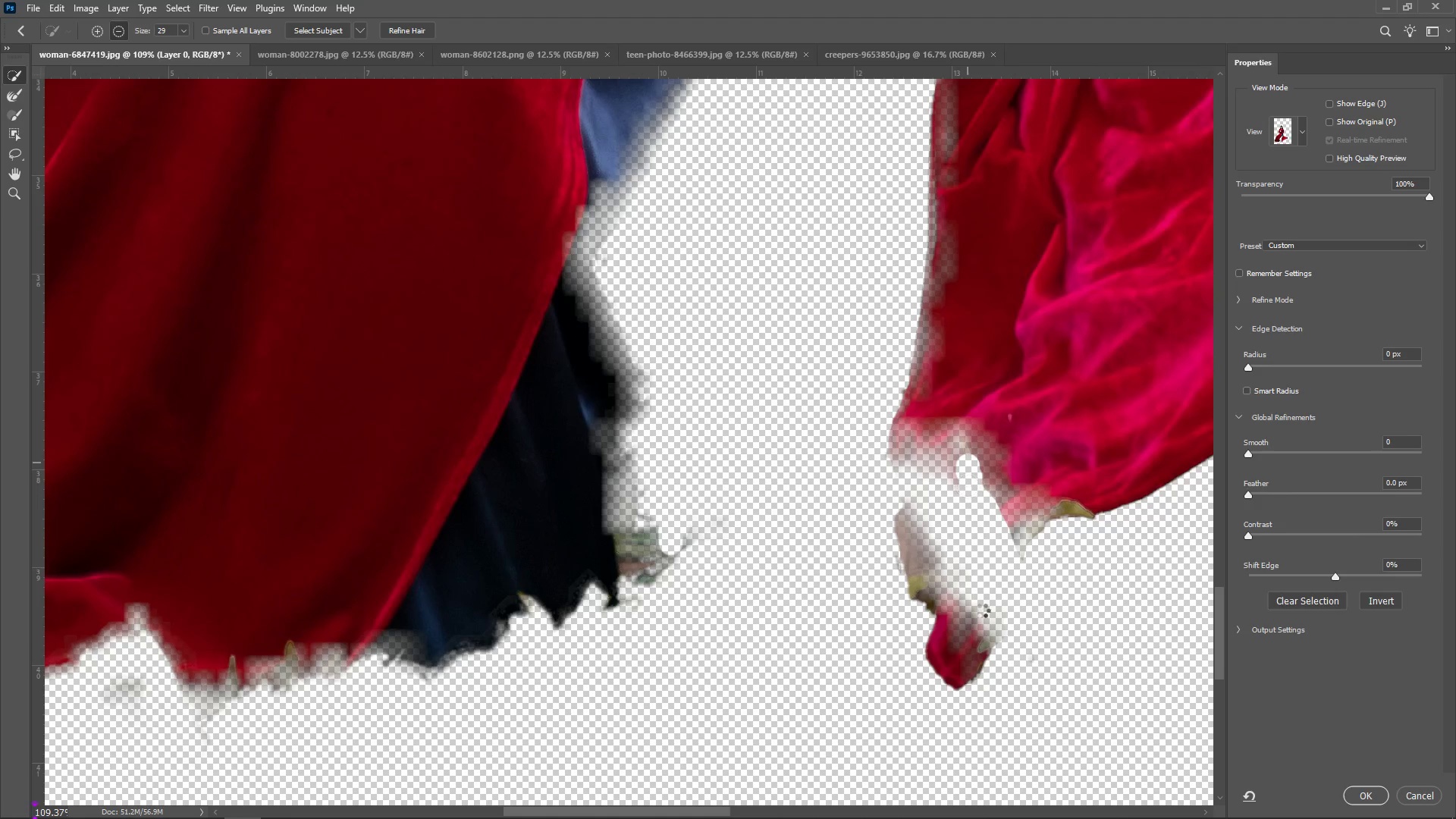 
key(Alt+AltLeft)
 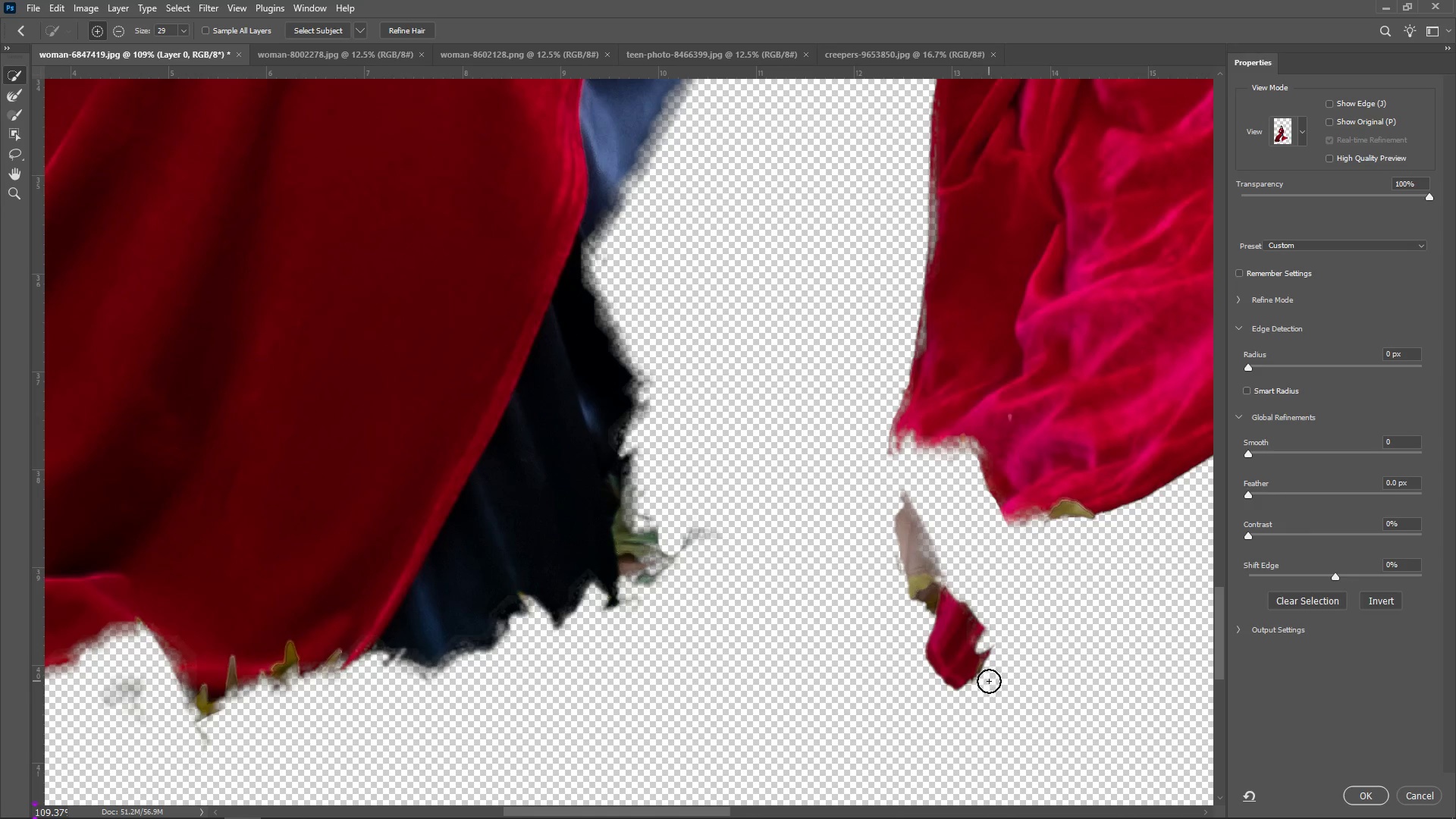 
hold_key(key=AltLeft, duration=1.52)
left_click_drag(start_coordinate=[990, 671], to_coordinate=[1000, 557])
 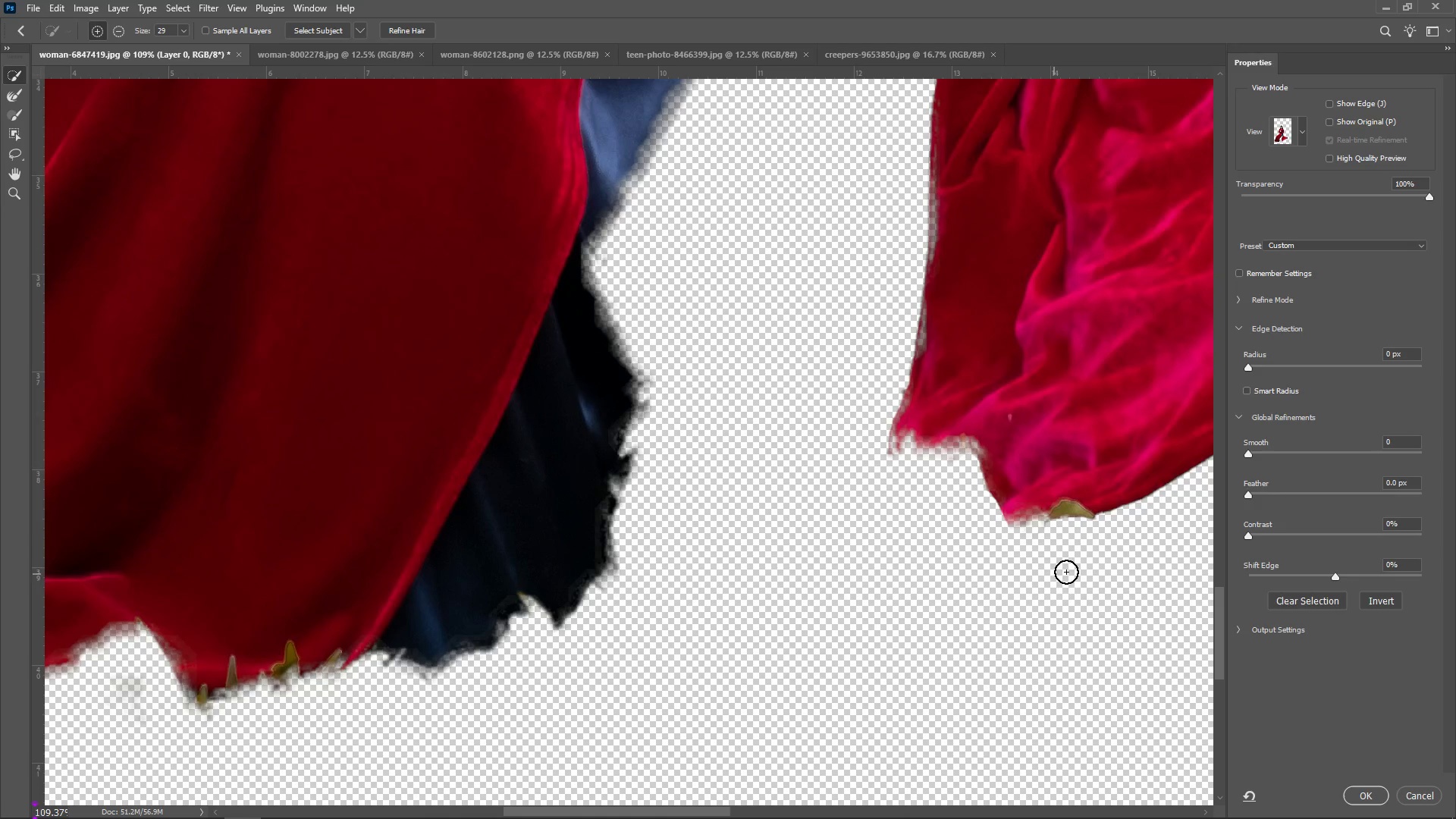 
hold_key(key=AltLeft, duration=1.07)
 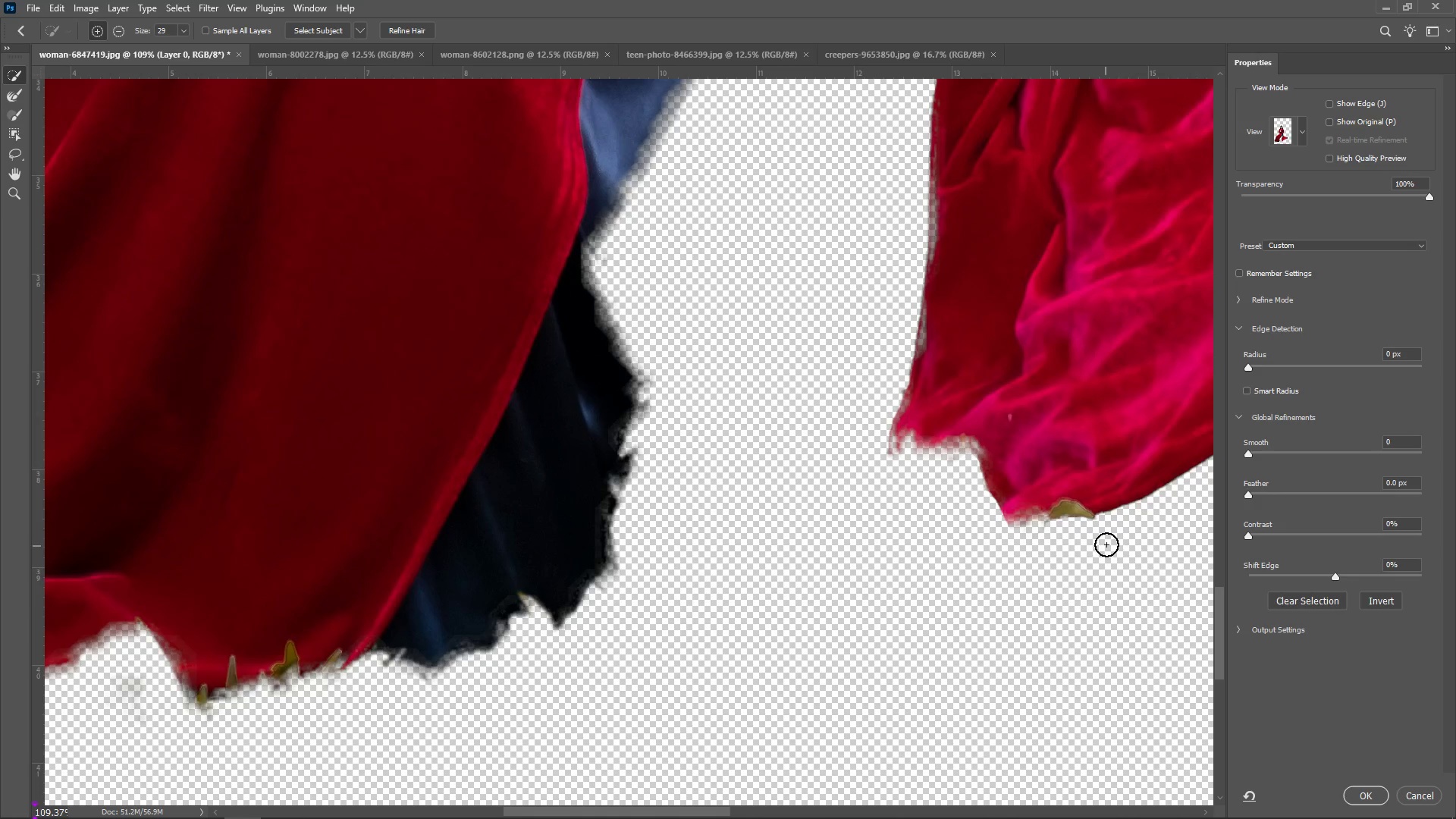 
hold_key(key=AltLeft, duration=1.36)
left_click_drag(start_coordinate=[1065, 510], to_coordinate=[1096, 538])
 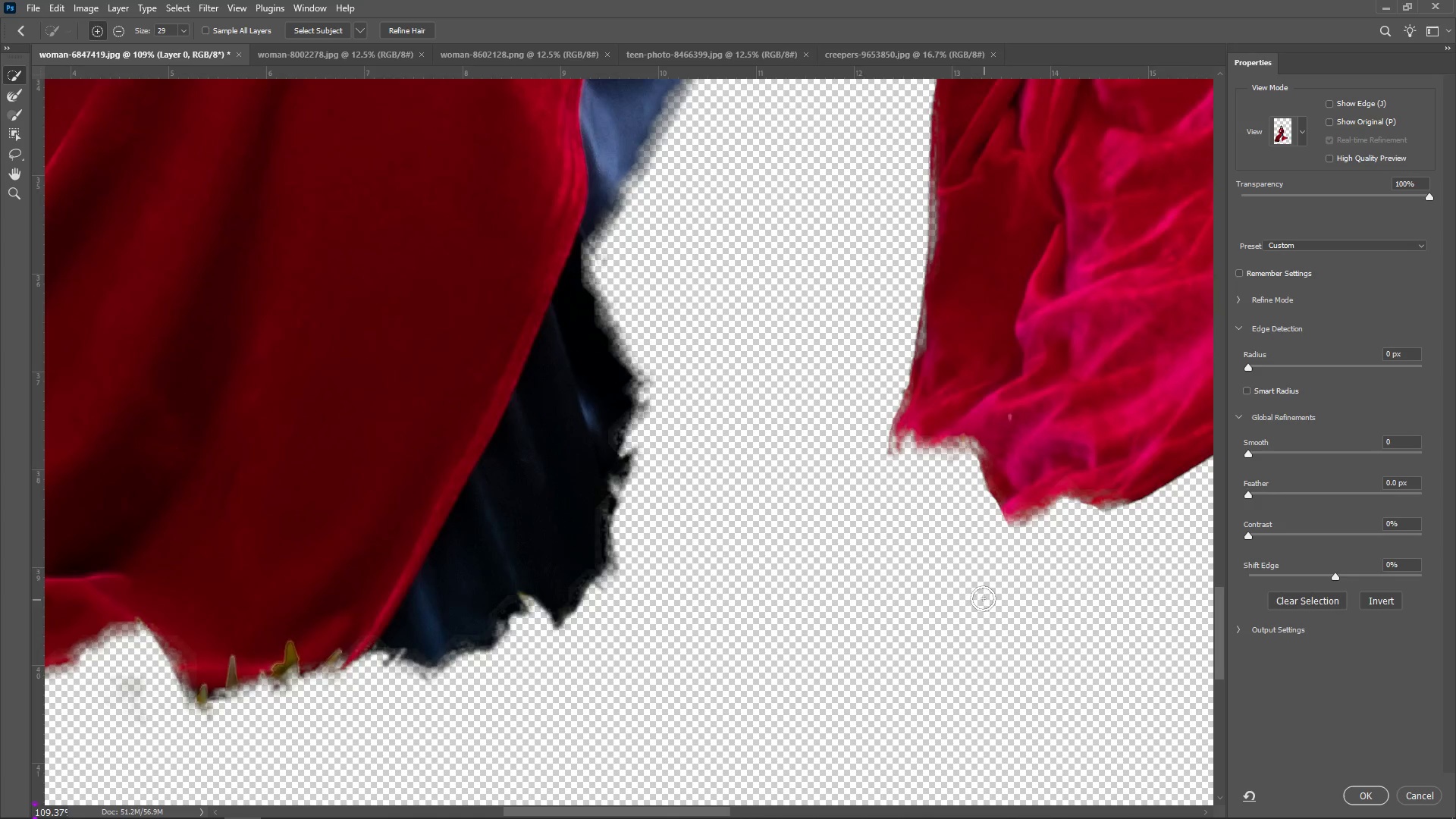 
hold_key(key=AltLeft, duration=1.52)
scroll: coordinate [1060, 547], scroll_direction: down, amount: 19.0
 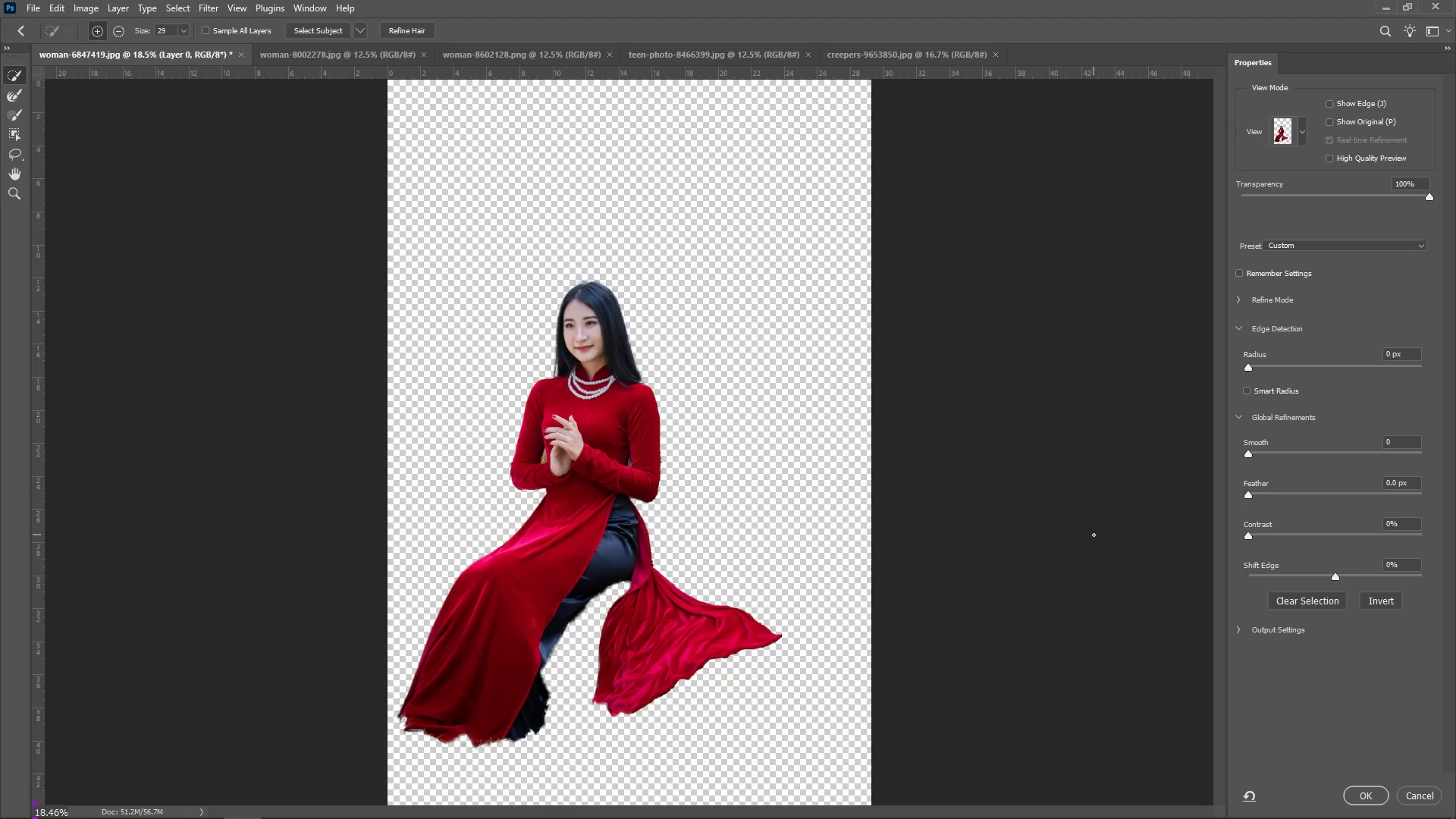 
hold_key(key=AltLeft, duration=0.4)
 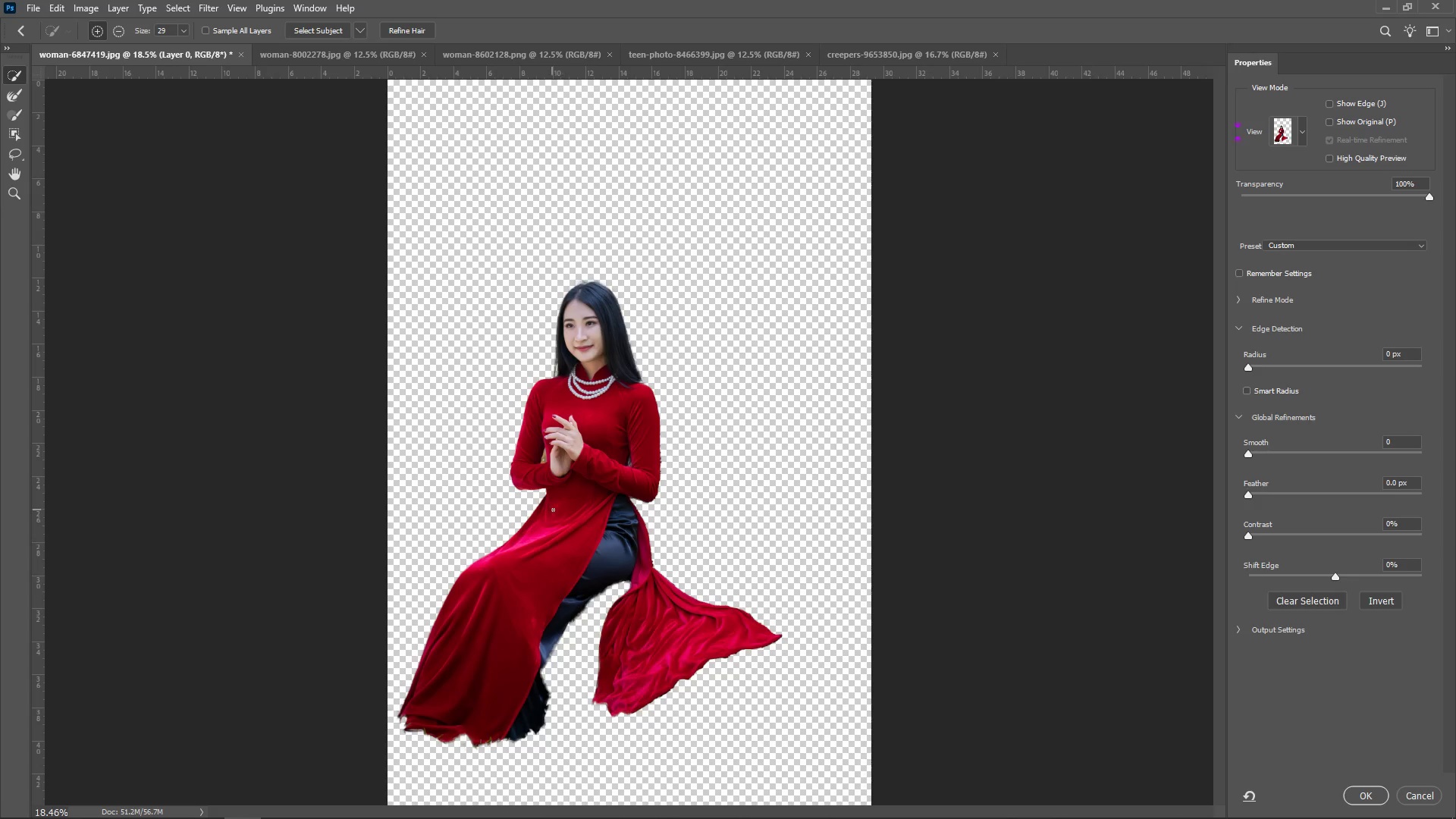 
hold_key(key=AltLeft, duration=1.5)
scroll: coordinate [653, 652], scroll_direction: up, amount: 18.0
 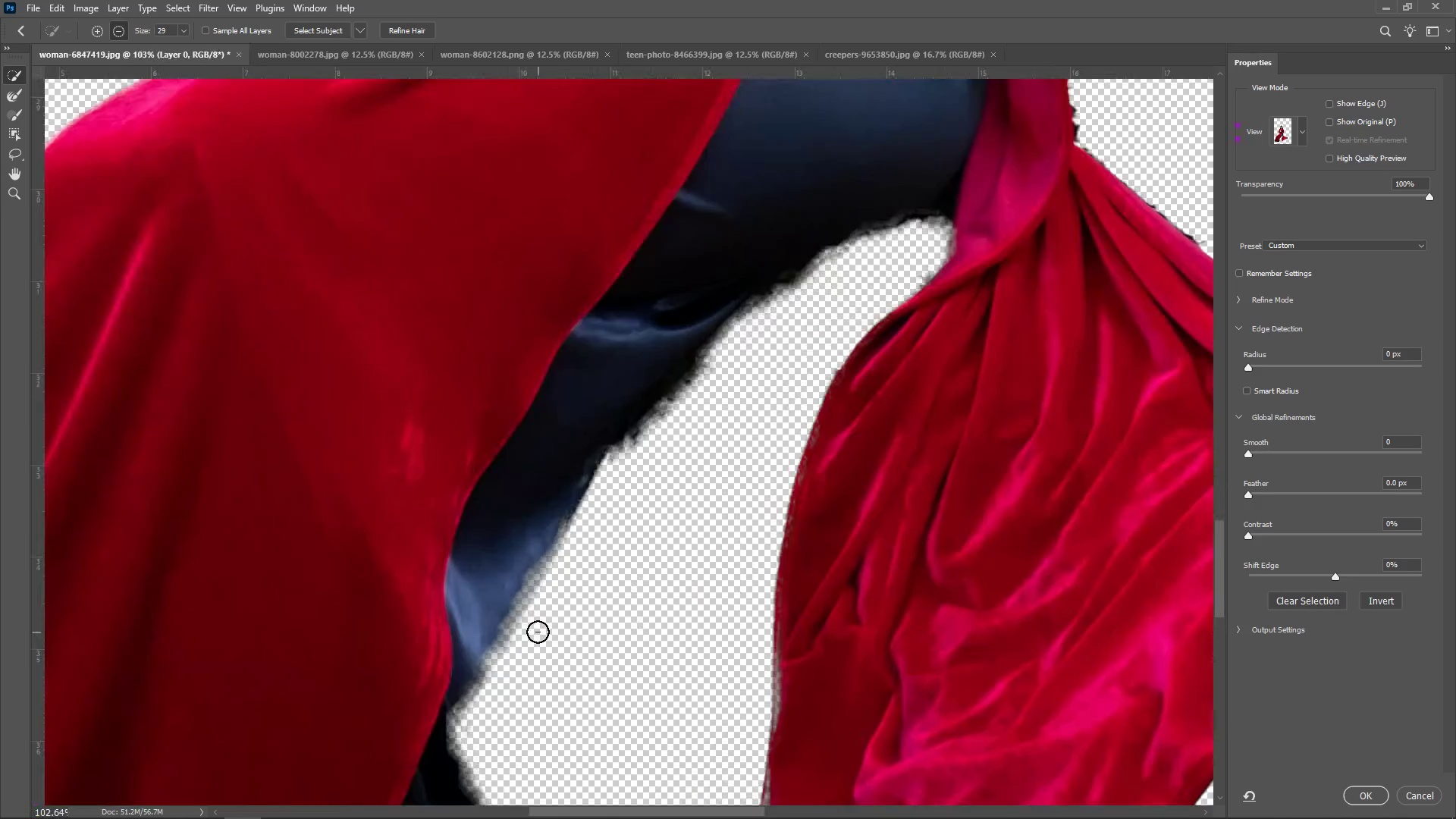 
hold_key(key=AltLeft, duration=1.52)
 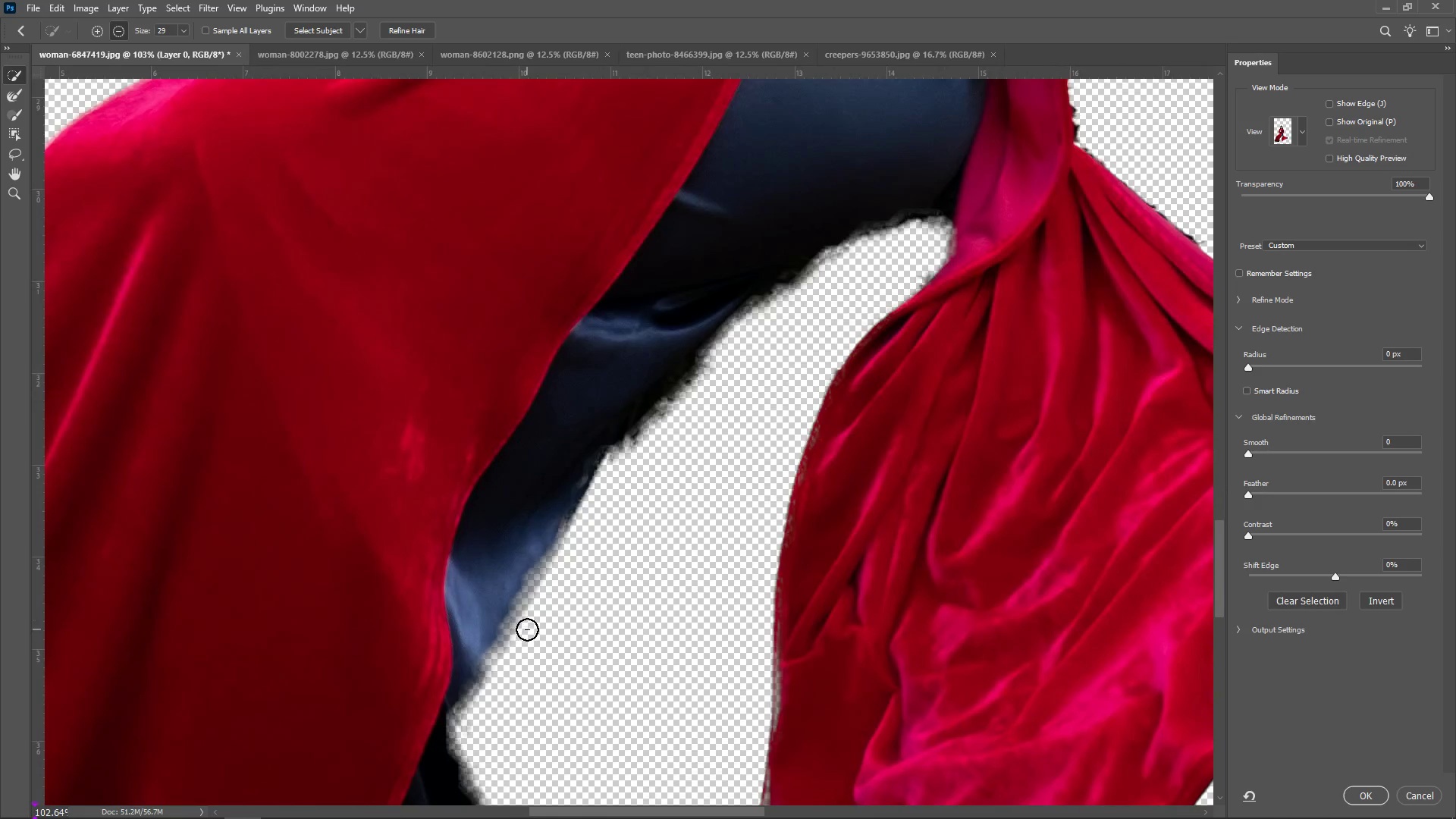 
hold_key(key=AltLeft, duration=1.51)
left_click_drag(start_coordinate=[526, 623], to_coordinate=[551, 583])
 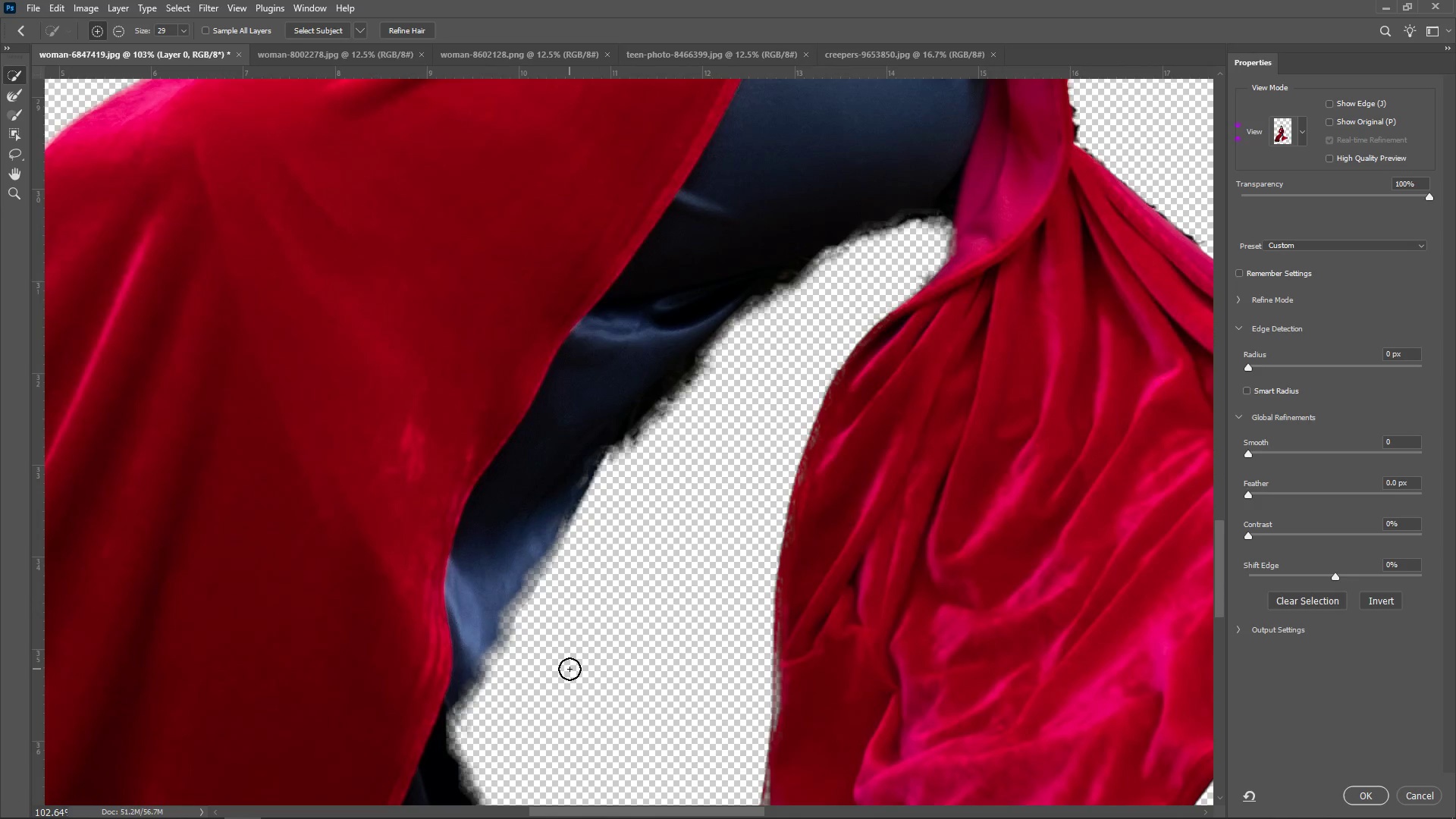 
key(Alt+AltLeft)
 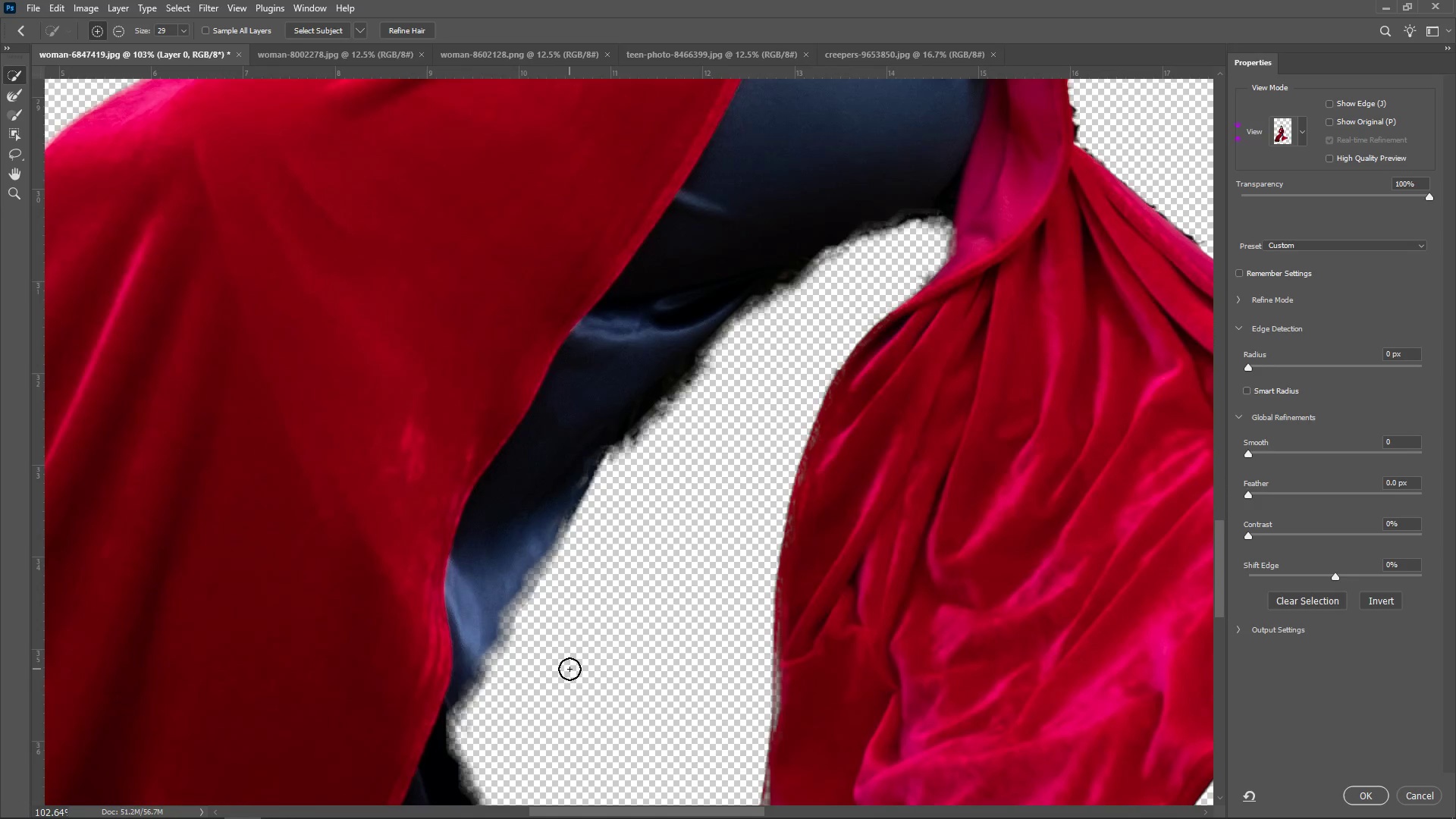 
hold_key(key=AltLeft, duration=1.52)
scroll: coordinate [658, 524], scroll_direction: down, amount: 8.0
 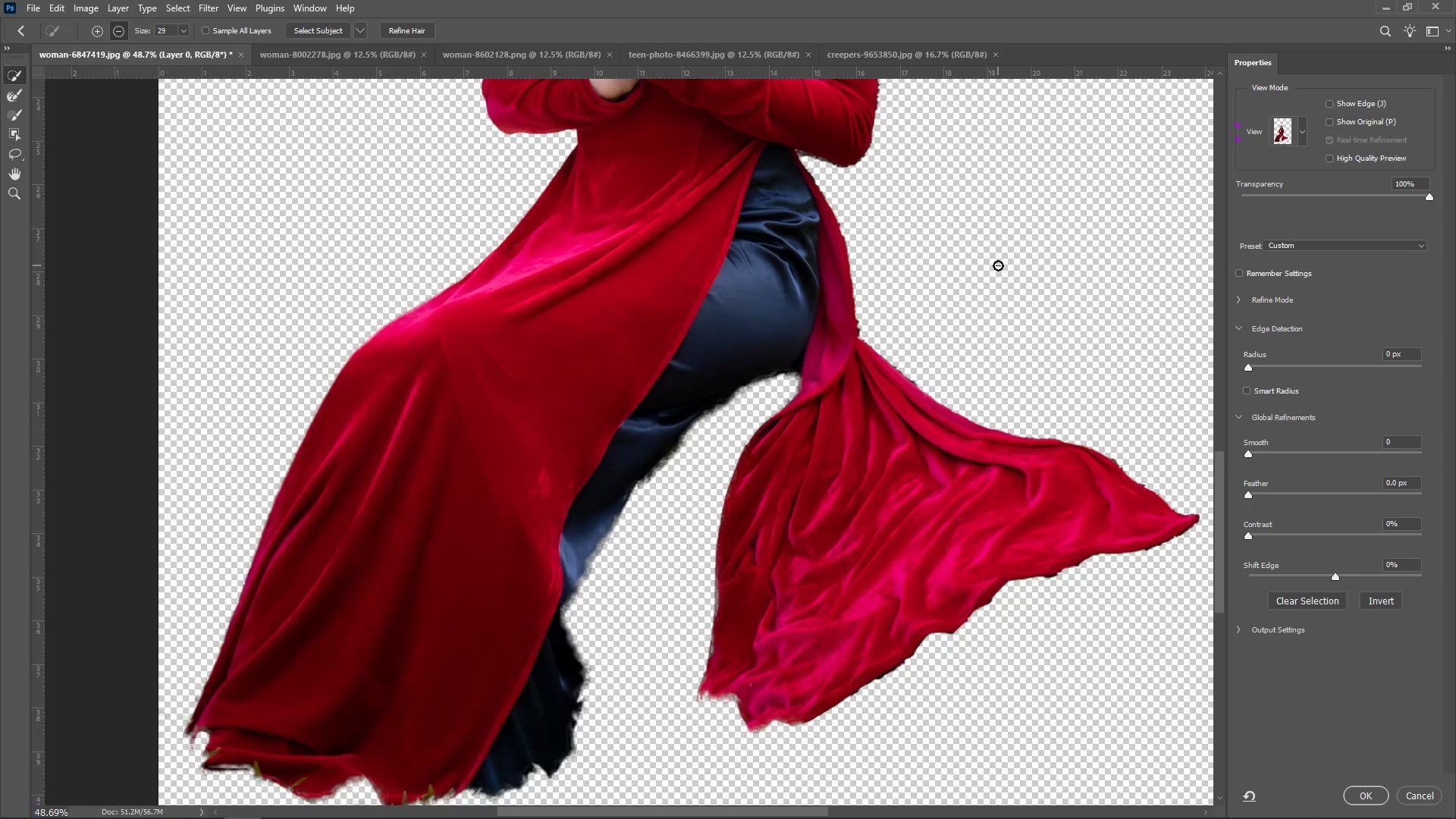 
scroll: coordinate [727, 322], scroll_direction: up, amount: 38.0
 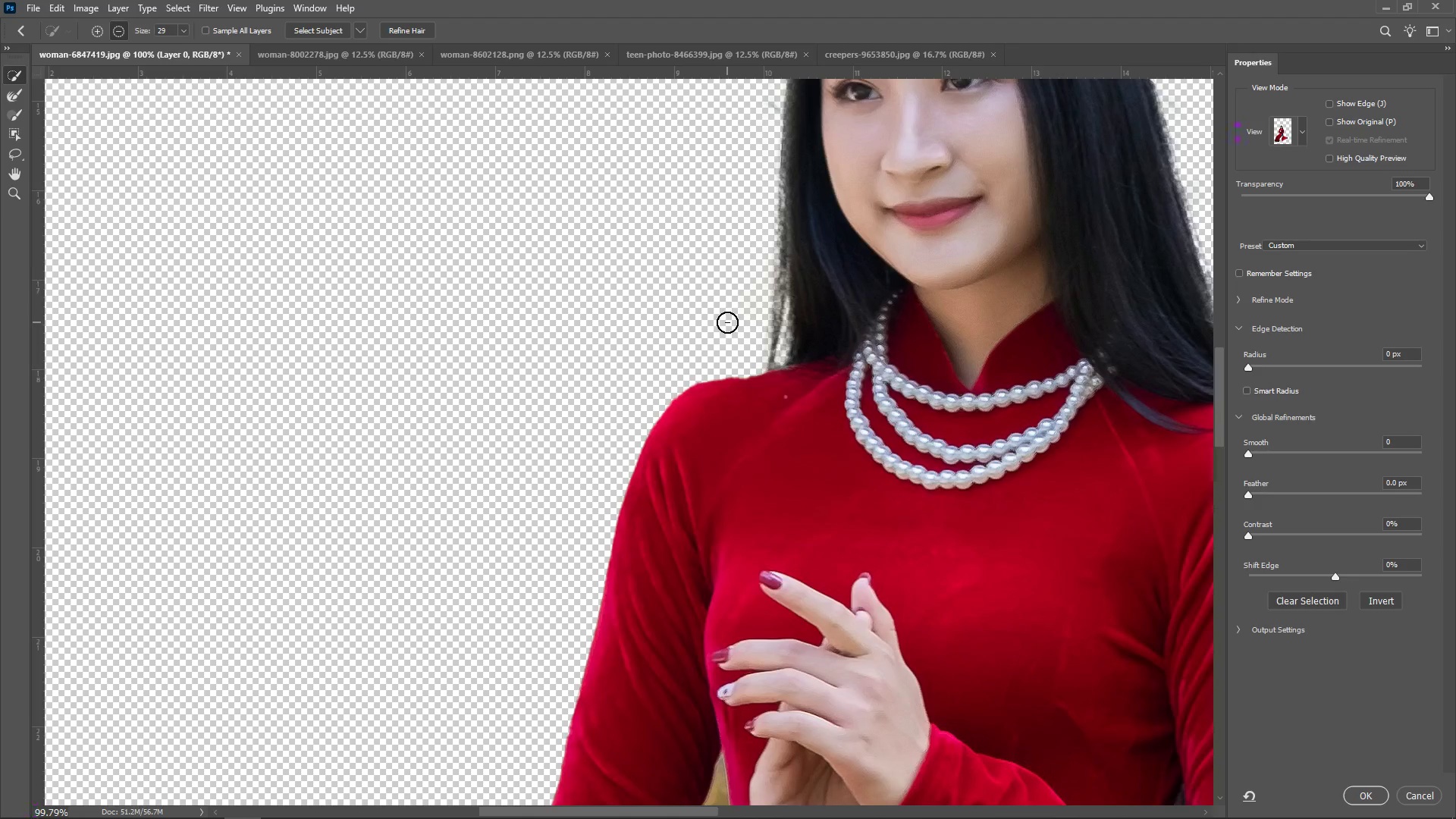 
hold_key(key=AltLeft, duration=0.46)
 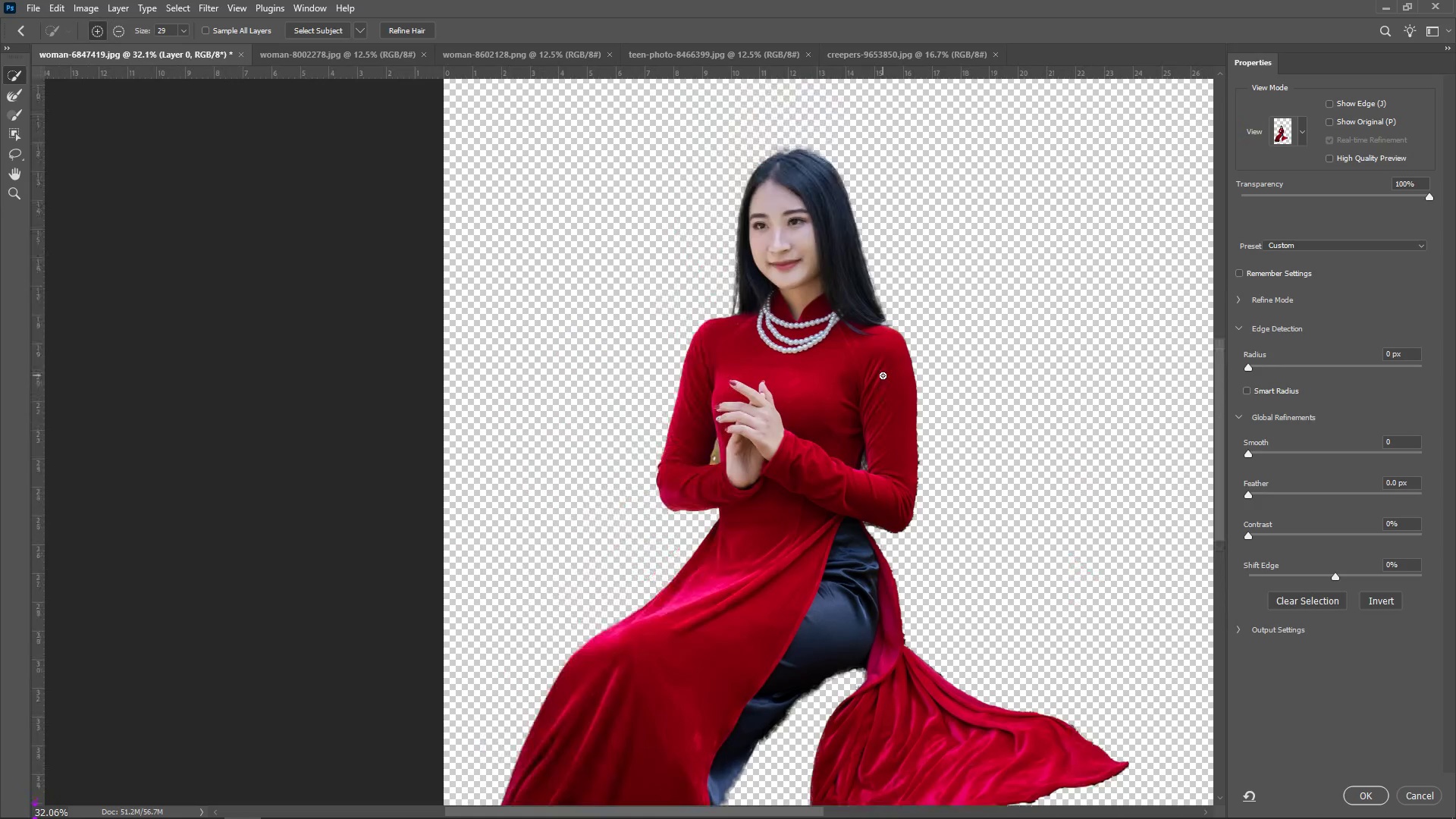 
hold_key(key=AltLeft, duration=1.53)
 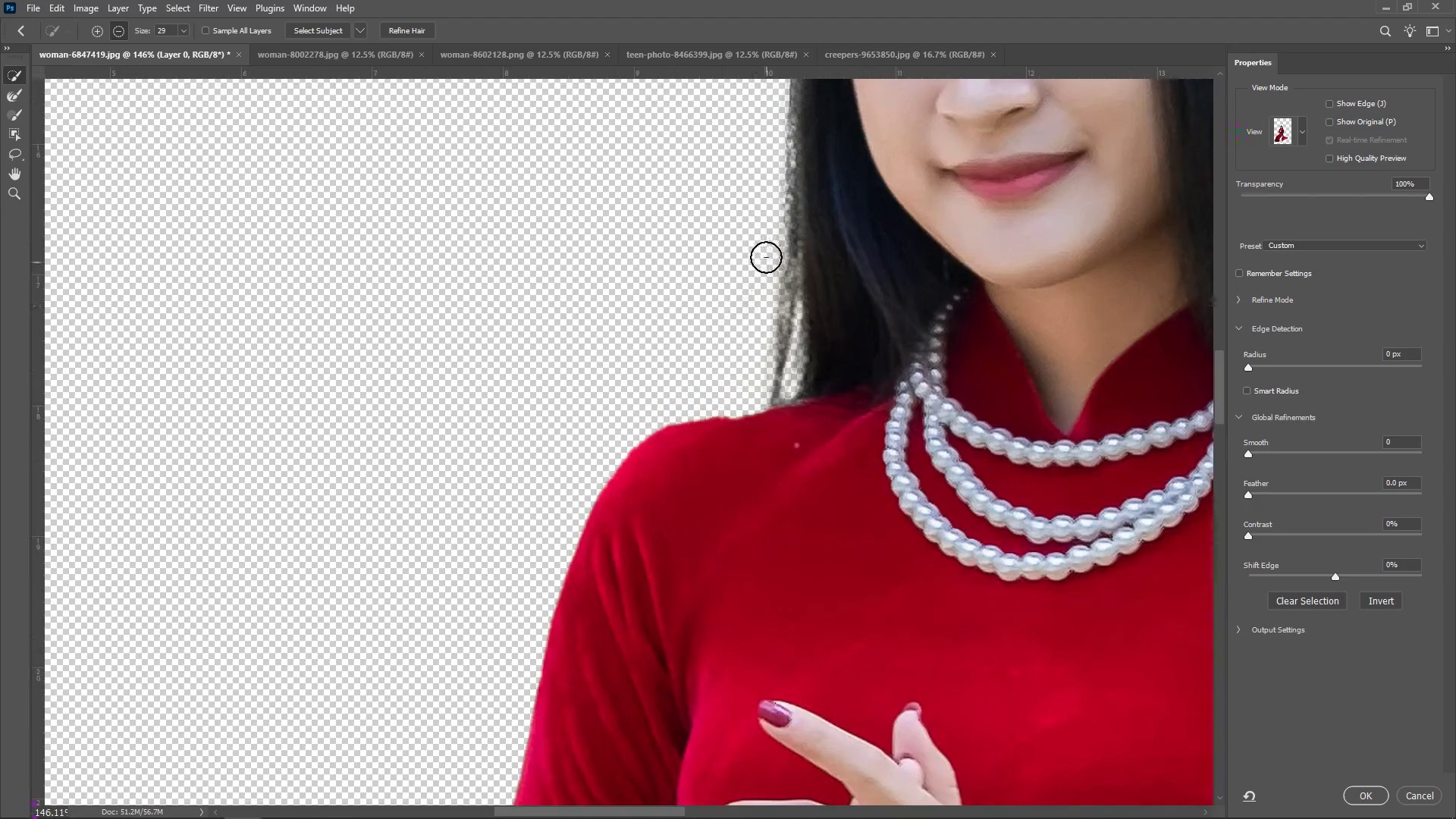 
hold_key(key=AltLeft, duration=0.69)
scroll: coordinate [763, 289], scroll_direction: up, amount: 4.0
 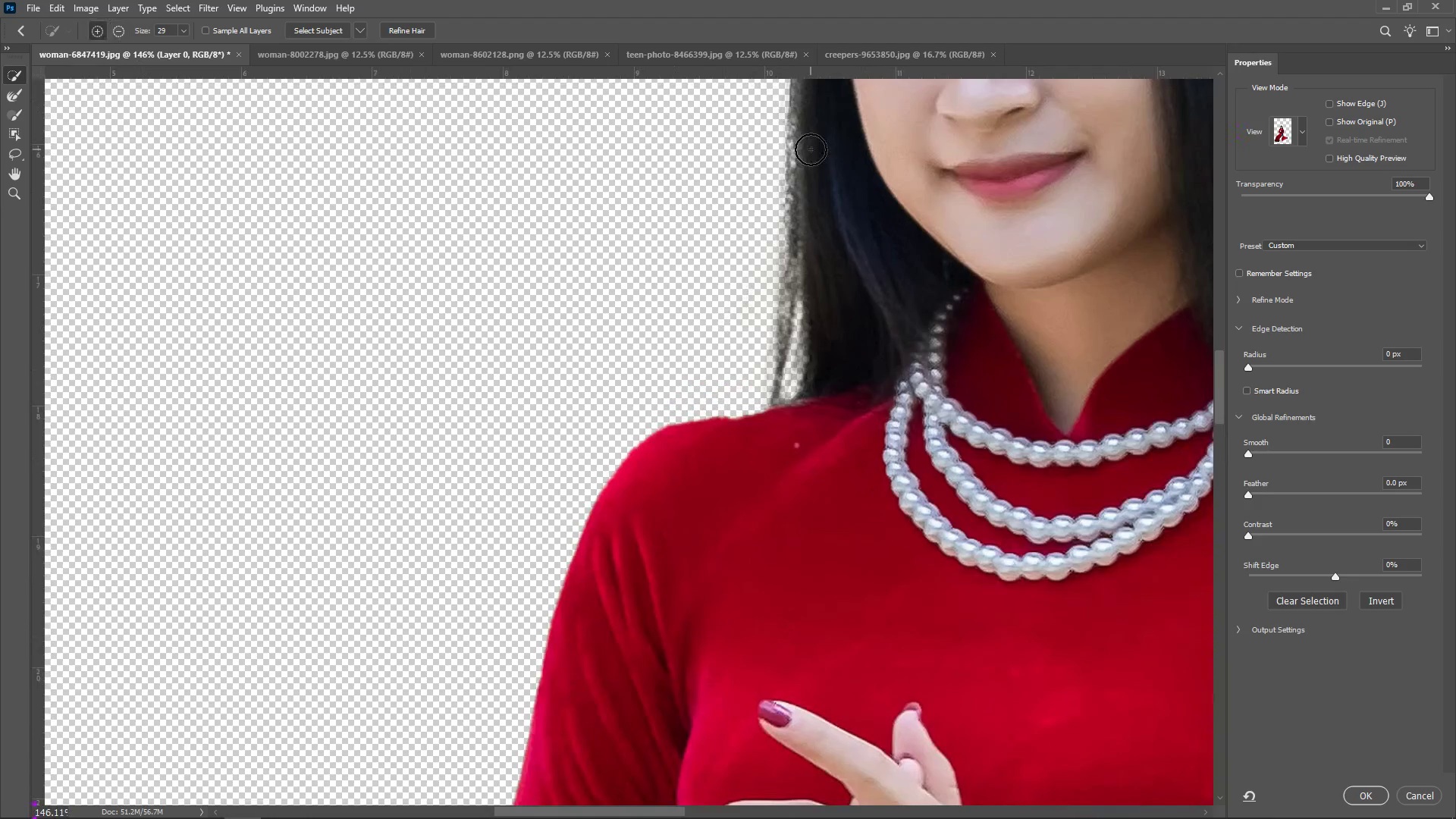 
left_click_drag(start_coordinate=[799, 149], to_coordinate=[789, 394])
 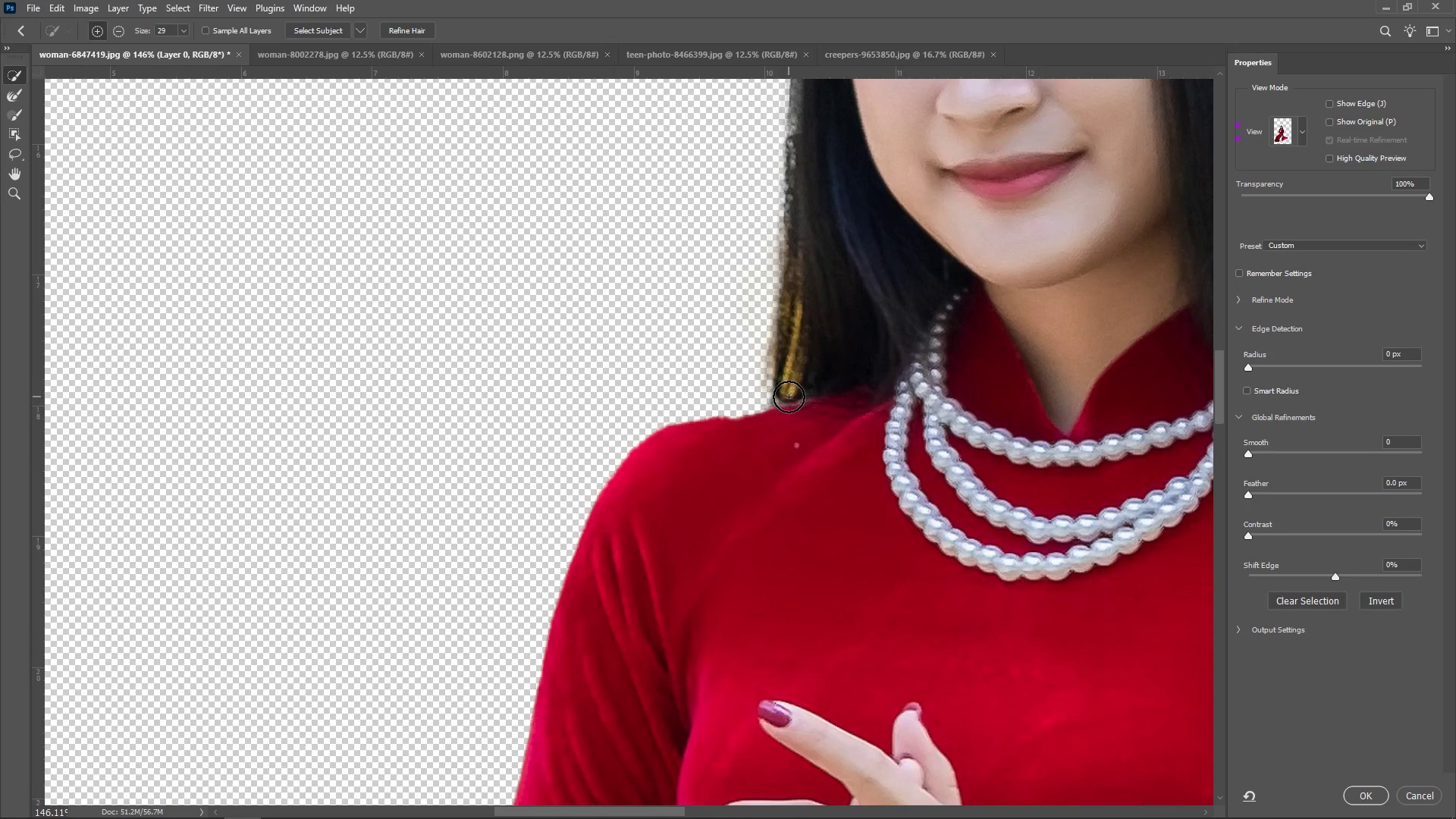 
double_click([786, 406])
 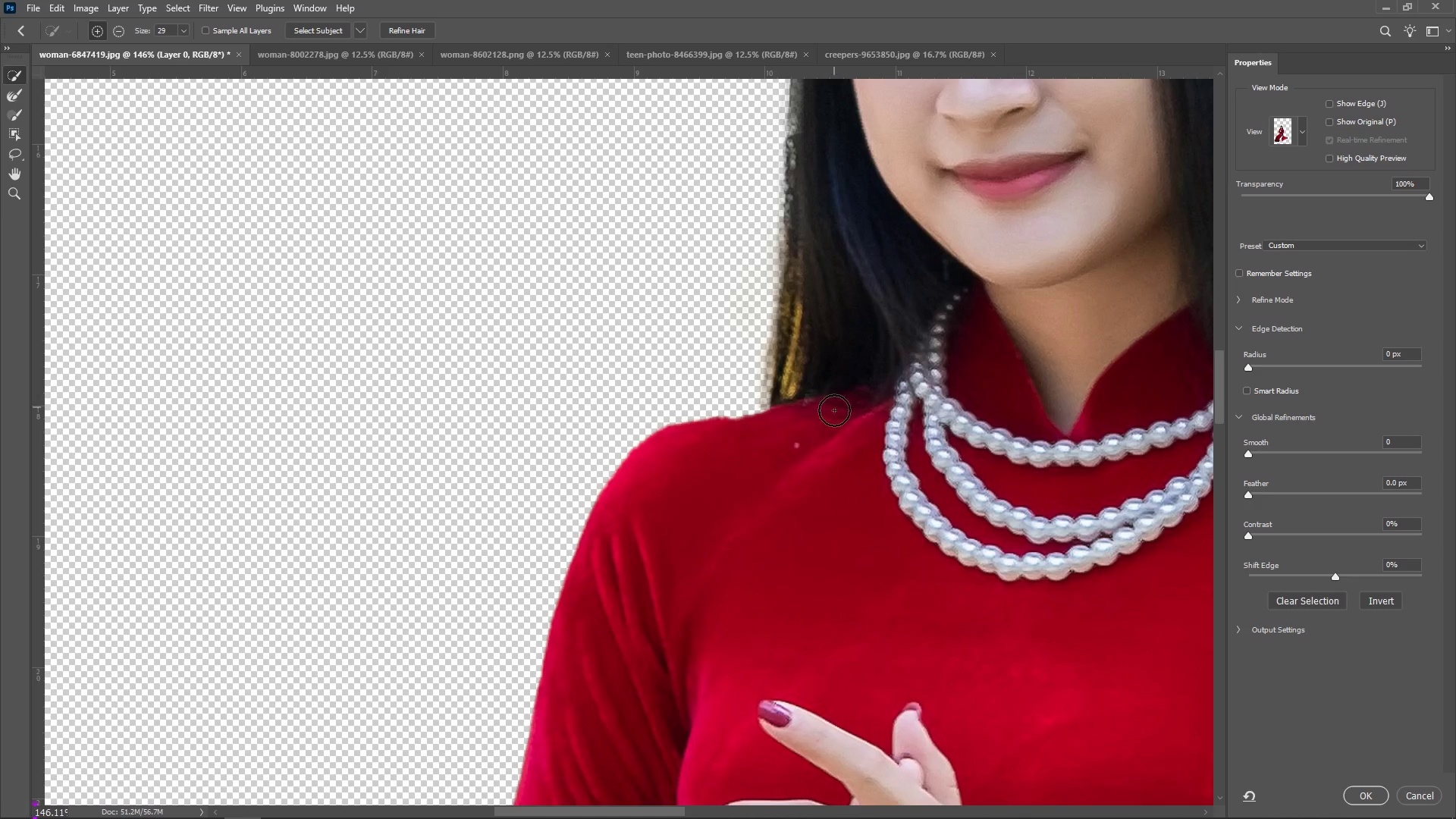 
hold_key(key=AltLeft, duration=1.5)
scroll: coordinate [789, 301], scroll_direction: down, amount: 5.0
 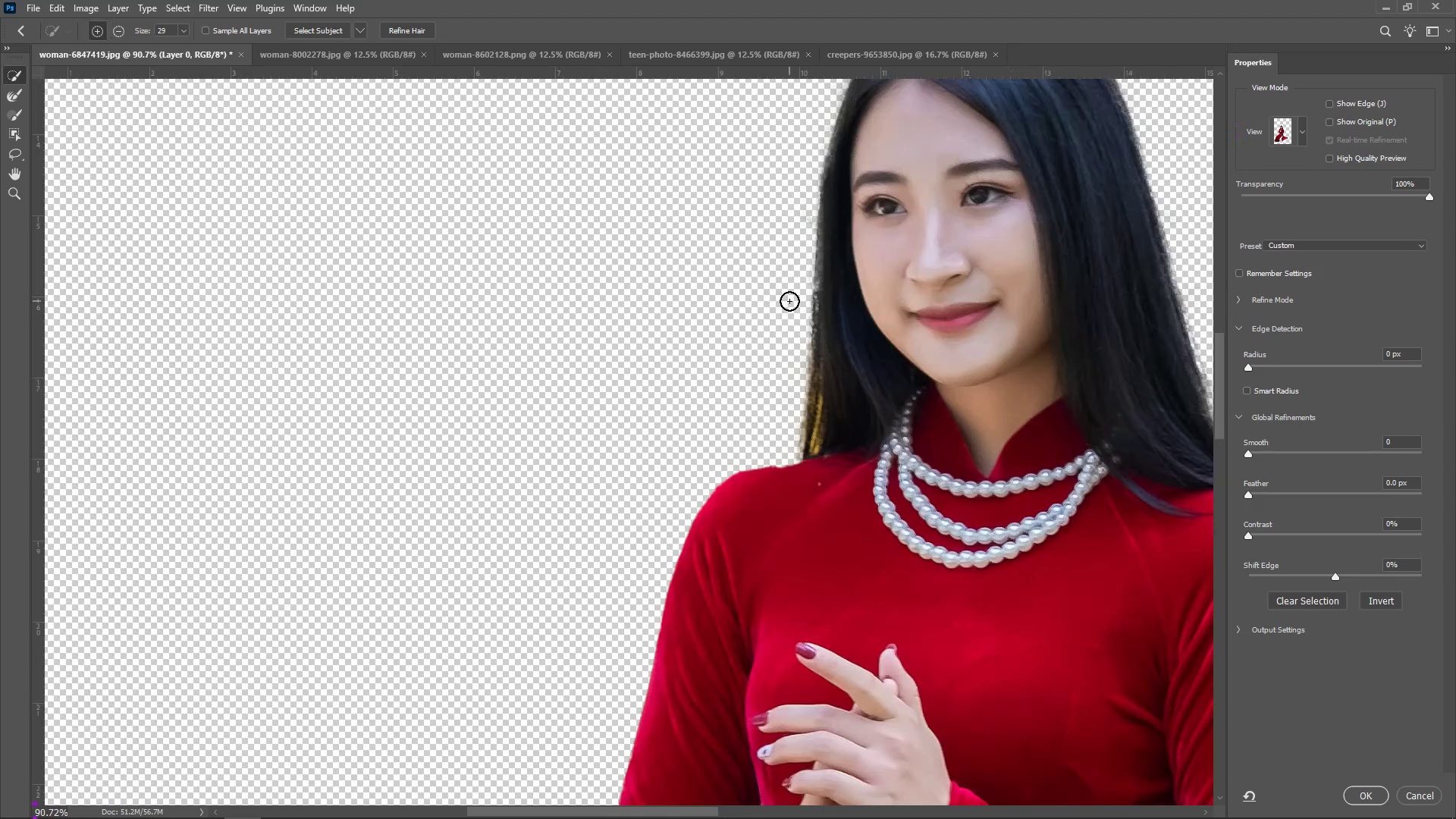 
key(Control+Z)
 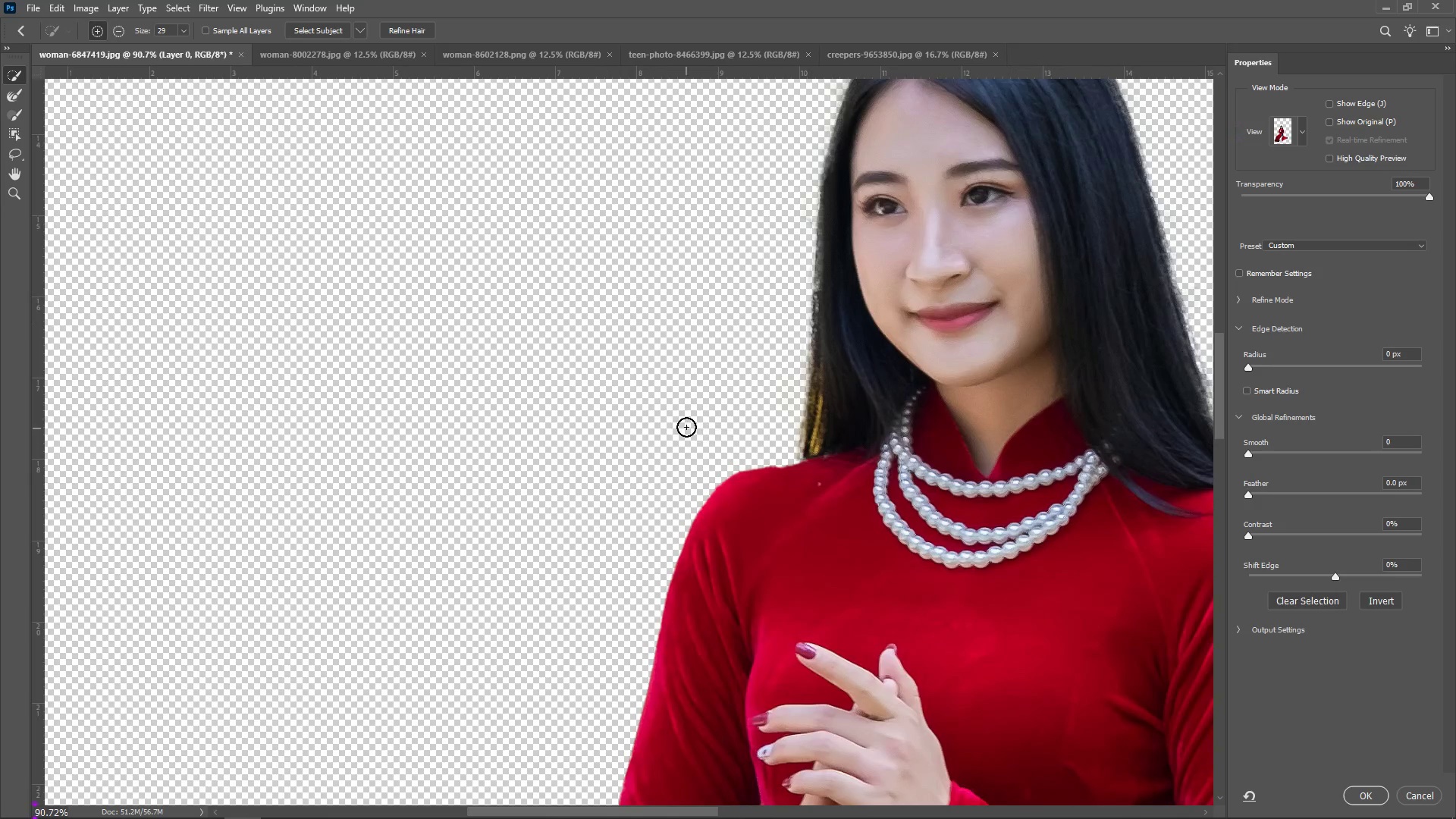 
key(Control+Z)
 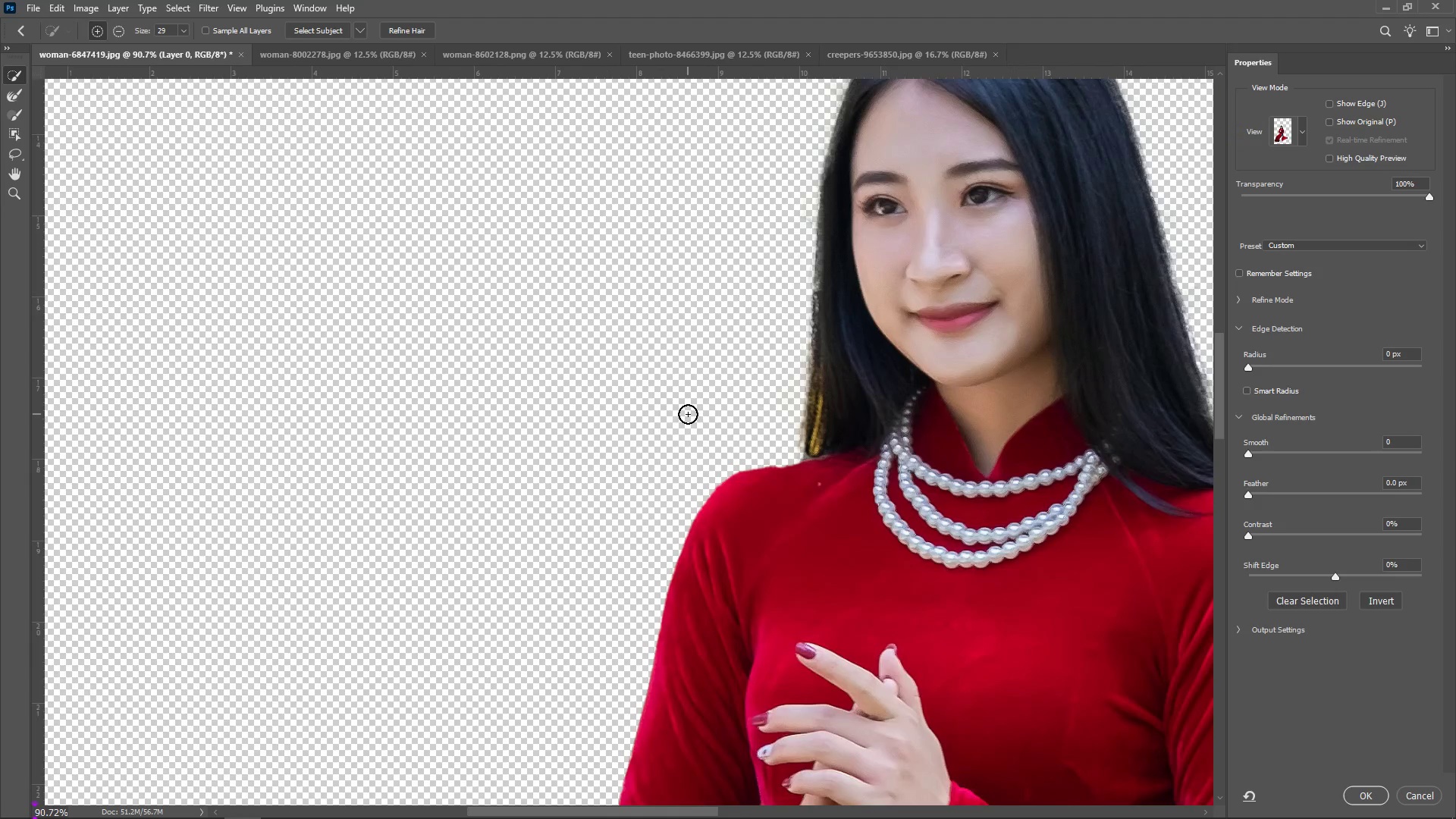 
key(Control+Z)
 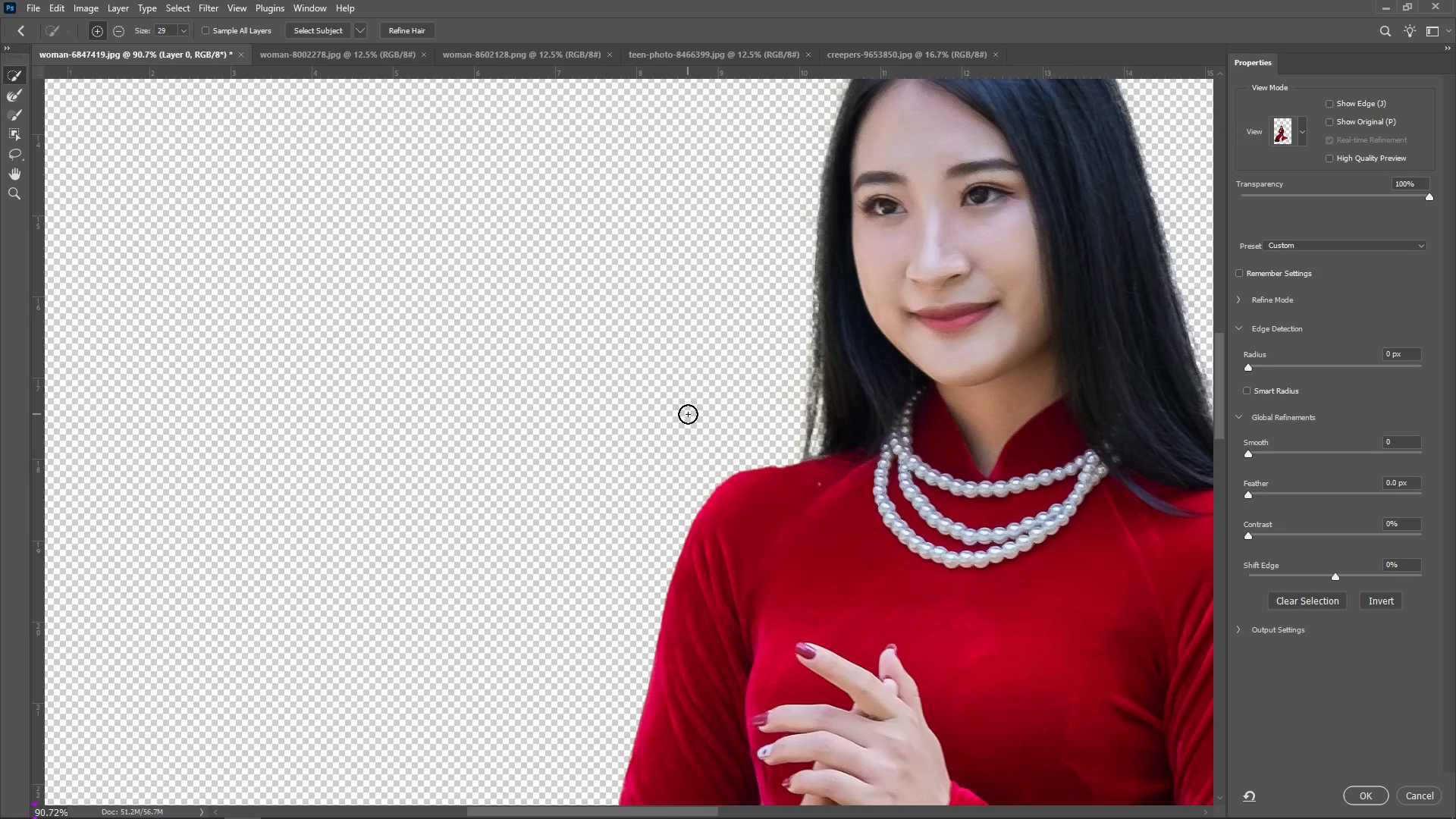 
hold_key(key=AltLeft, duration=0.98)
scroll: coordinate [688, 414], scroll_direction: down, amount: 11.0
 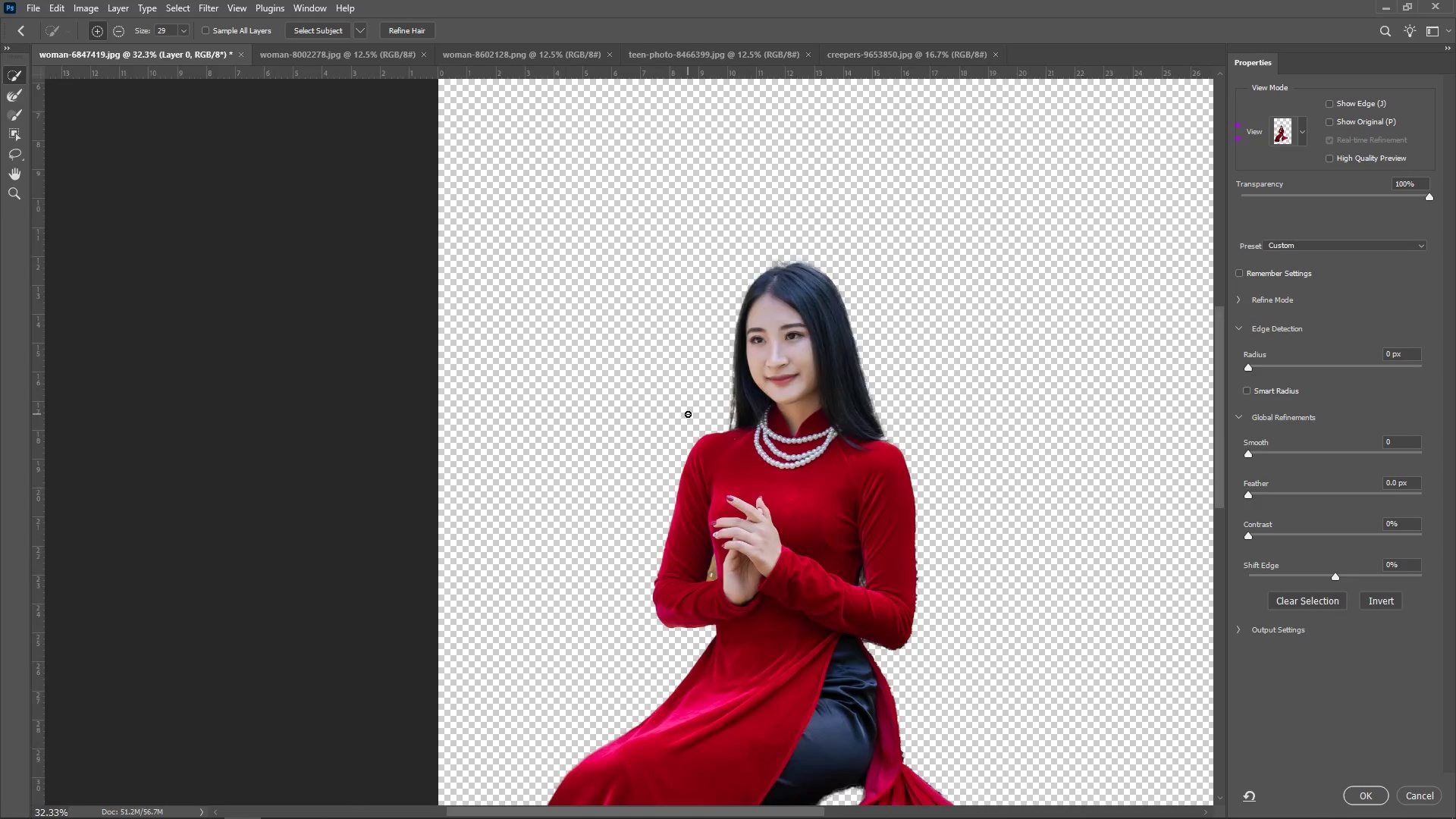 
hold_key(key=AltLeft, duration=0.45)
 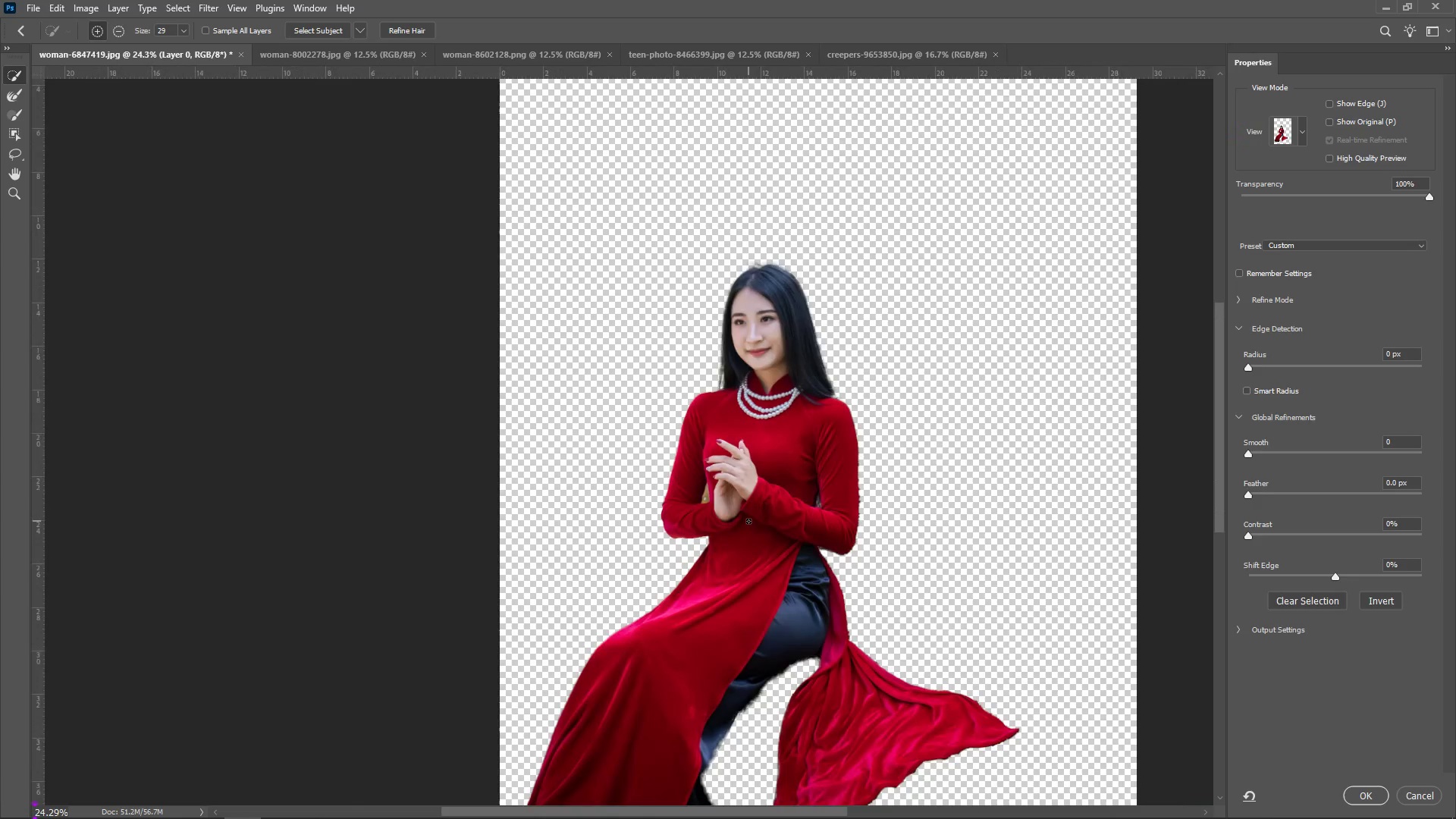 
scroll: coordinate [819, 530], scroll_direction: down, amount: 15.0
 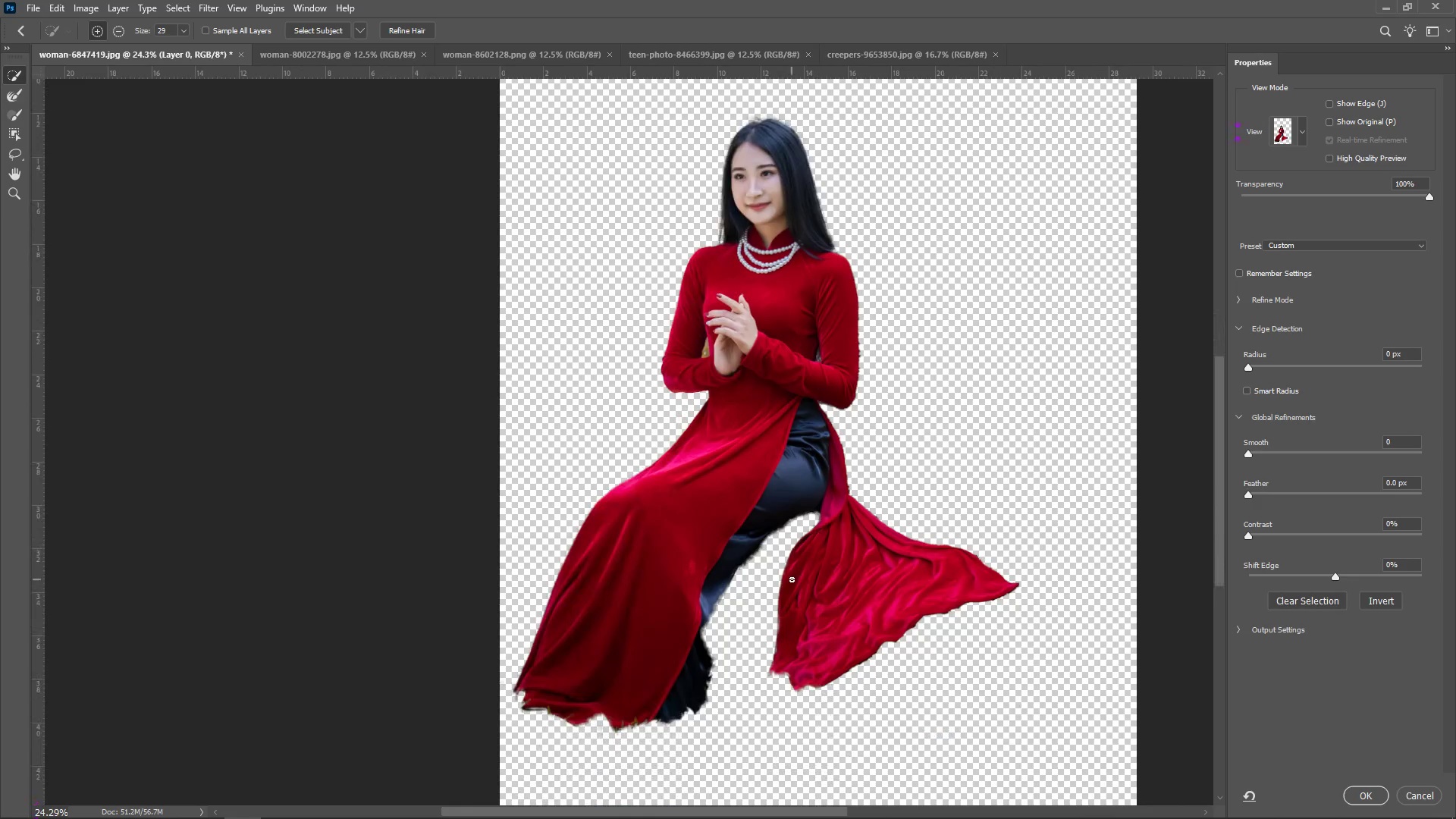 
hold_key(key=AltLeft, duration=1.19)
scroll: coordinate [800, 578], scroll_direction: down, amount: 3.0
 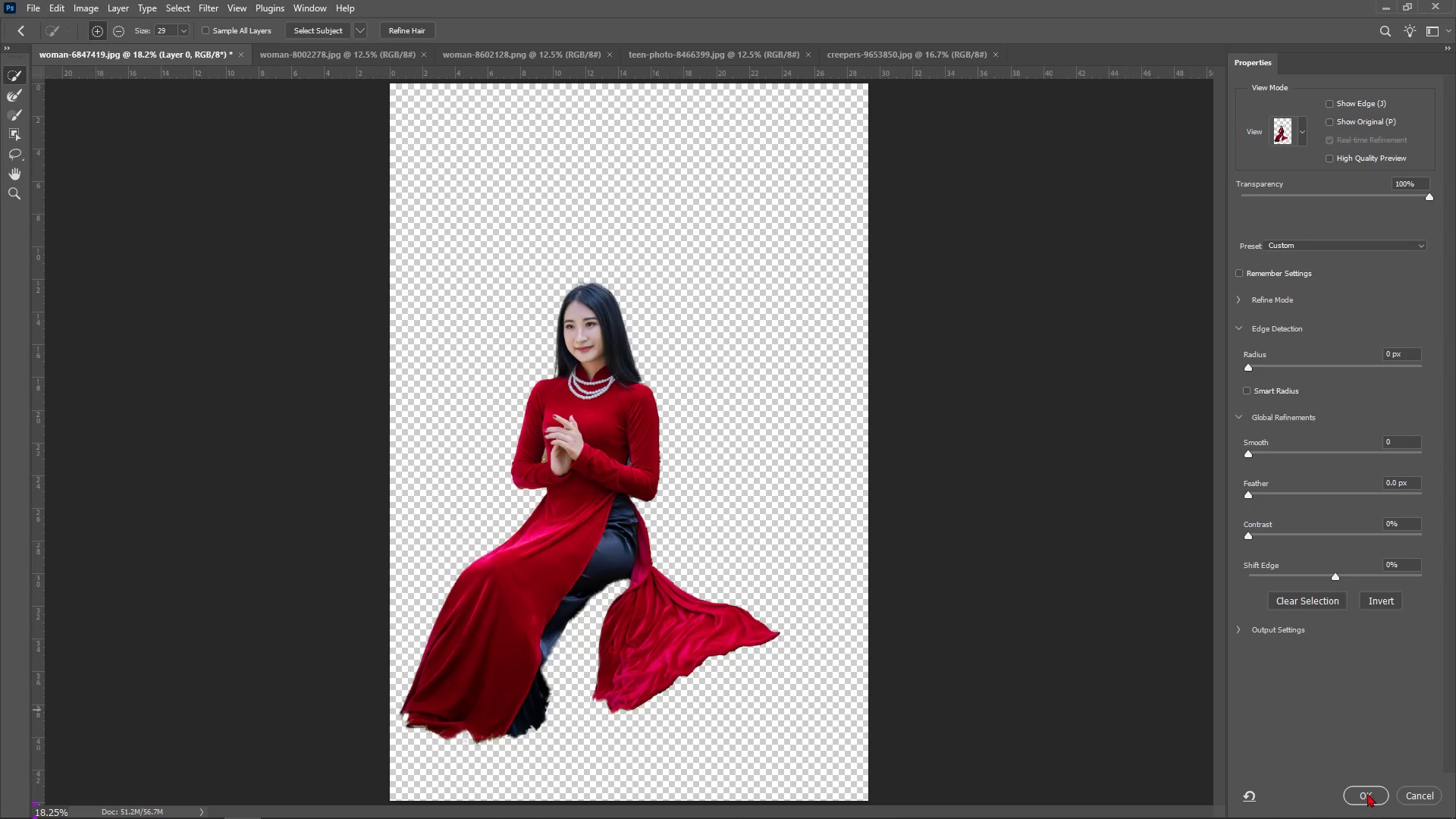 
left_click([1367, 789])
 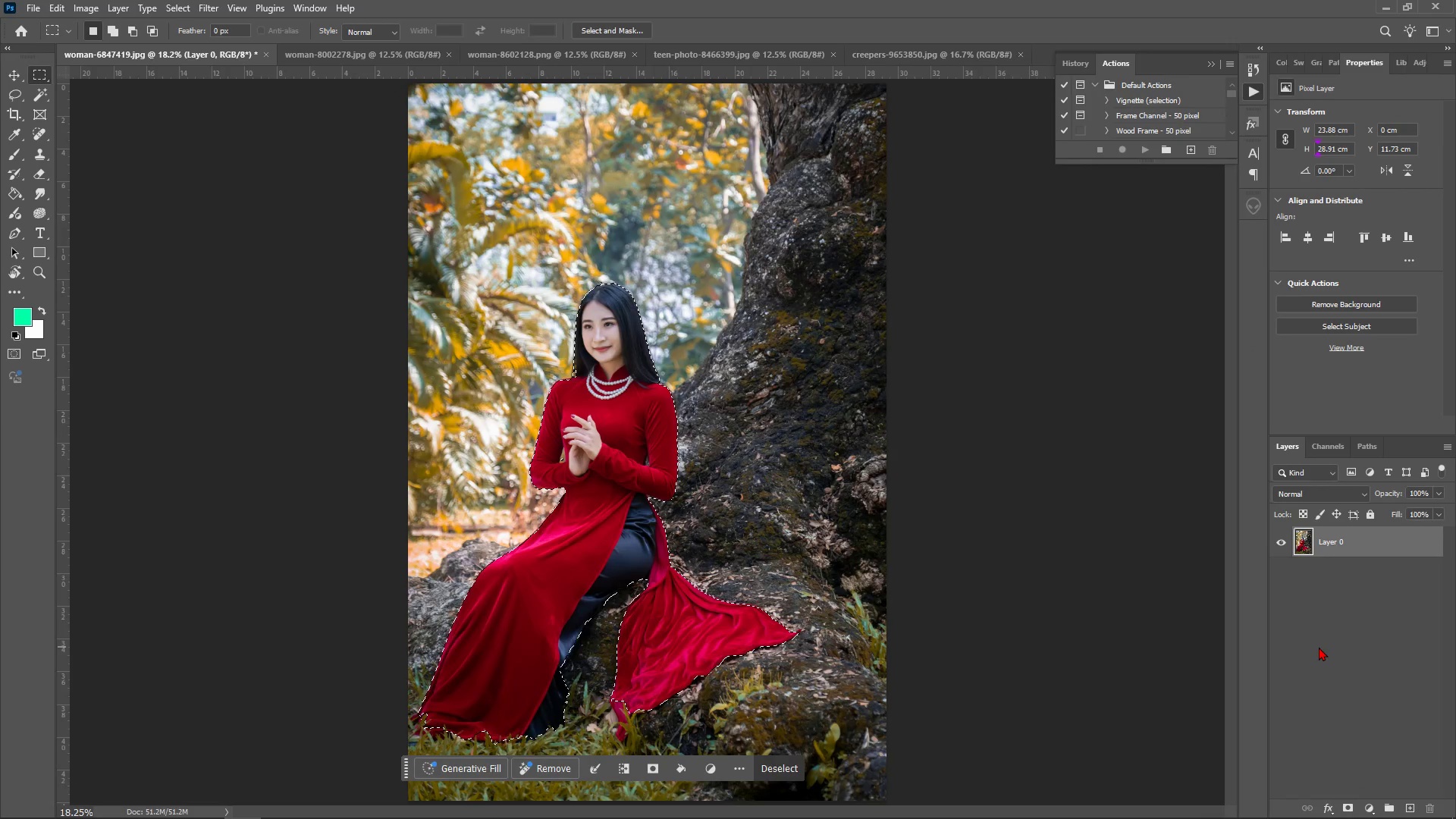 
wait(14.13)
 